 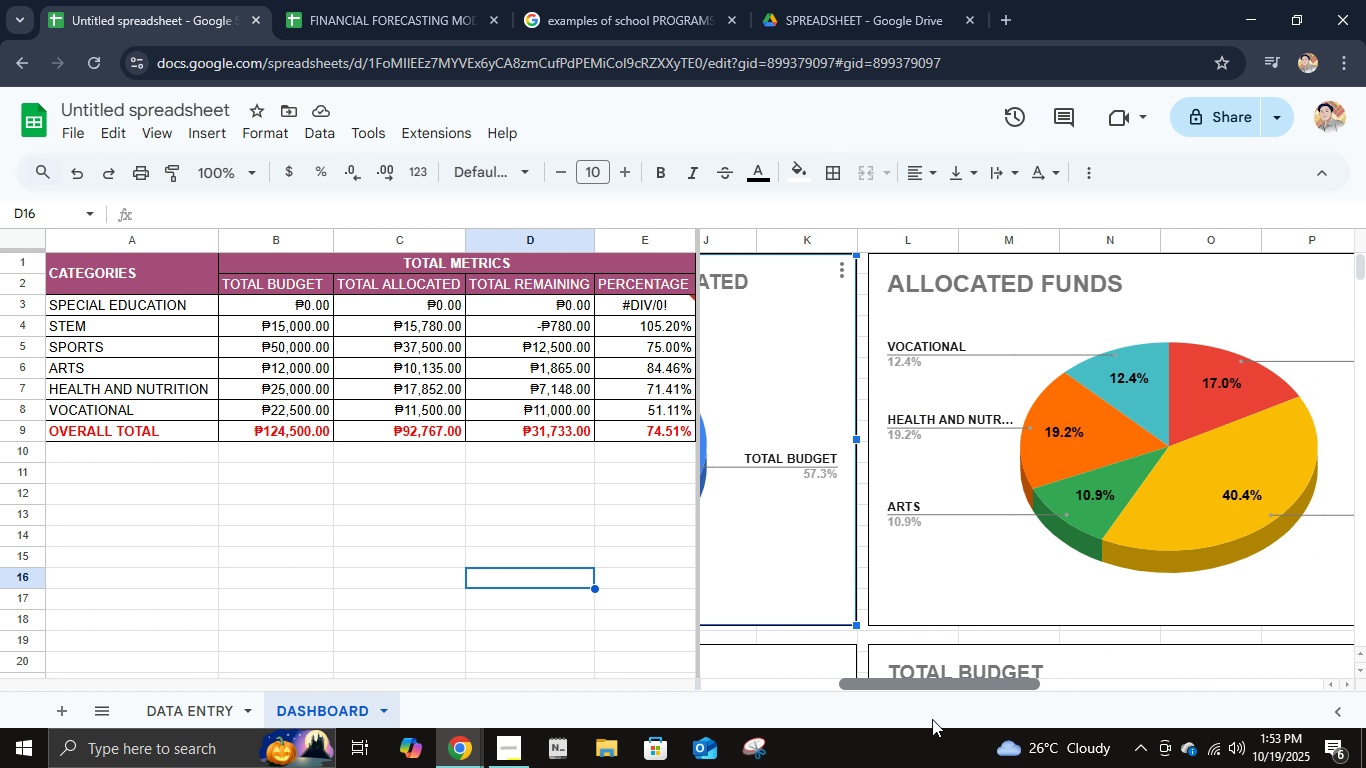 
scroll: coordinate [990, 538], scroll_direction: down, amount: 4.0
 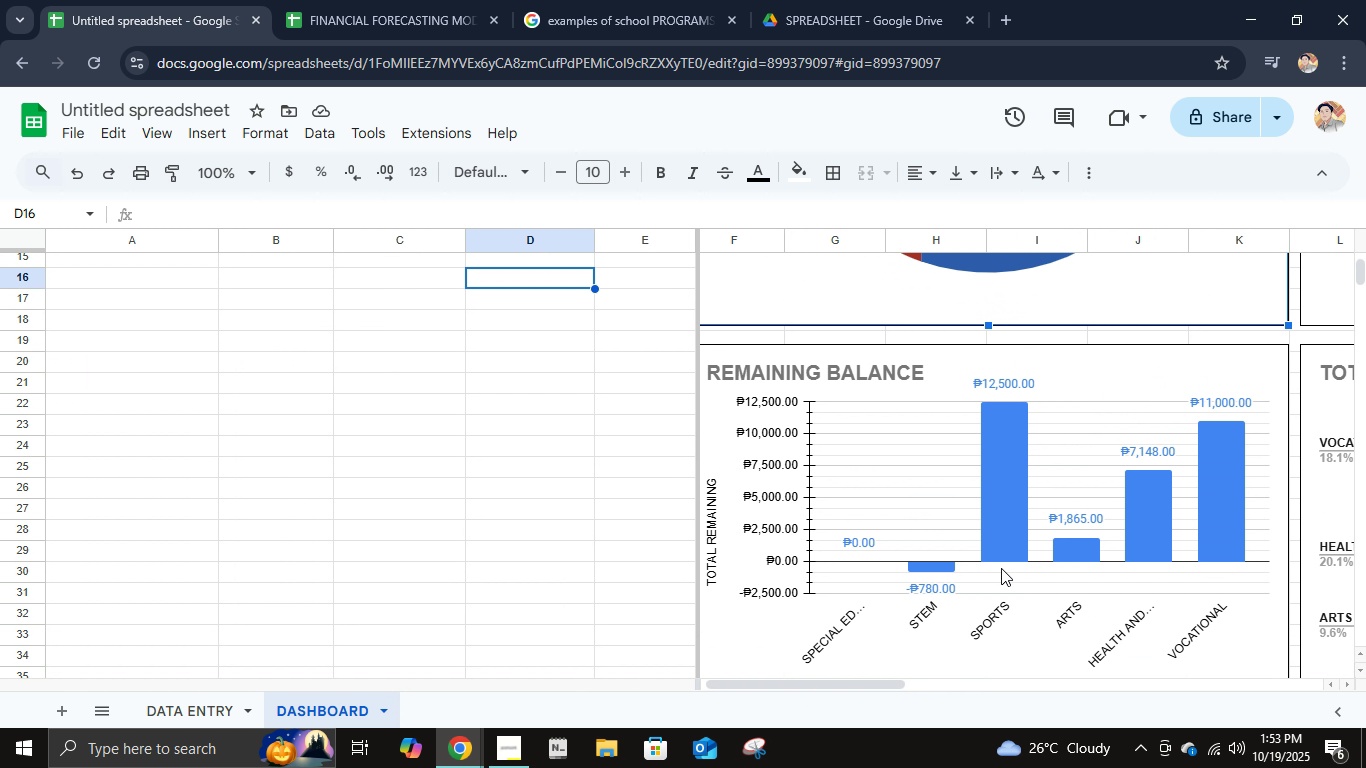 
scroll: coordinate [907, 579], scroll_direction: up, amount: 8.0
 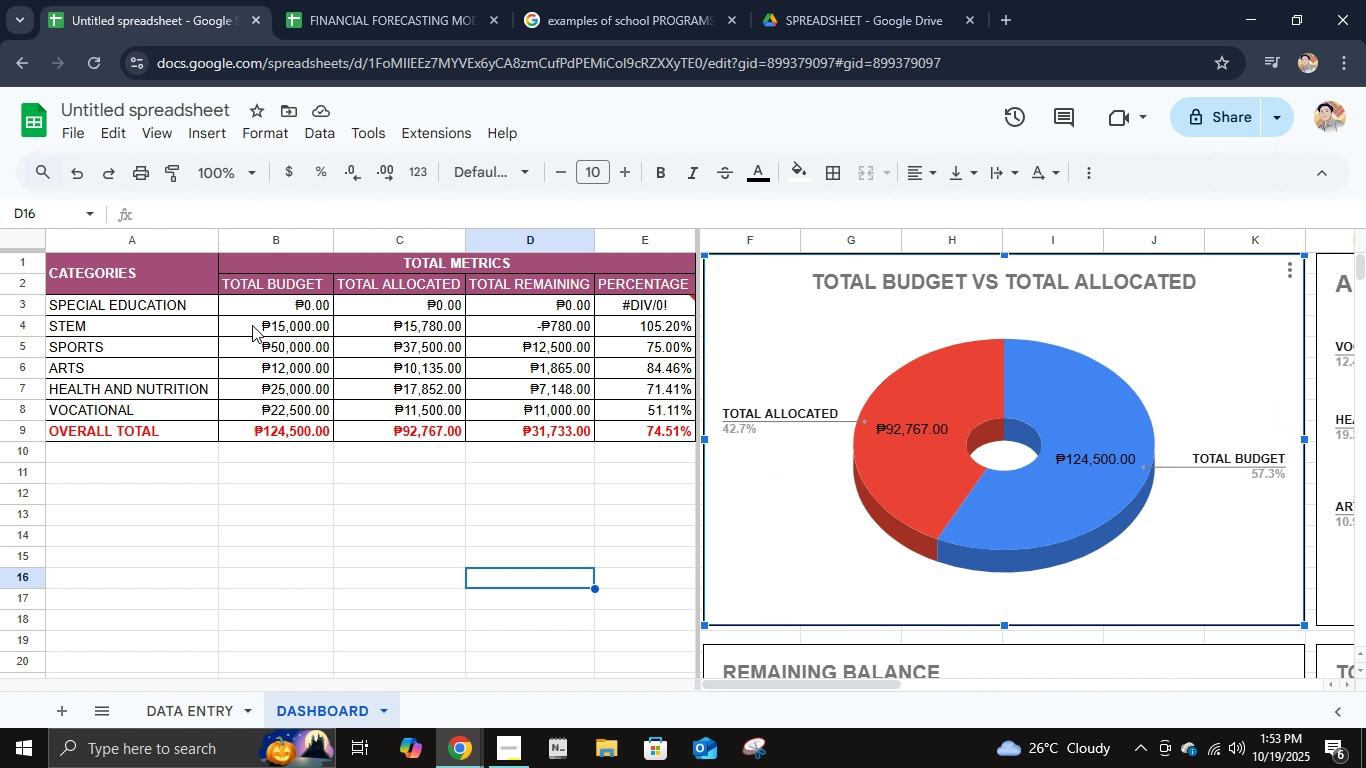 
left_click([88, 221])
 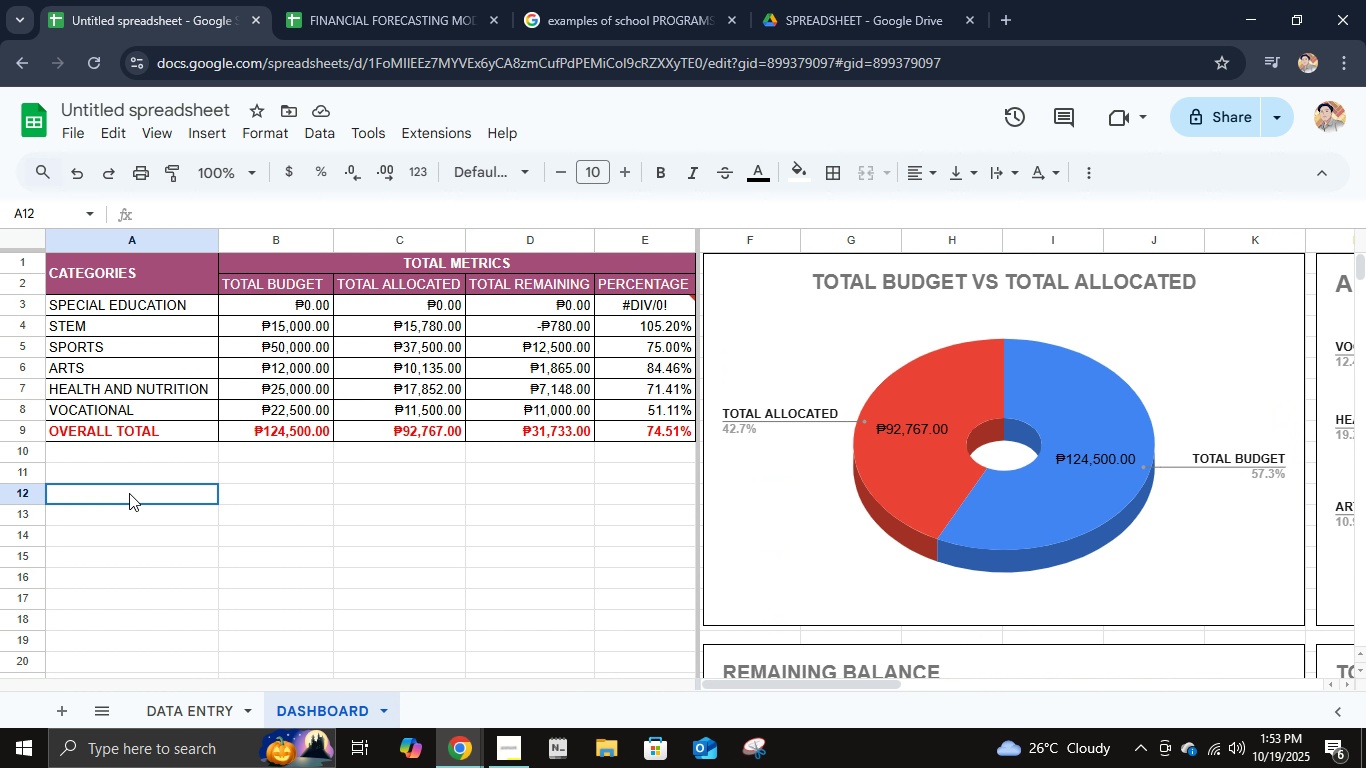 
left_click([129, 493])
 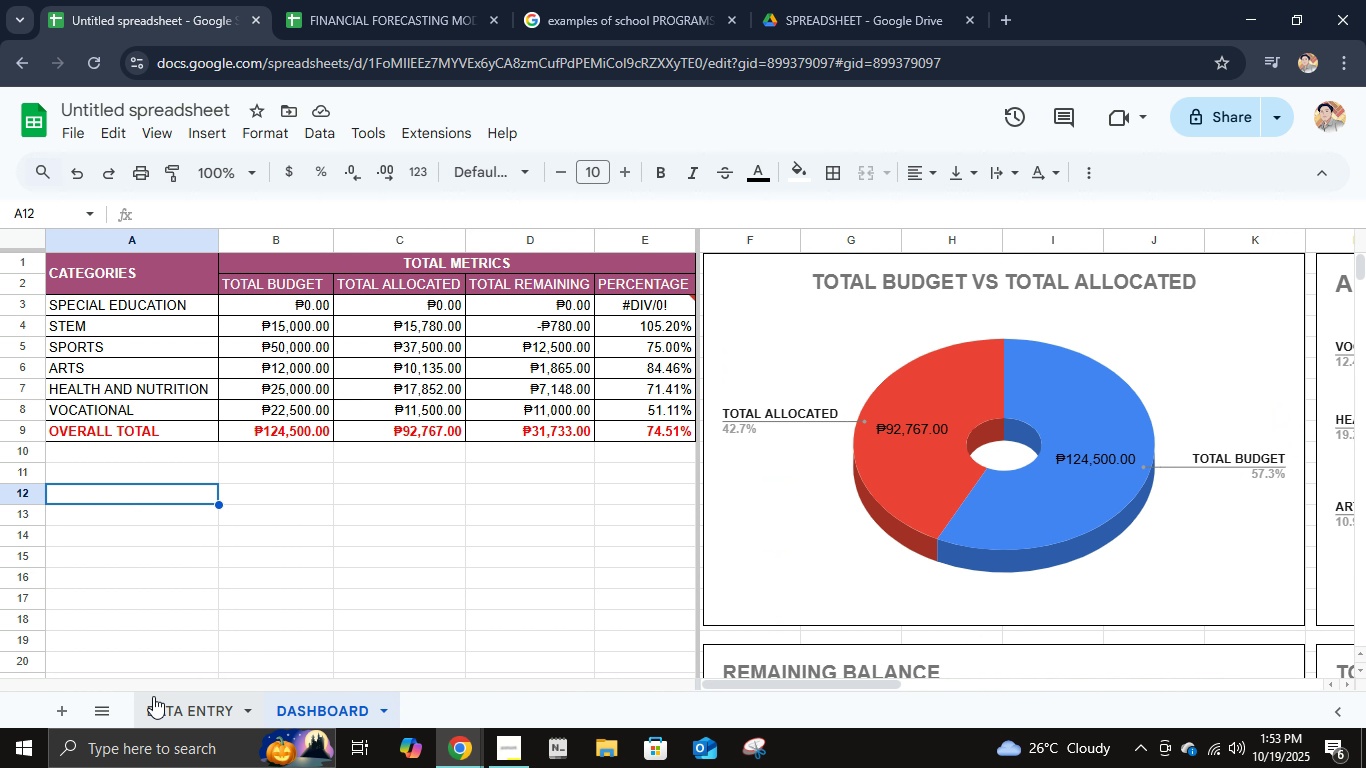 
left_click([55, 708])
 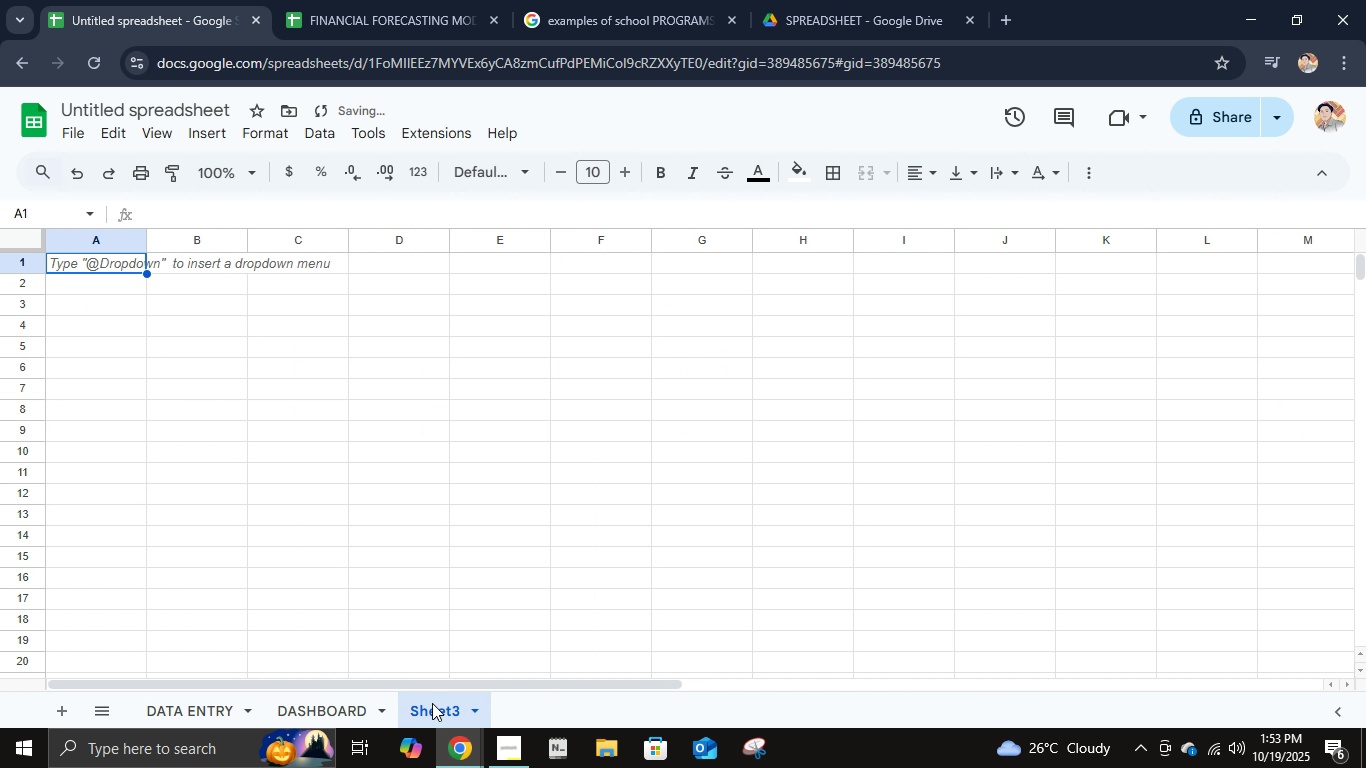 
double_click([432, 703])
 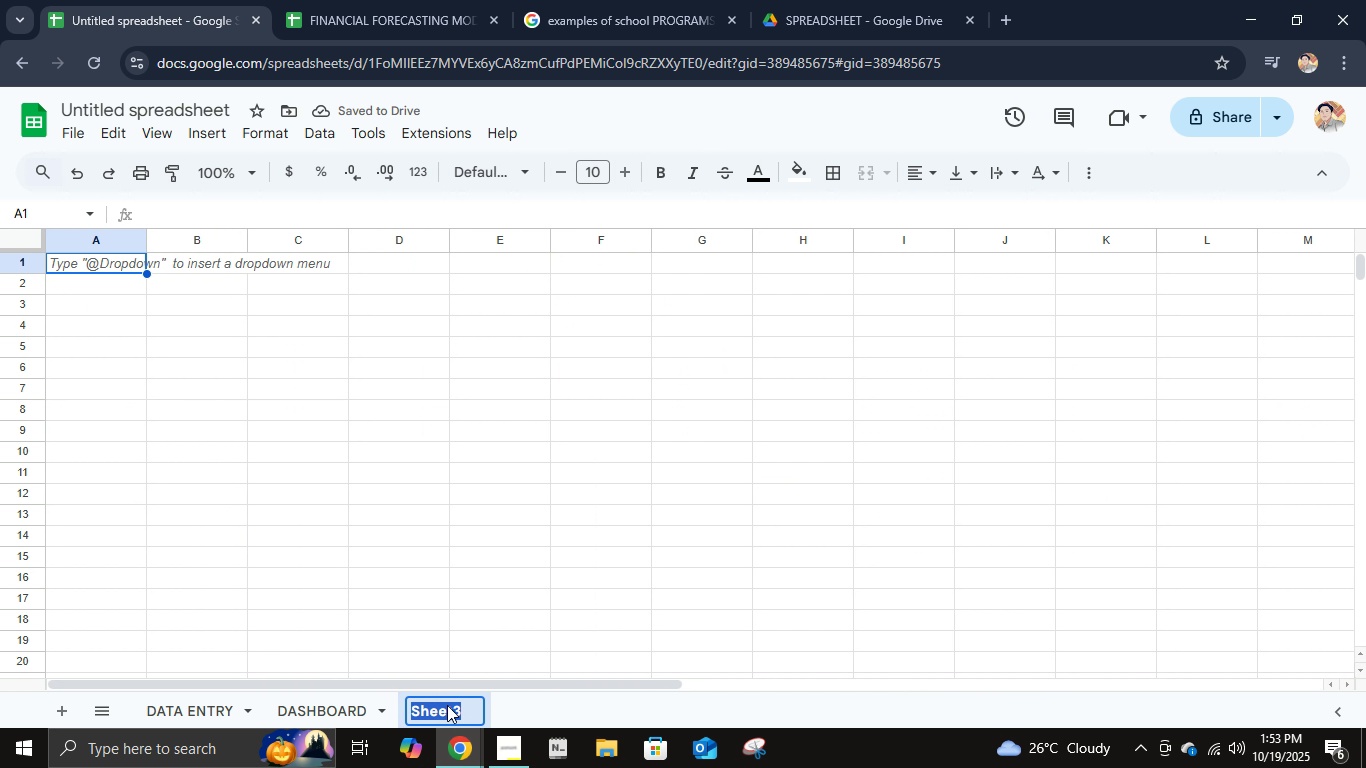 
type(assumptions)
 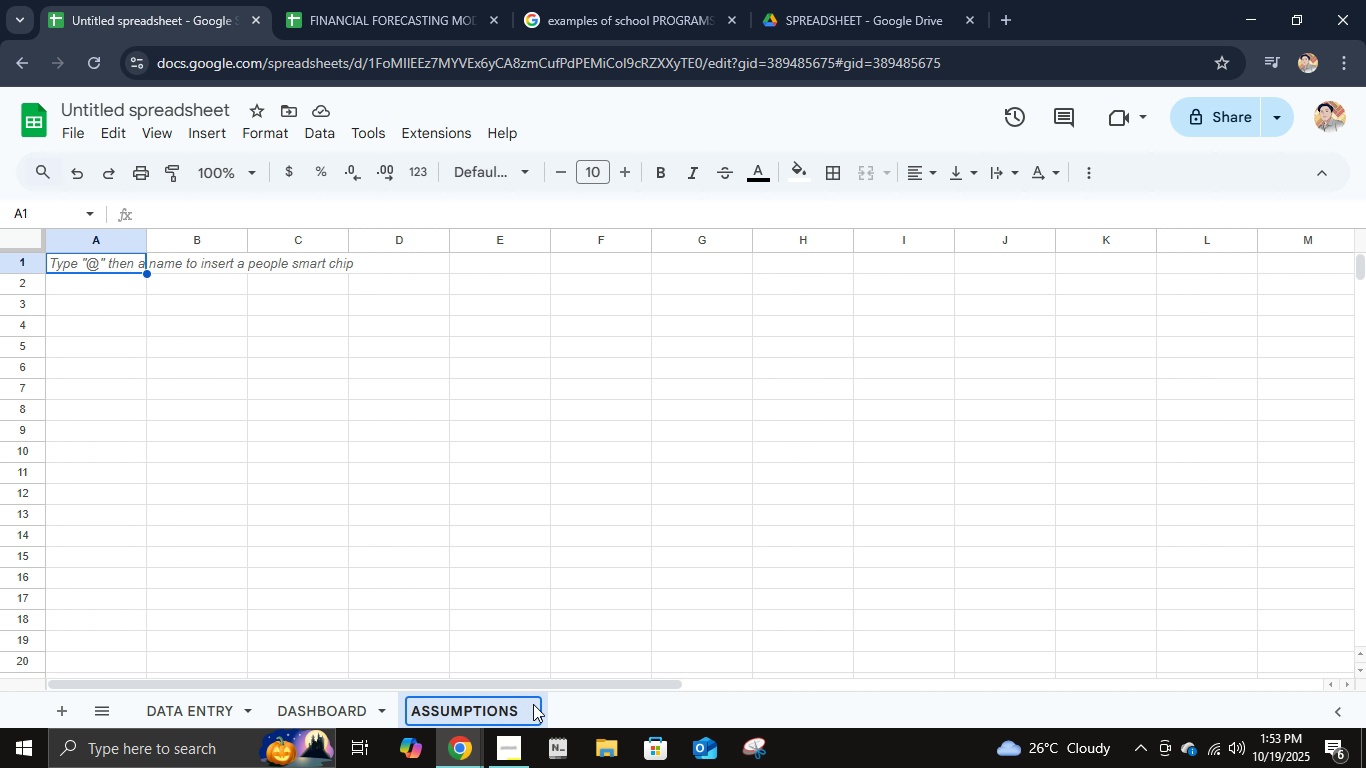 
key(Enter)
 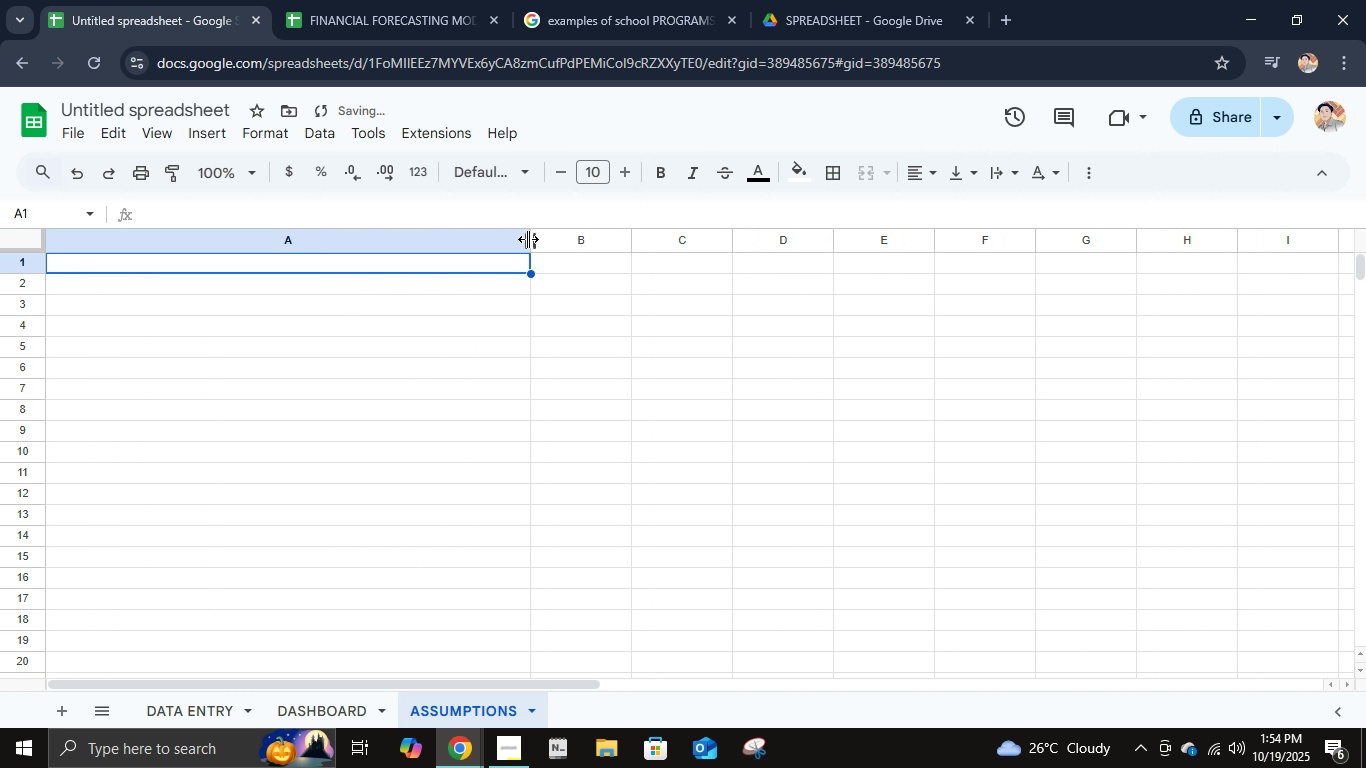 
key(Control+Z)
 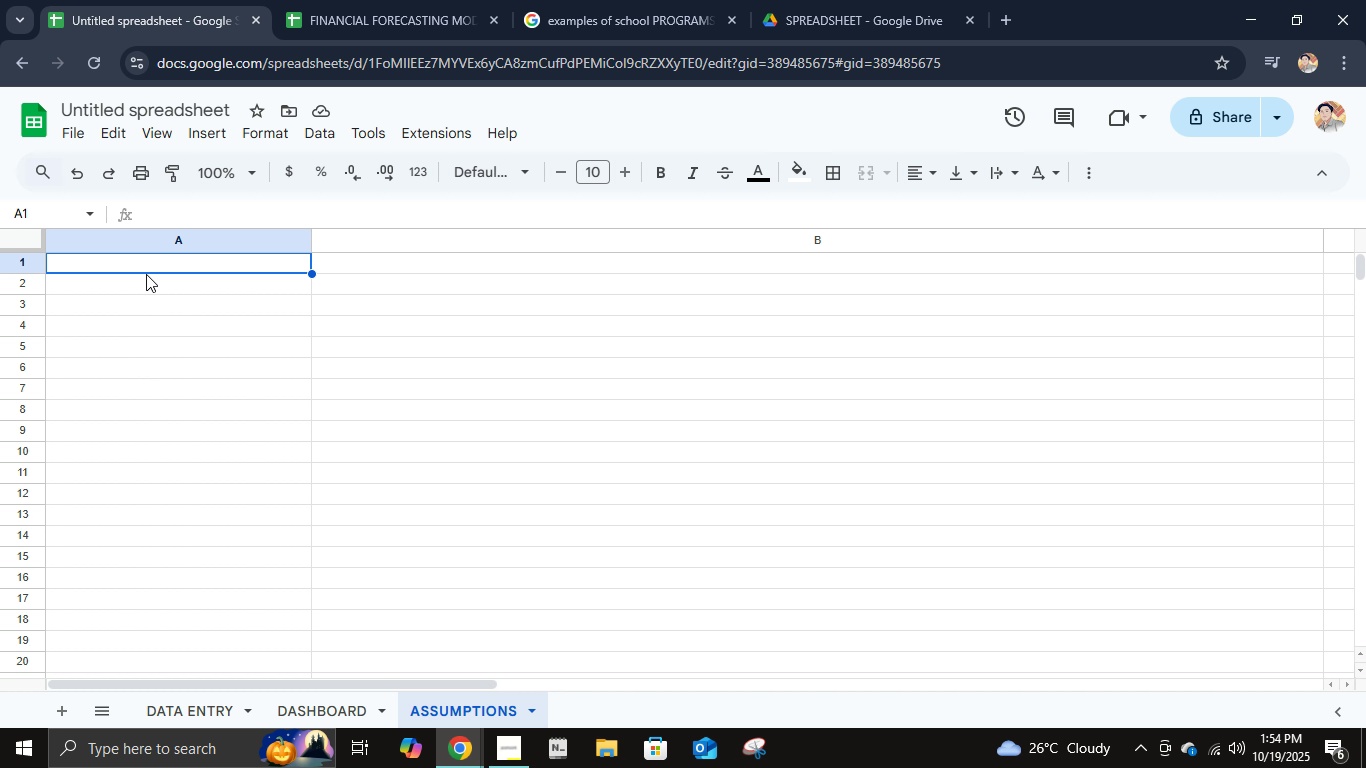 
wait(61.12)
 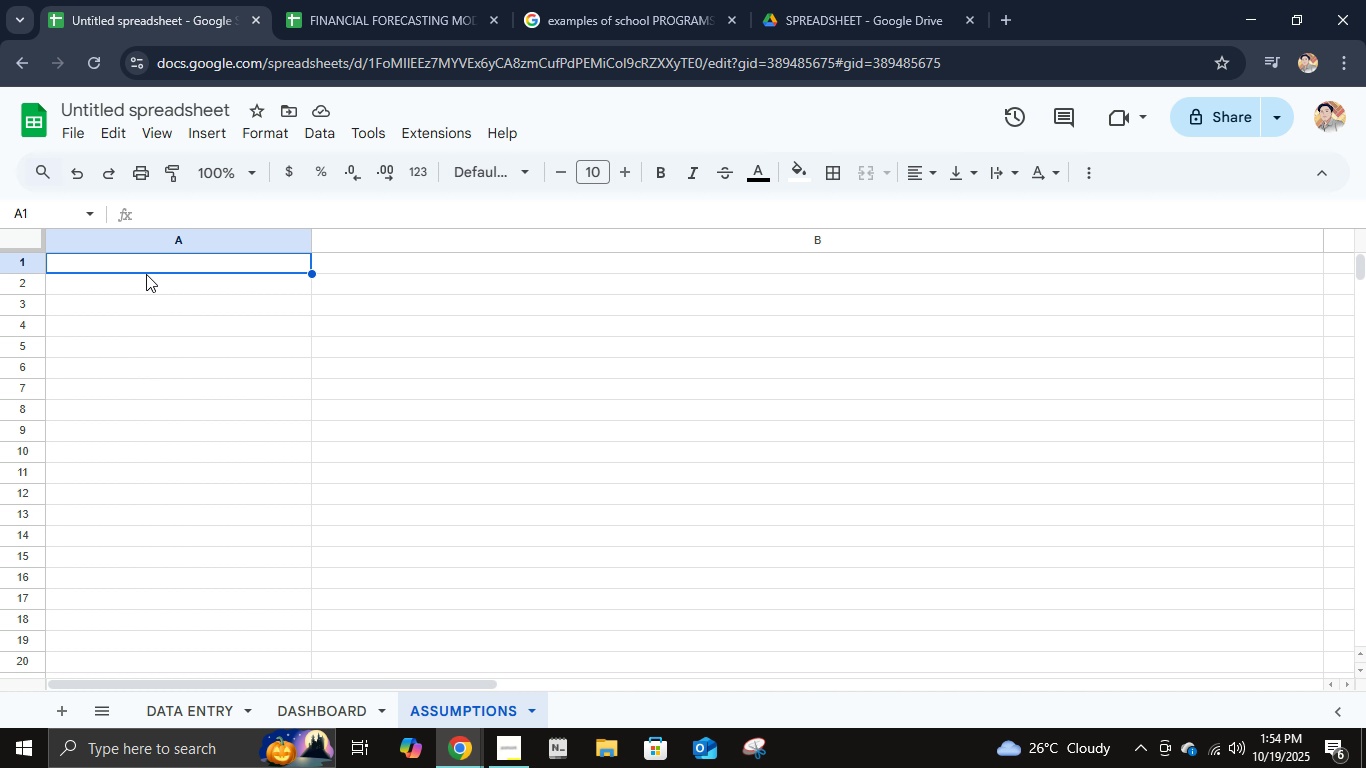 
left_click([288, 253])
 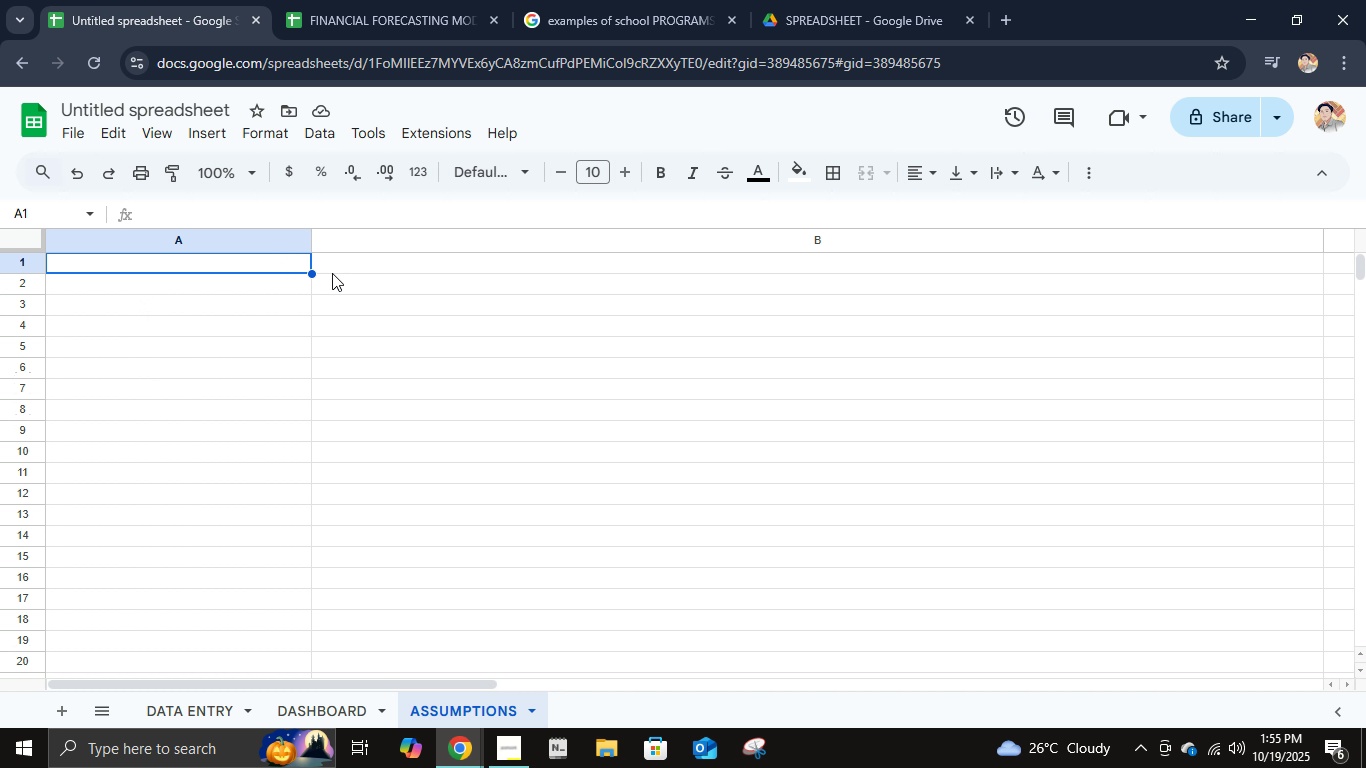 
hold_key(key=ShiftLeft, duration=1.34)
left_click([361, 267])
 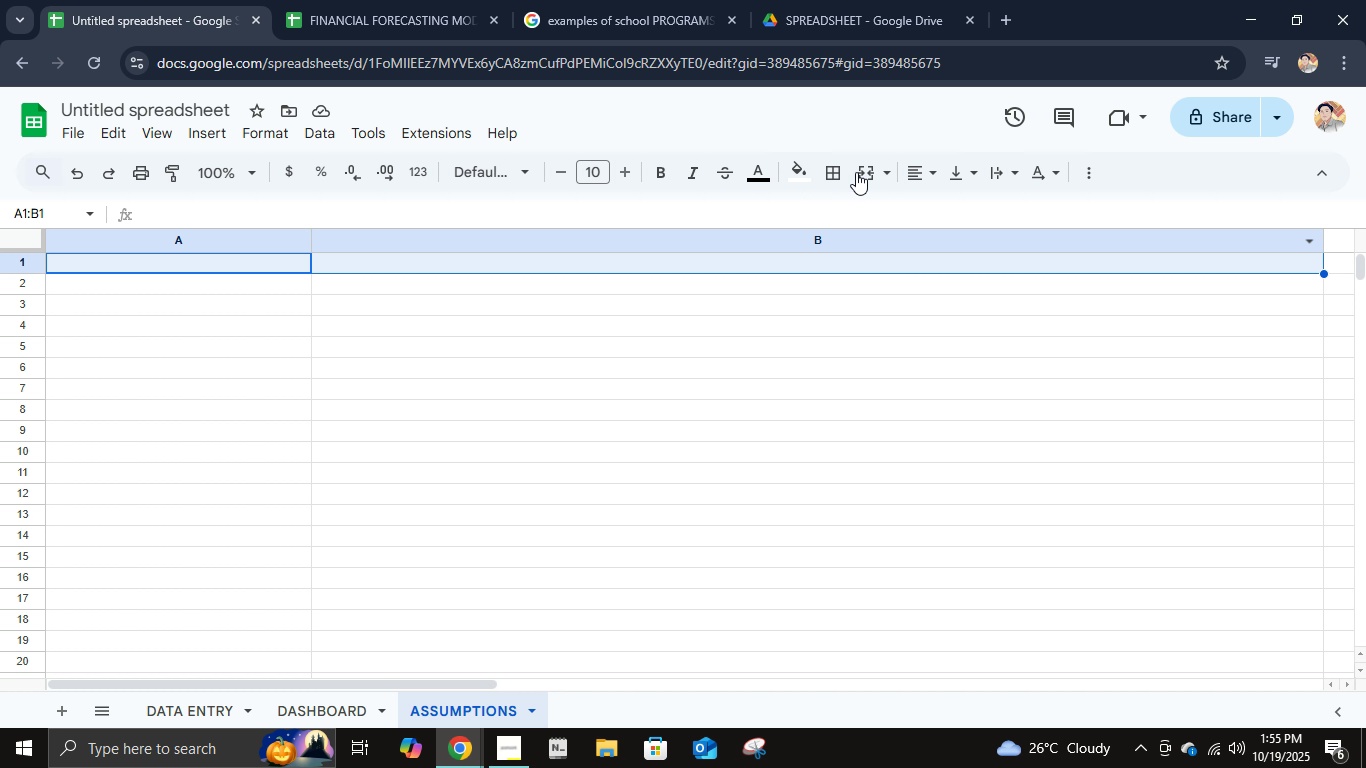 
left_click([856, 172])
 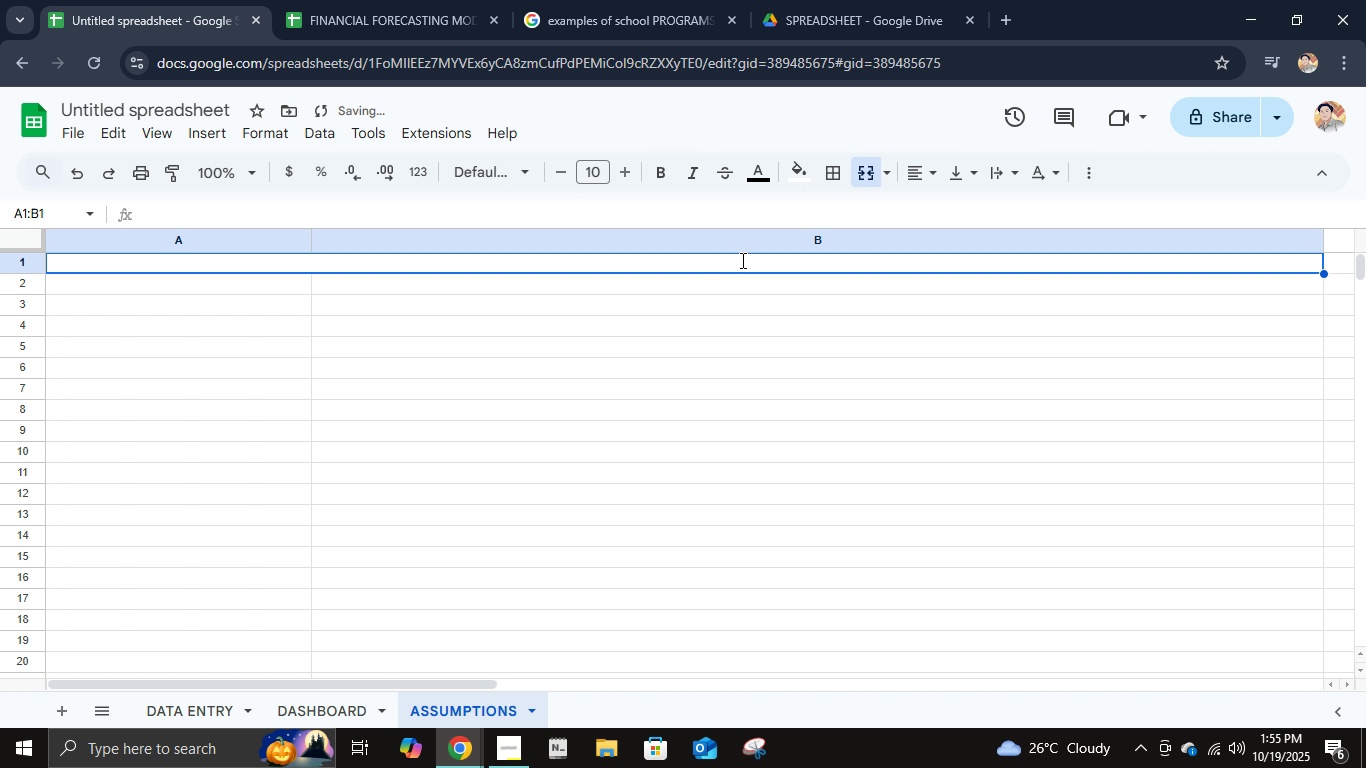 
key(A)
 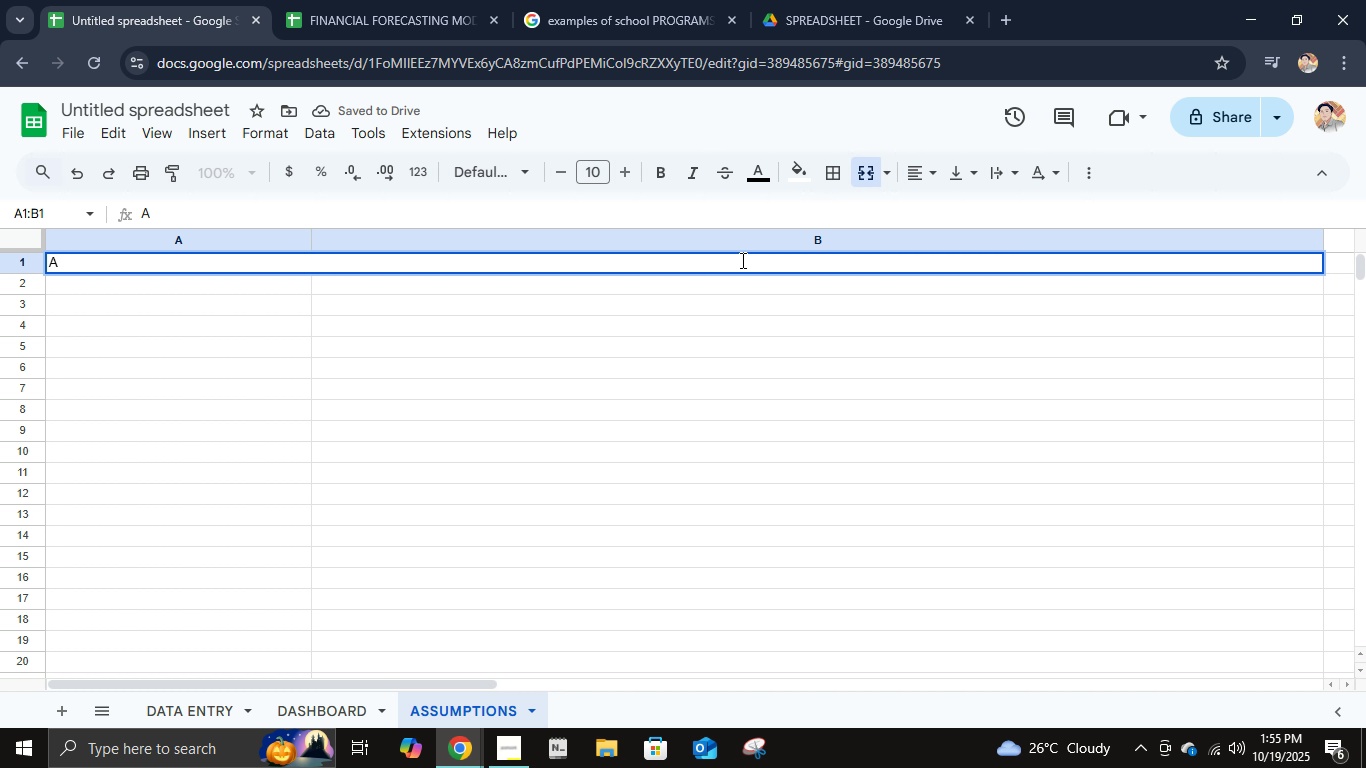 
key(Backspace)
 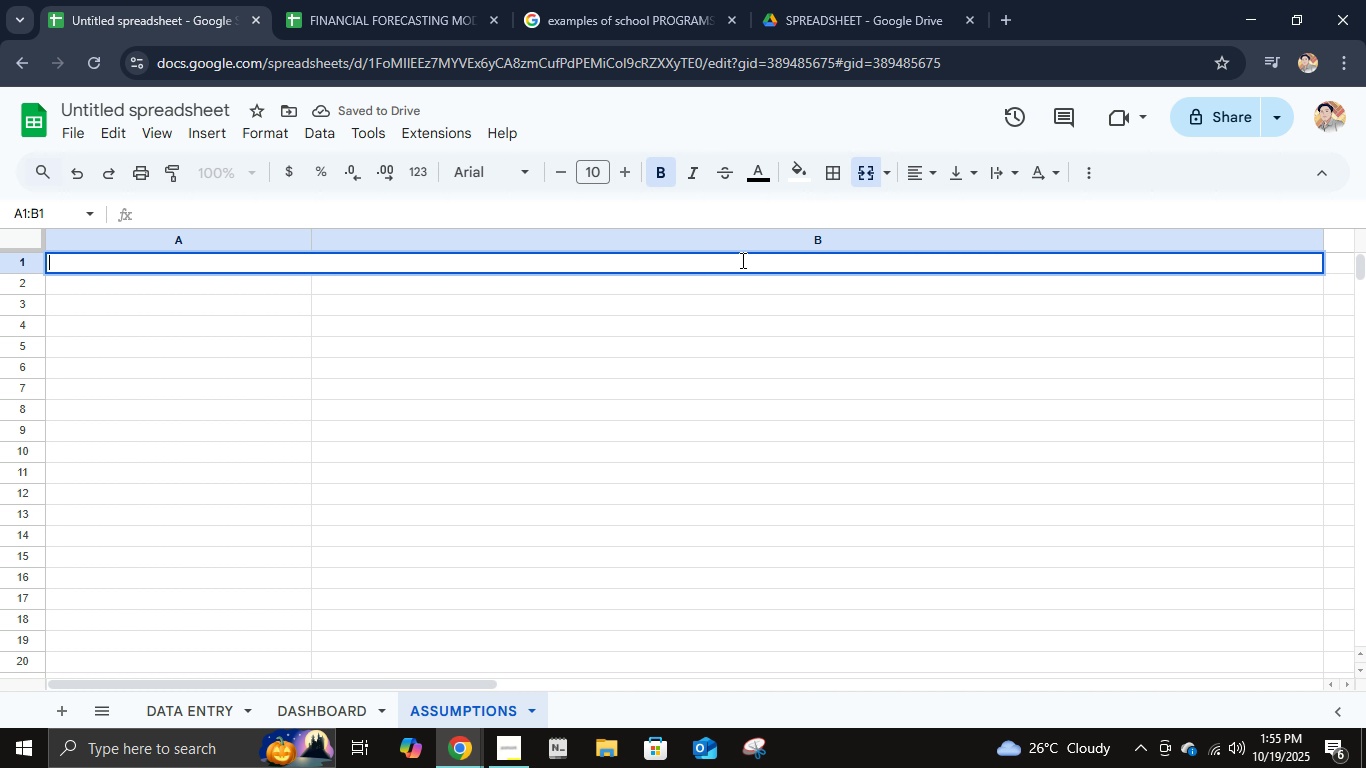 
key(Control+ControlLeft)
 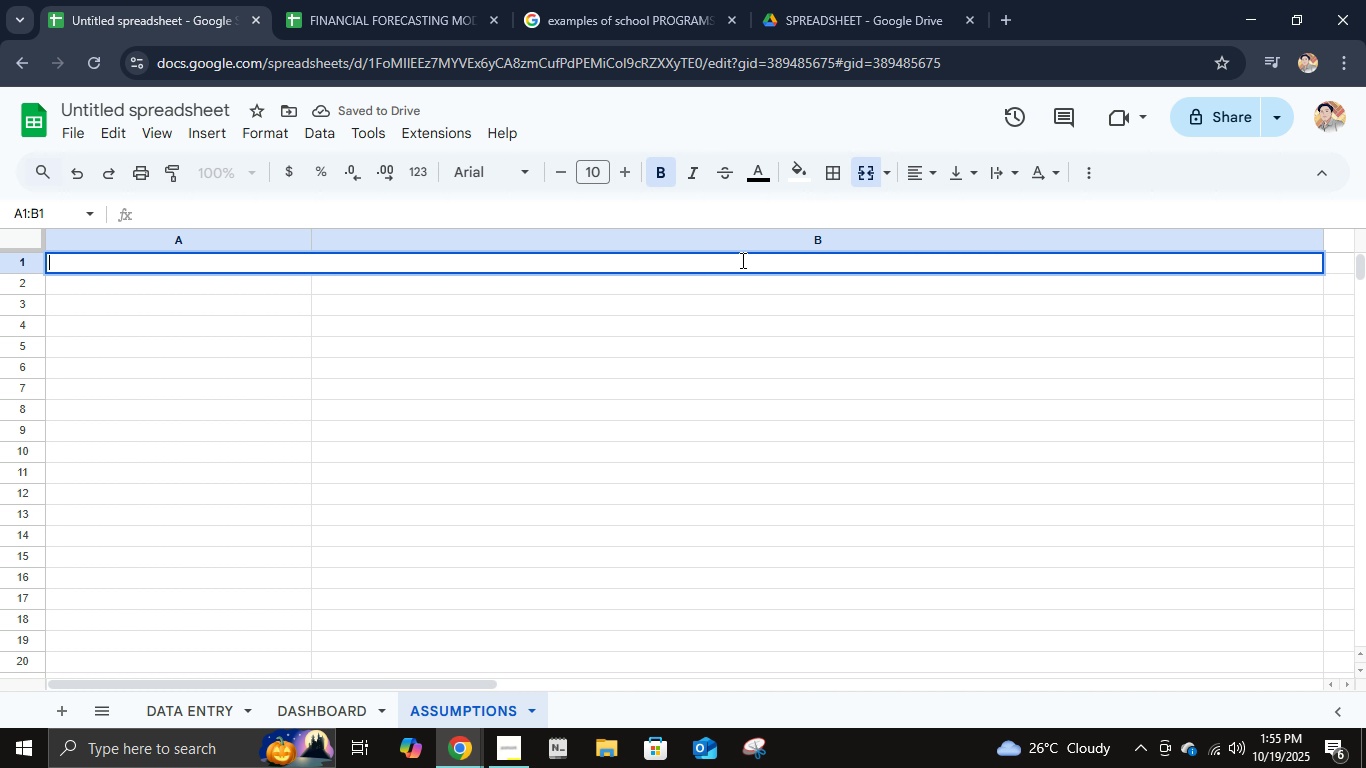 
key(Control+B)
 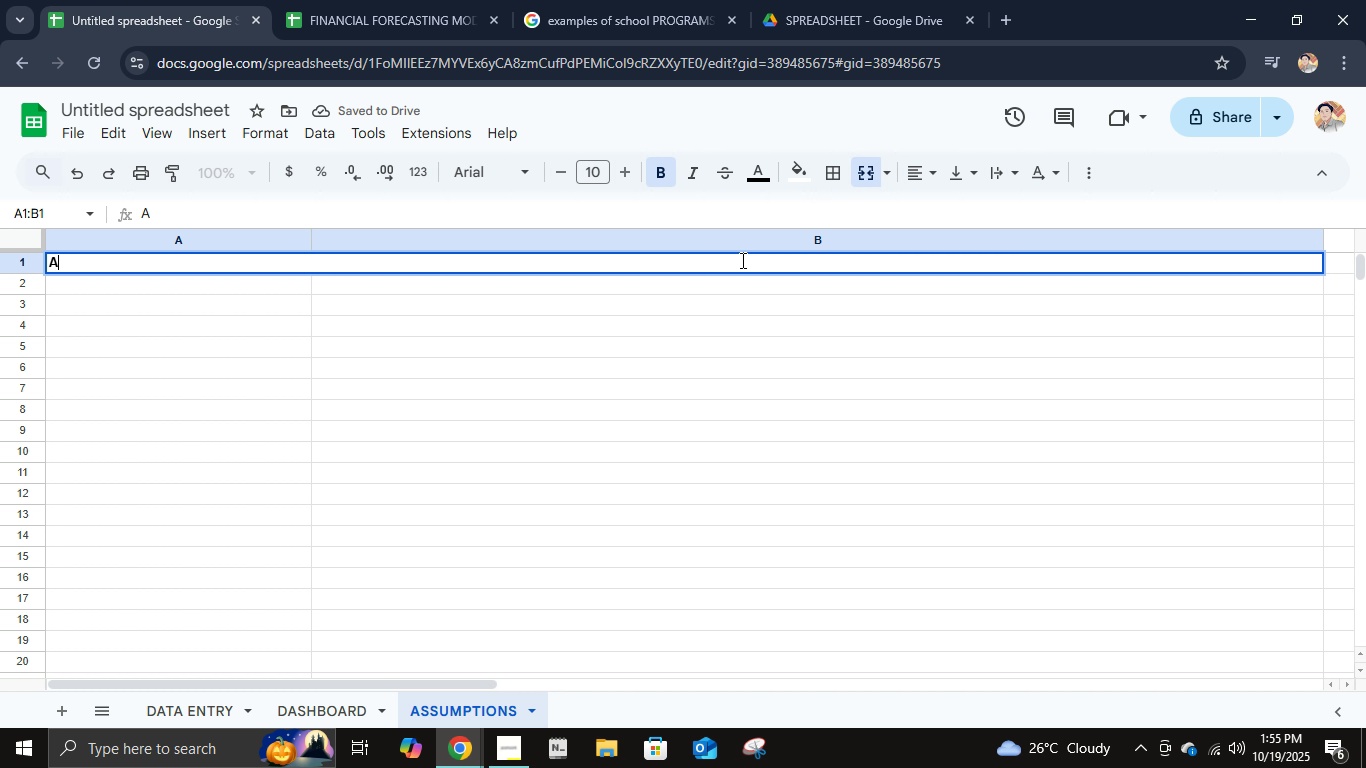 
type(assumptions of)
key(Backspace)
key(Backspace)
type(for dynamic budget tracker)
 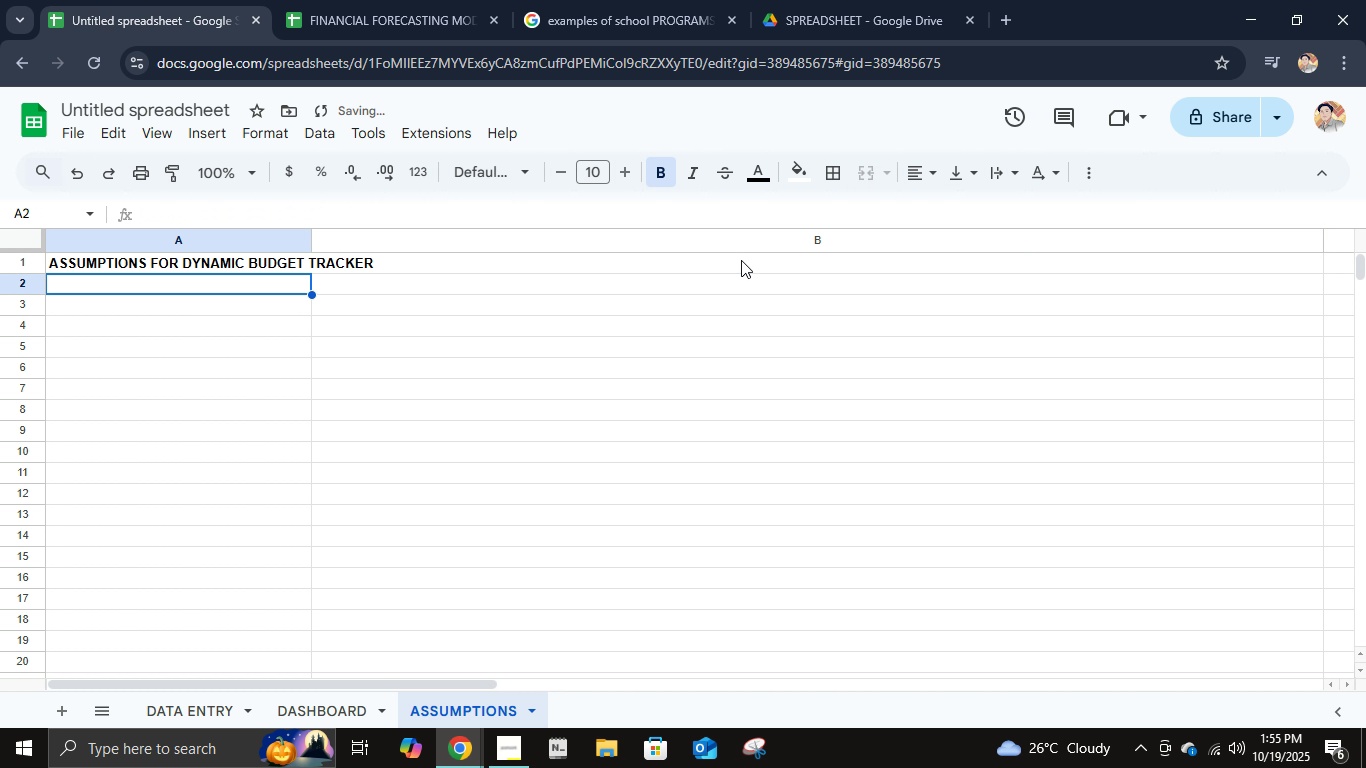 
key(Enter)
 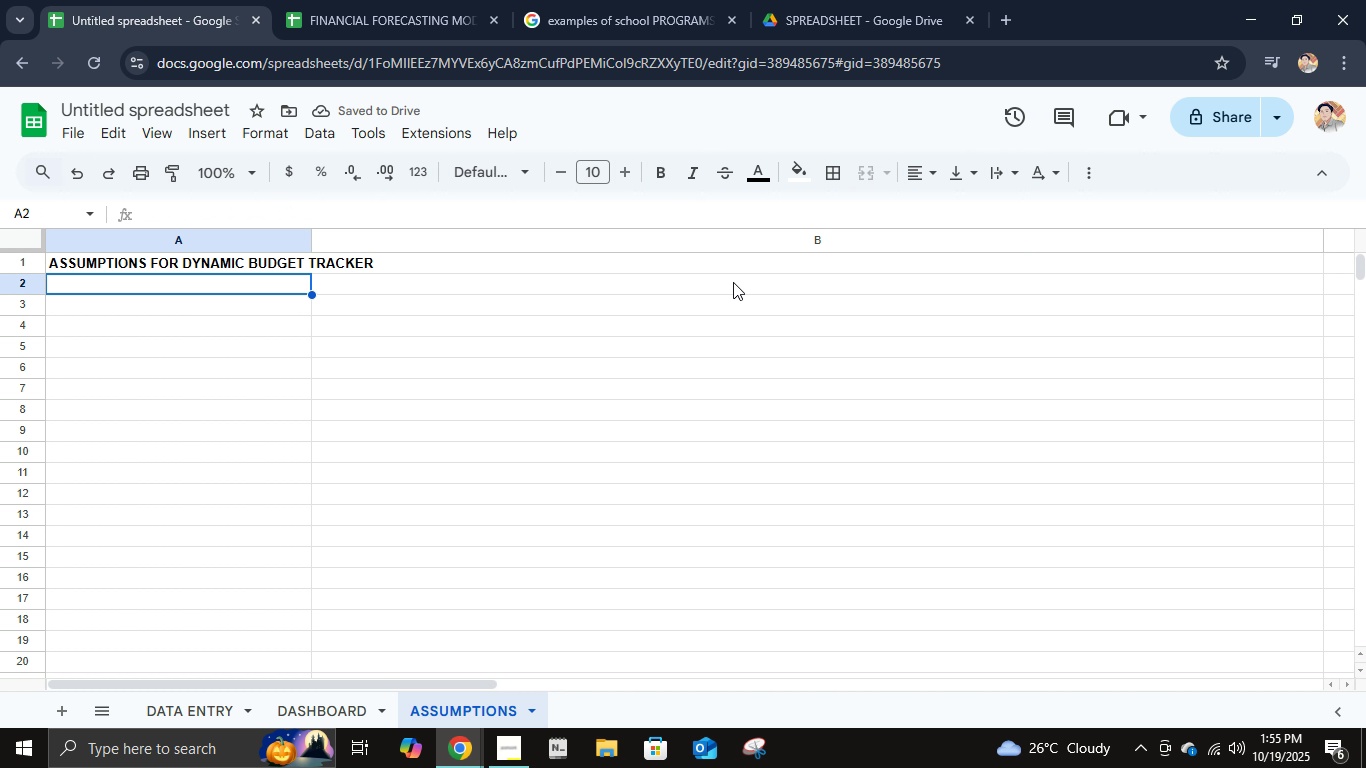 
type(1. Gee)
key(Backspace)
type(bn)
key(Backspace)
key(Backspace)
key(Backspace)
key(Backspace)
type(G)
key(Backspace)
type(general budgeting framework)
 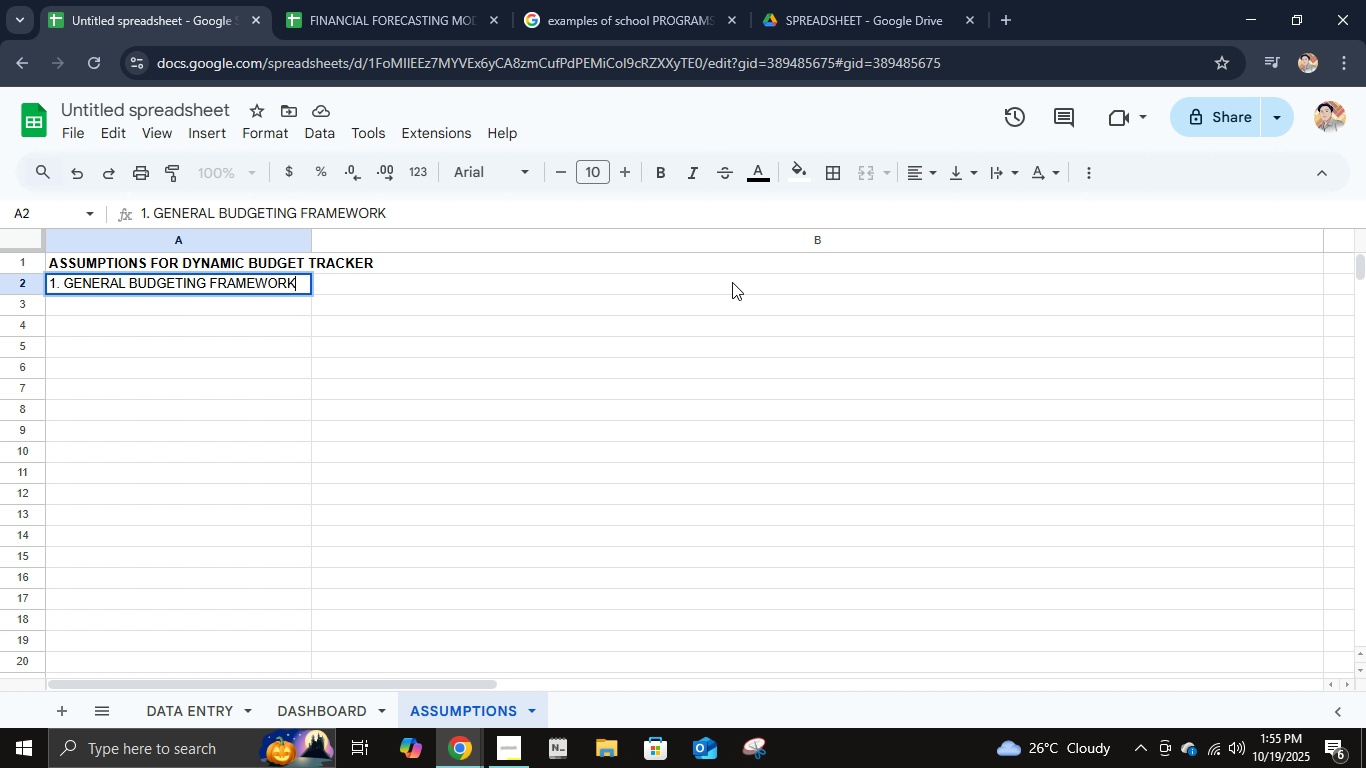 
key(Tab)
type(The dym)
key(Backspace)
type(namic b)
key(Backspace)
key(Backspace)
key(Backspace)
key(Backspace)
key(Backspace)
key(Backspace)
type(Dynai)
key(Backspace)
type(mixc)
key(Backspace)
key(Backspace)
type(c Budget Tracker is desing)
key(Backspace)
key(Backspace)
type(gned under the assumption that all funding daty)
key(Backspace)
type(a provided by the school d)
 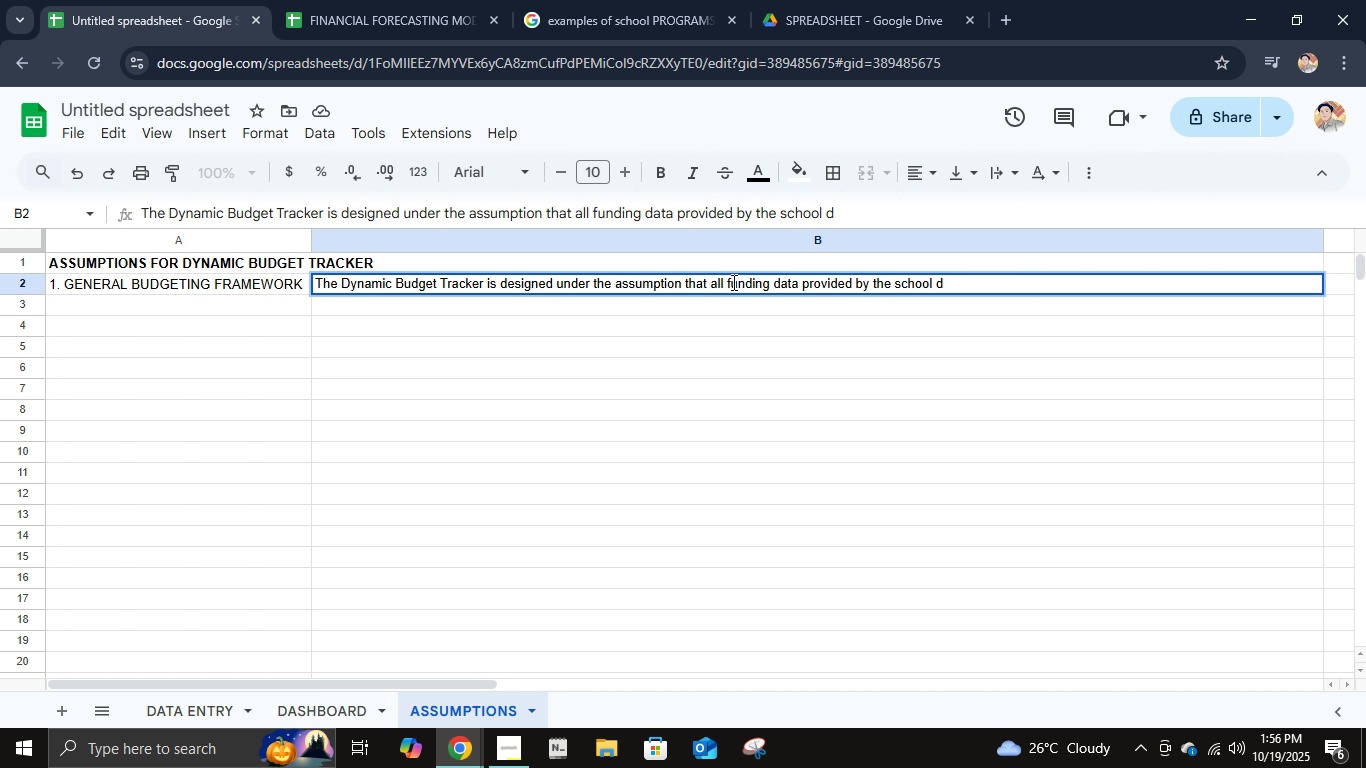 
key(S)
 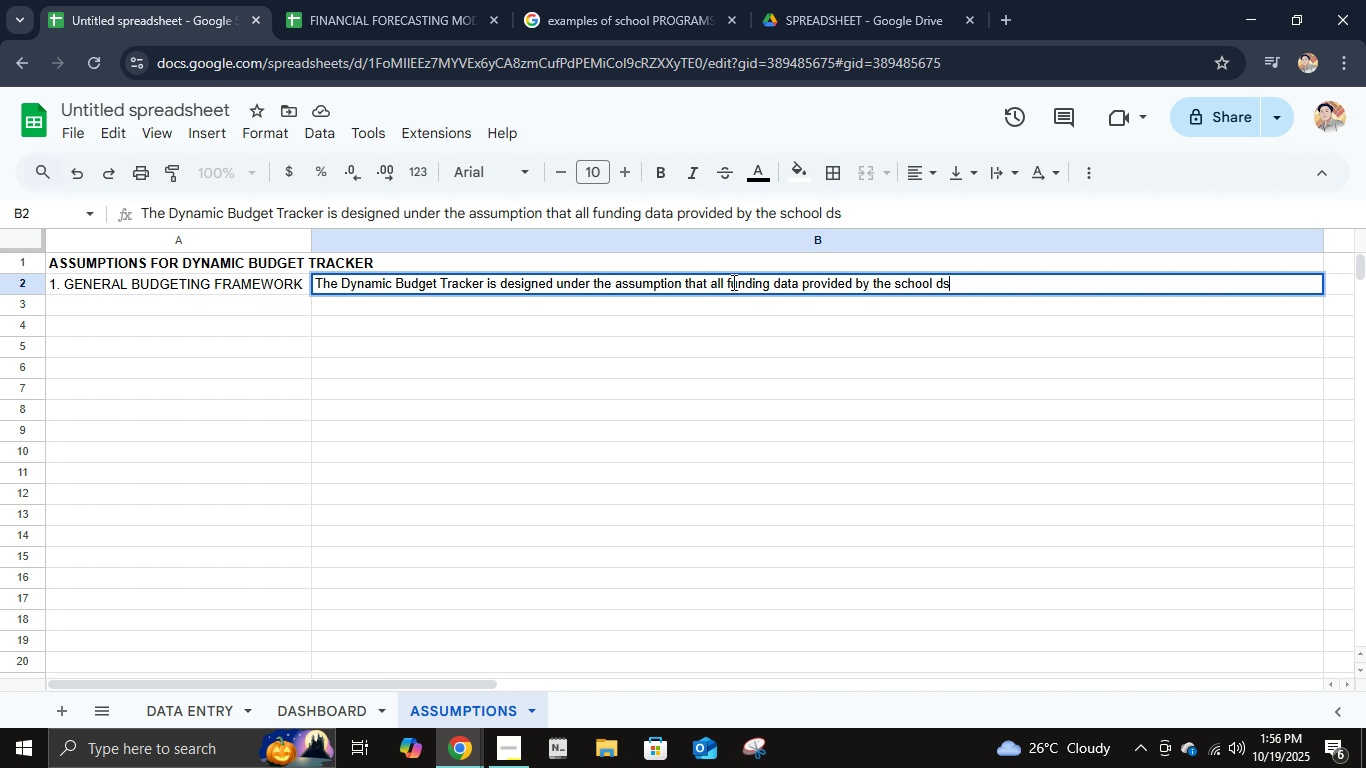 
key(Backspace)
type(istrict)
 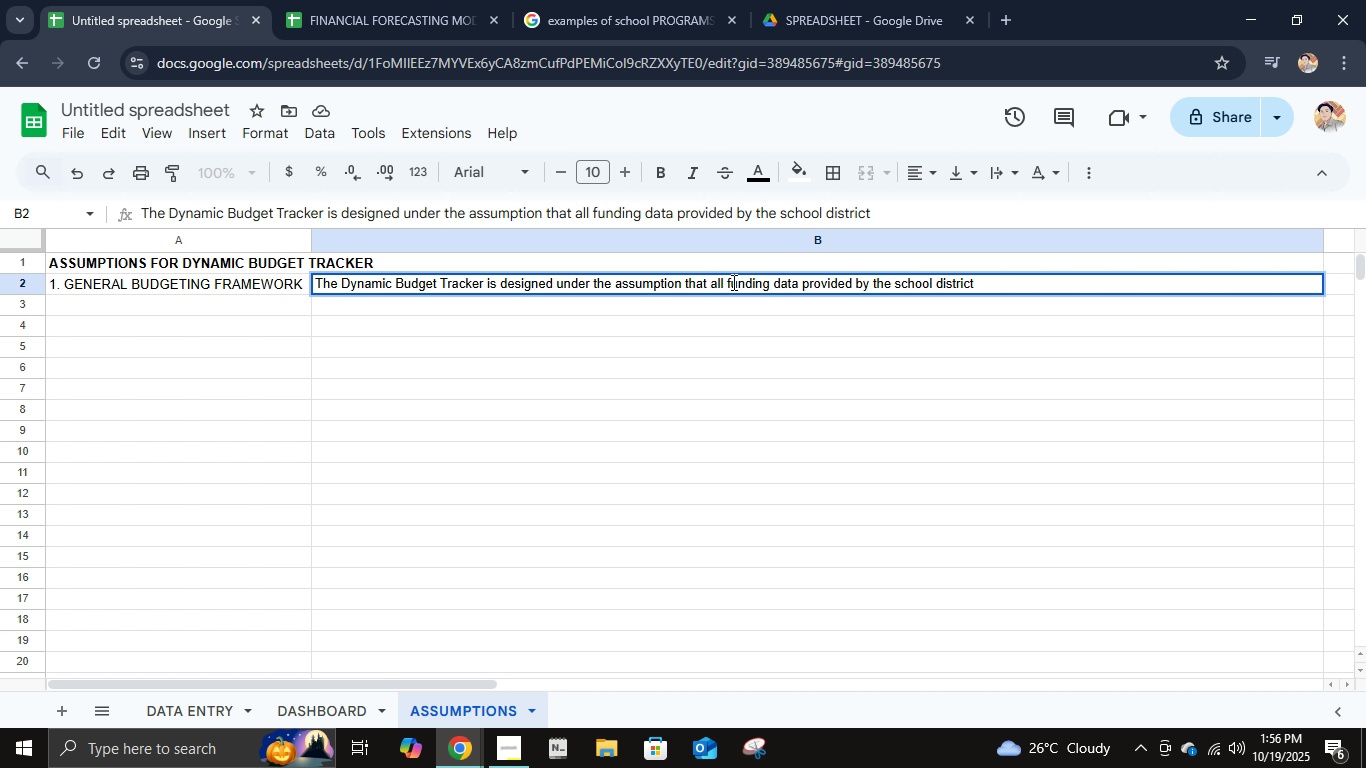 
type( is accurate and up to date a )
key(Backspace)
type(s of the time of entry.)
 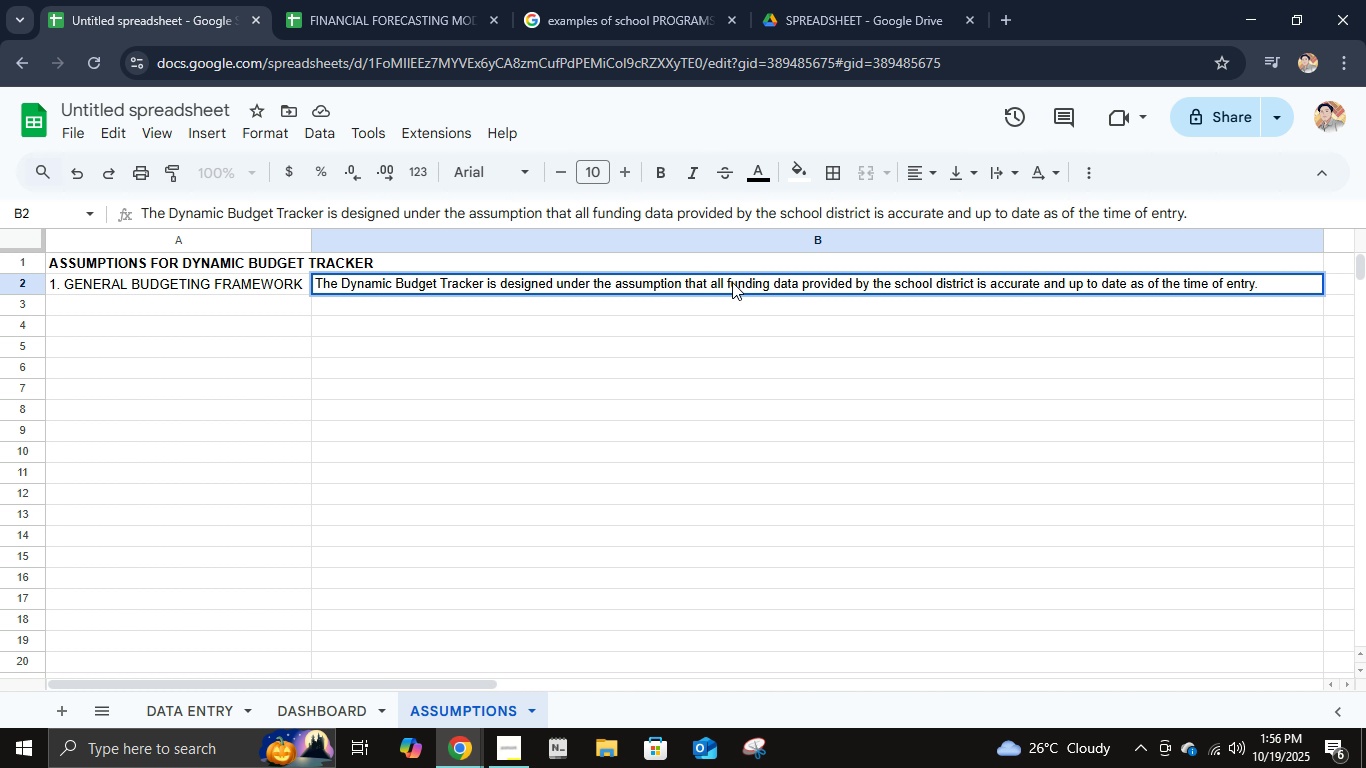 
key(Enter)
 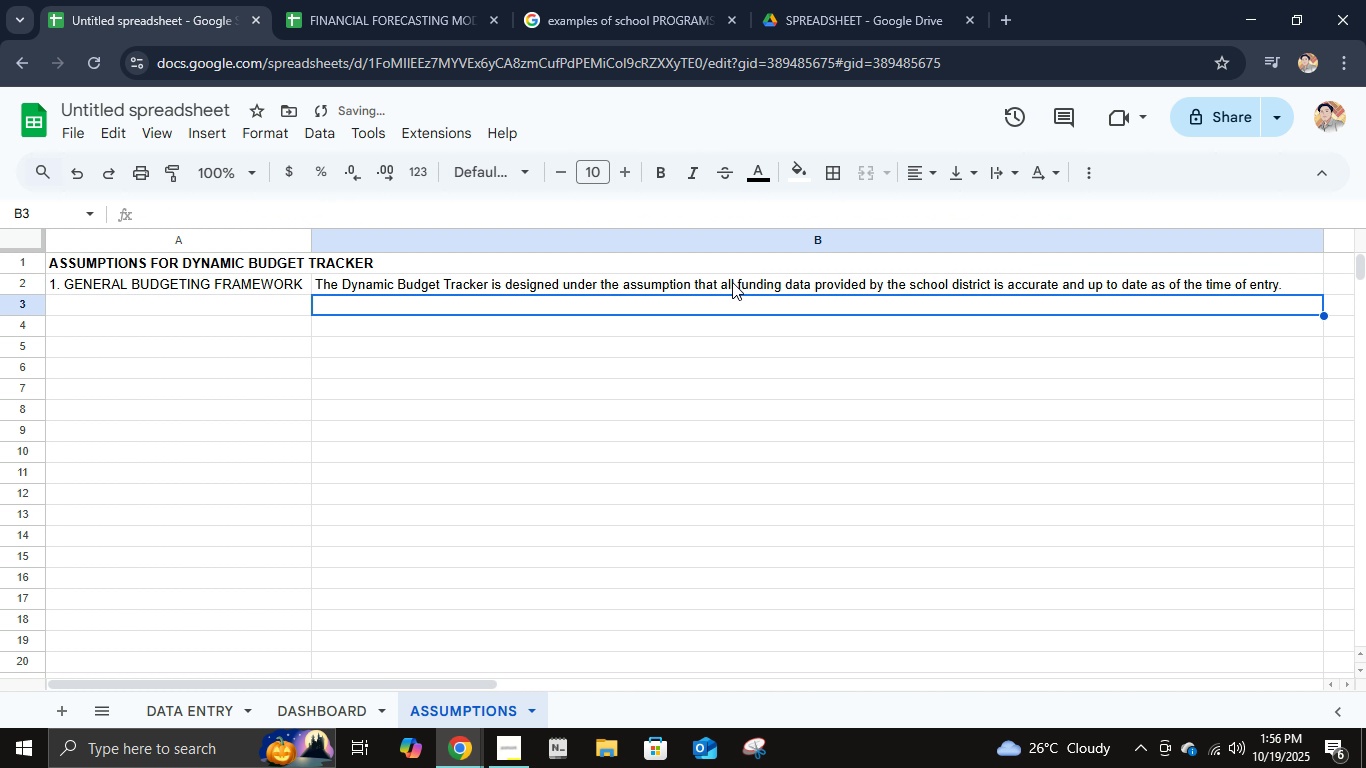 
key(Tab)
type(Each program's budget is reviewed and approdv)
key(Backspace)
key(Backspace)
type(ved by district administrator's )
key(Backspace)
key(Backspace)
 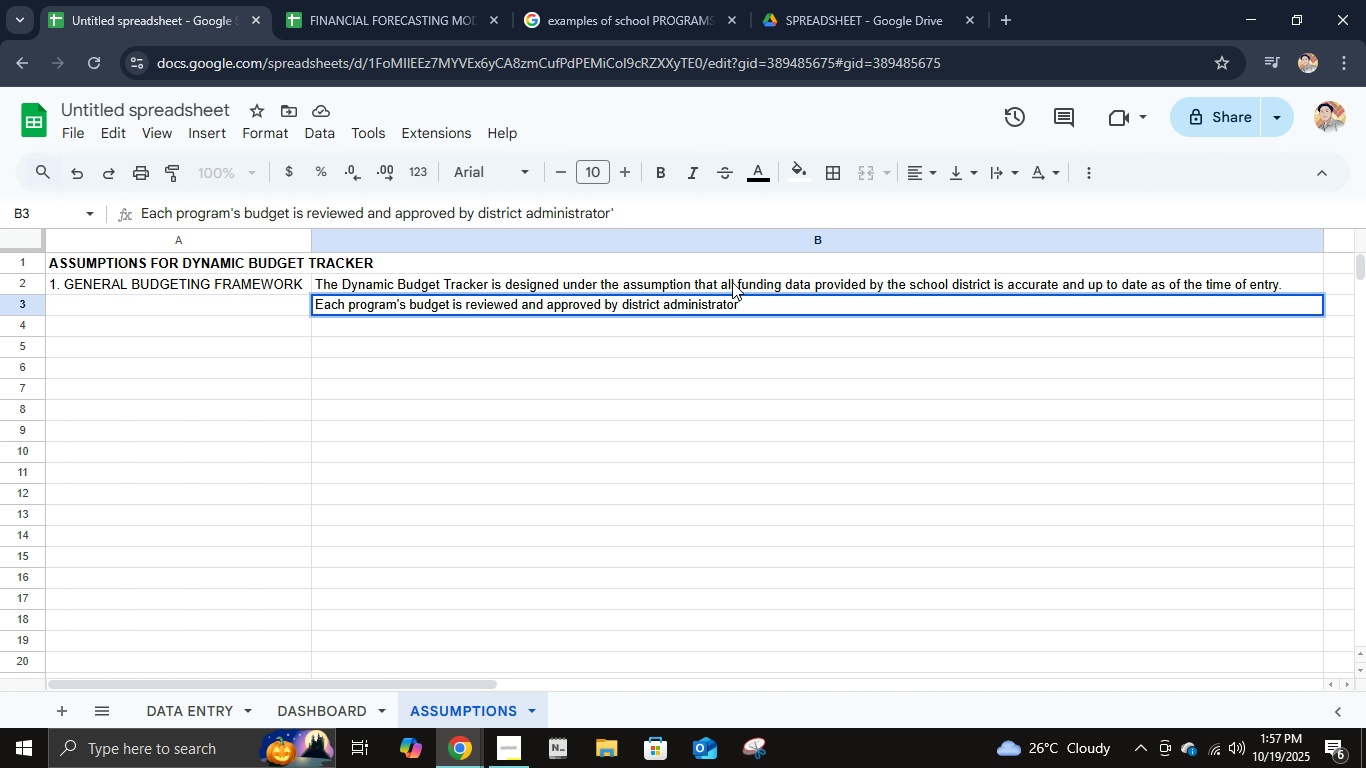 
key(Backspace)
type(s before being enteree)
key(Backspace)
type(d into the tracker.)
 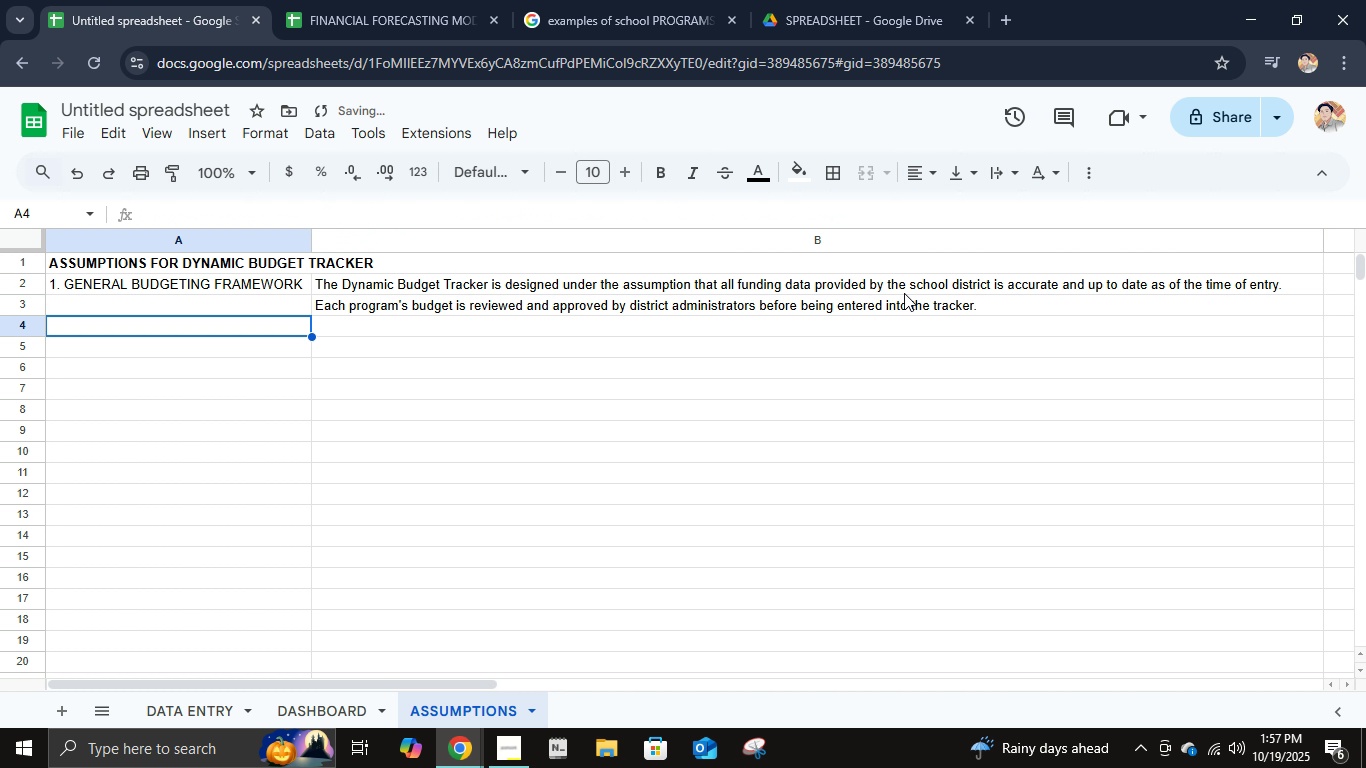 
key(Enter)
 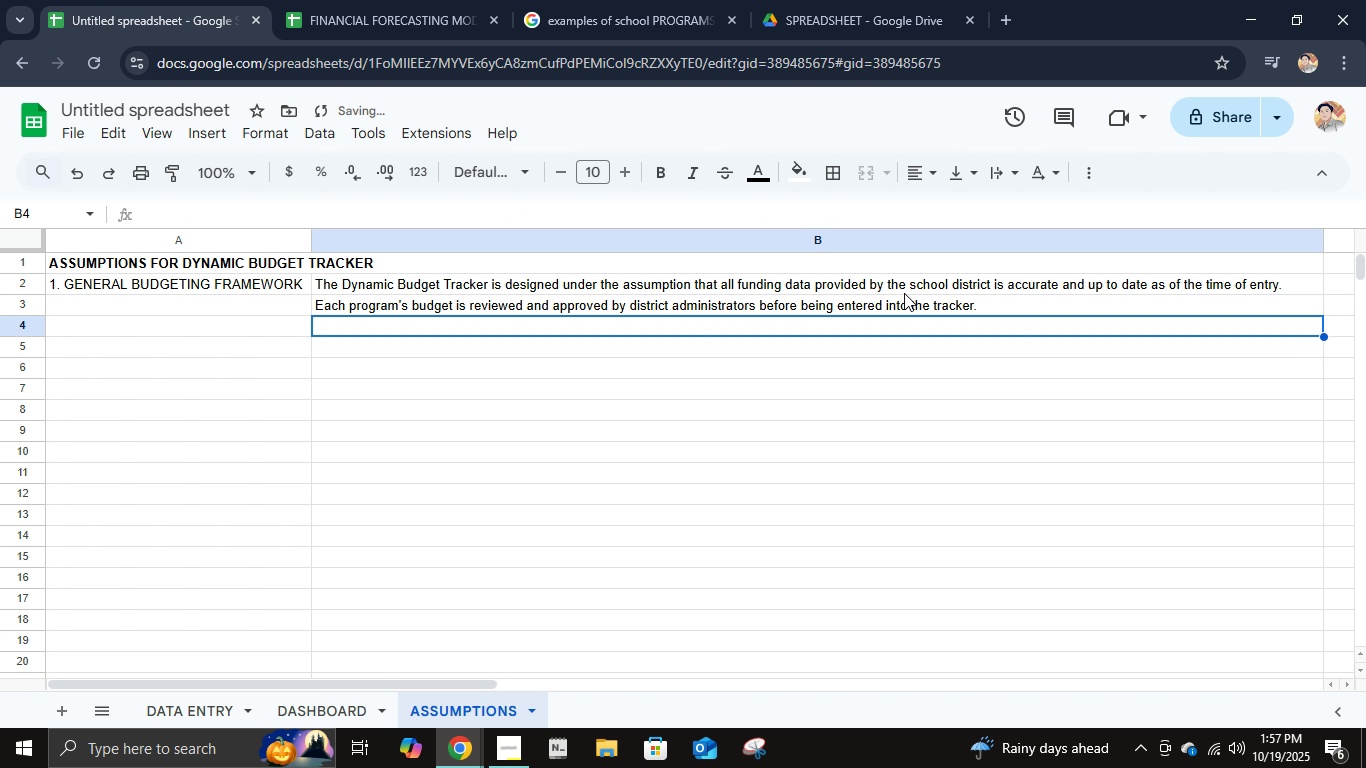 
key(ArrowRight)
 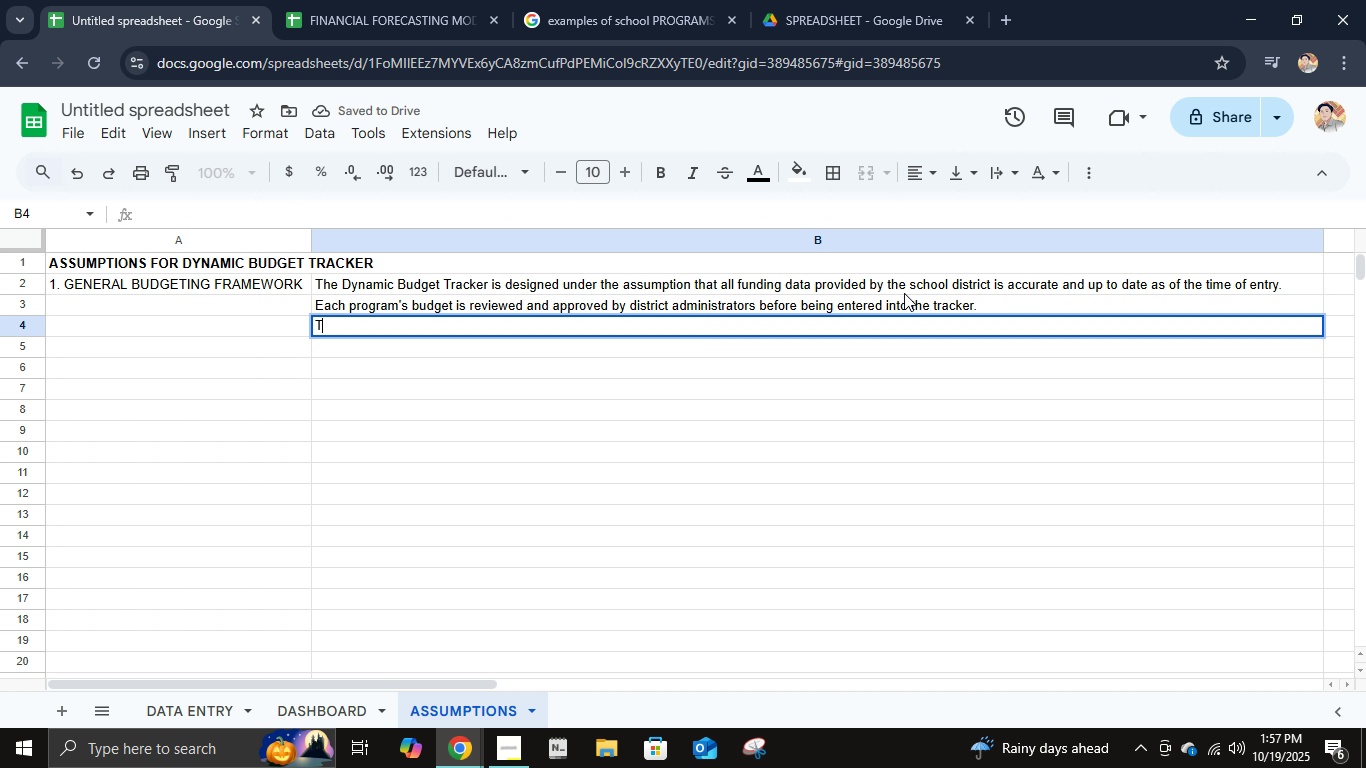 
type(The tracker assumes that the budget a;)
key(Backspace)
type(llocatiob)
key(Backspace)
type(ns )
 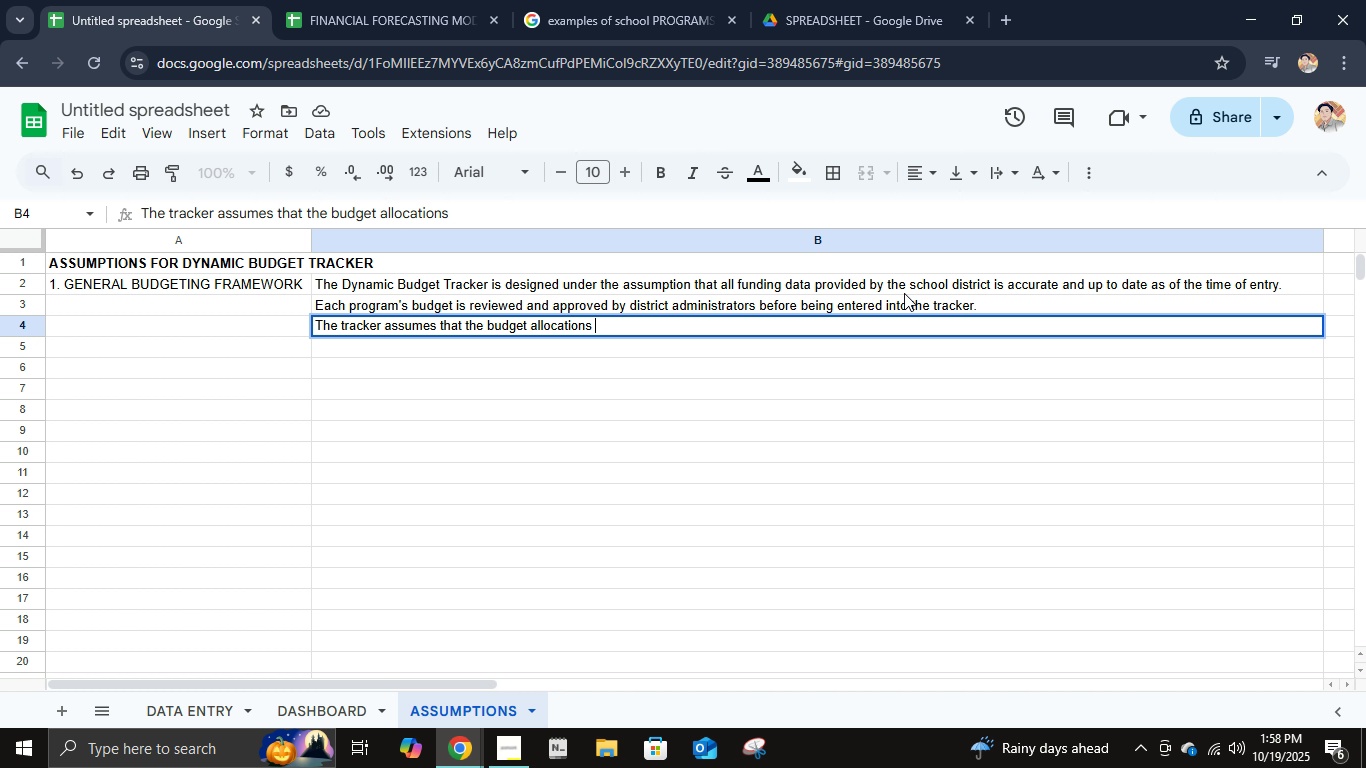 
wait(5.46)
 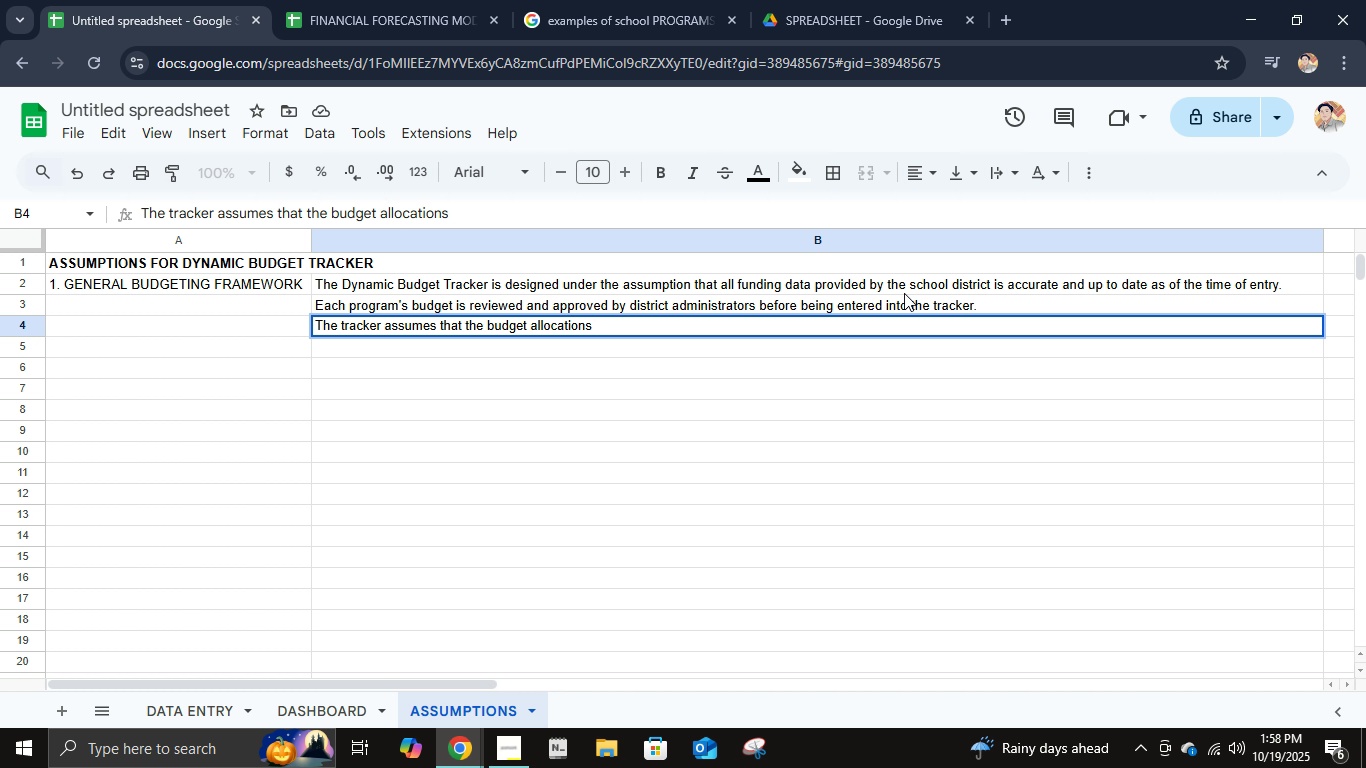 
type(follow the state's educational funding gyui)
key(Backspace)
key(Backspace)
key(Backspace)
type(uidel;)
key(Backspace)
type(ines, ensuring compliance with spending )
 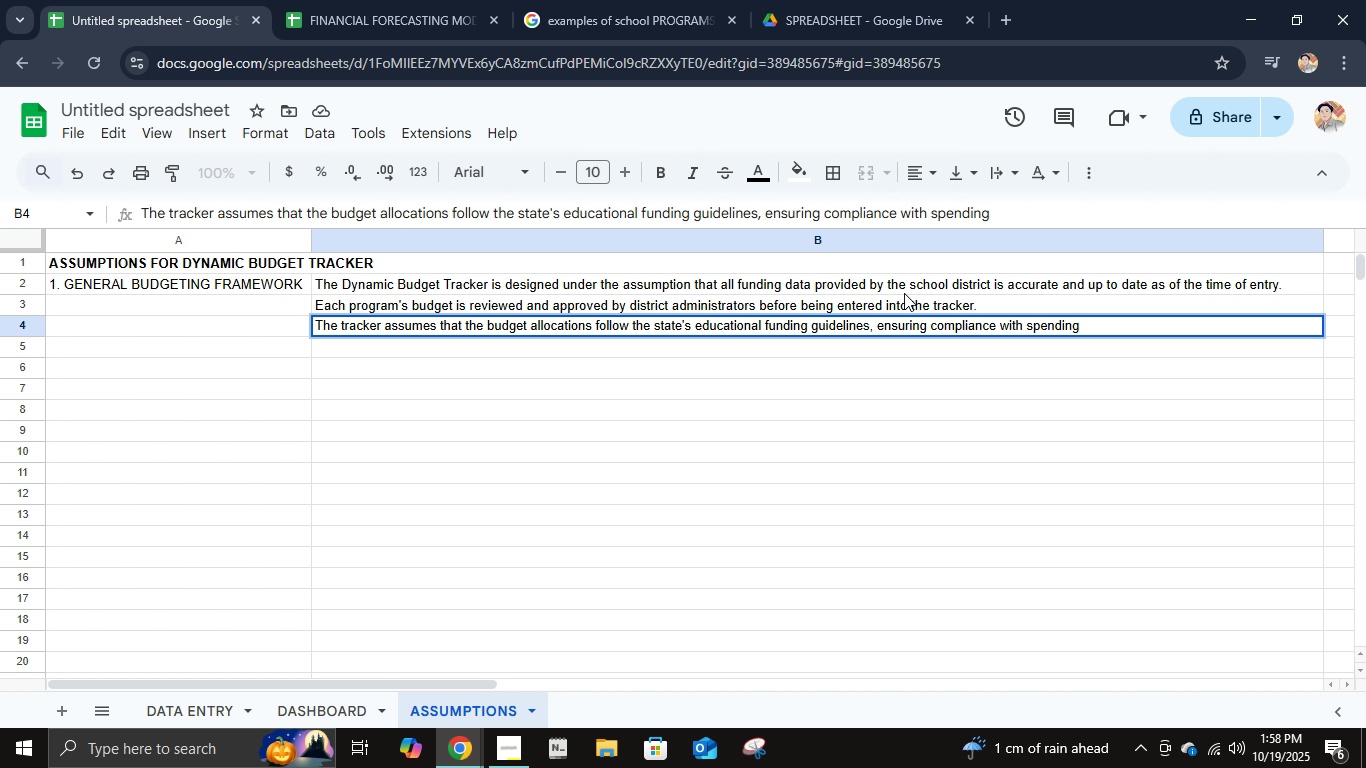 
type(limity)
key(Backspace)
type(s and regulations per category.)
 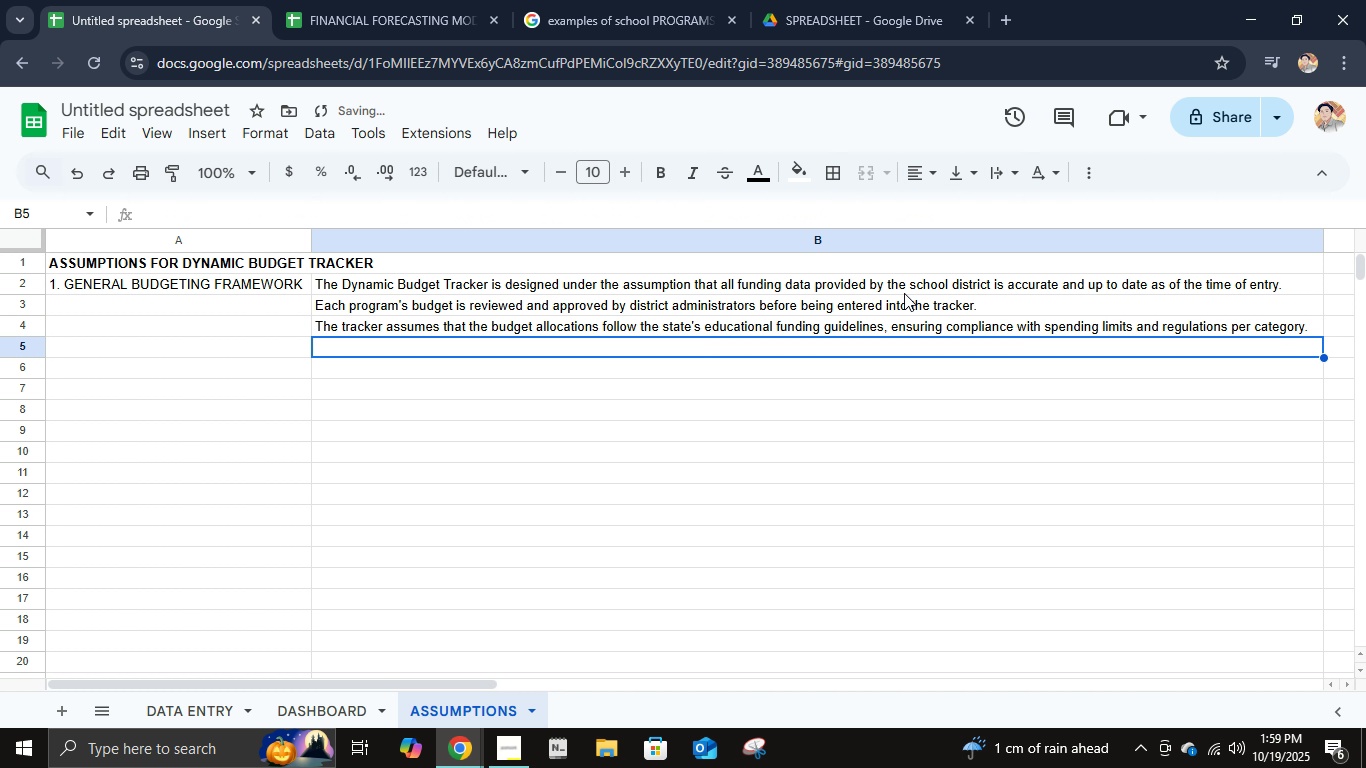 
key(Enter)
 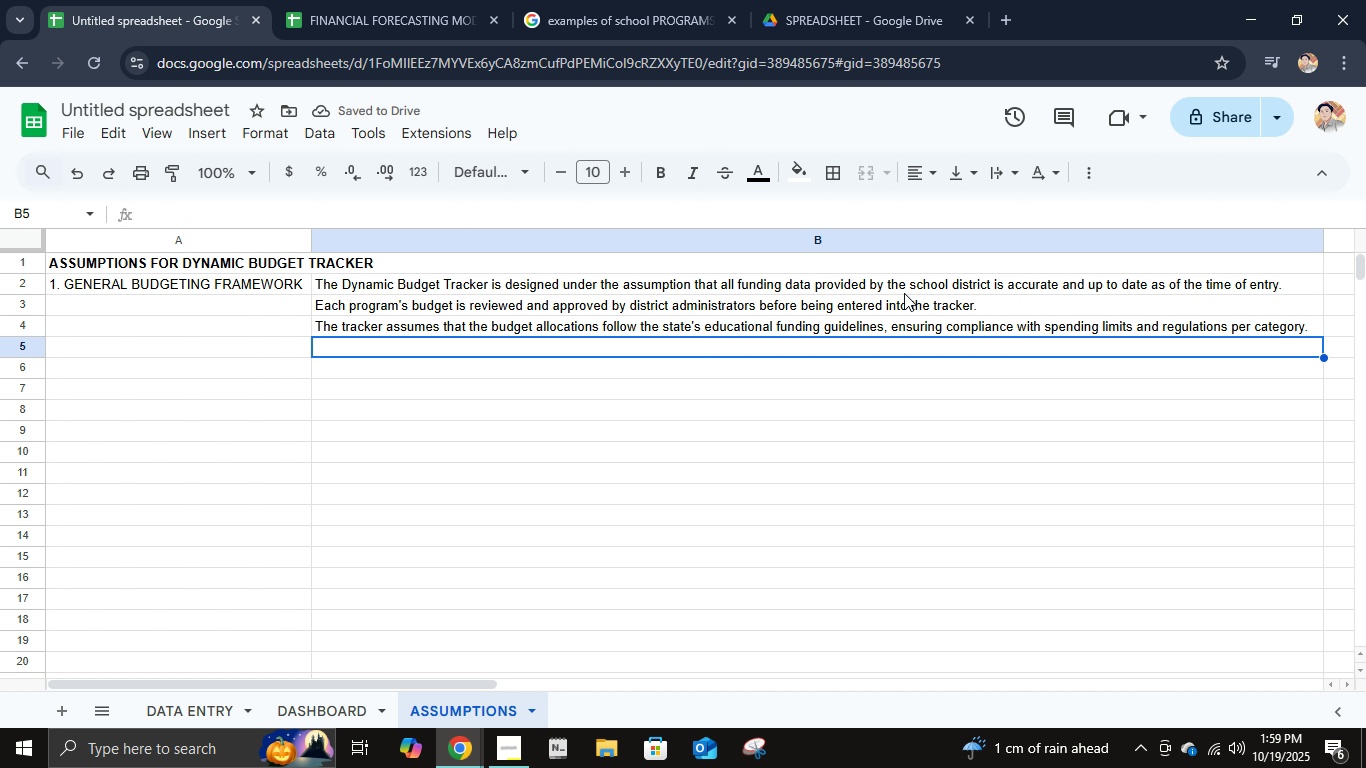 
type(All monetary values are expressed in Philippine ?)
key(Backspace)
type(Pese)
key(Backspace)
type(o)
 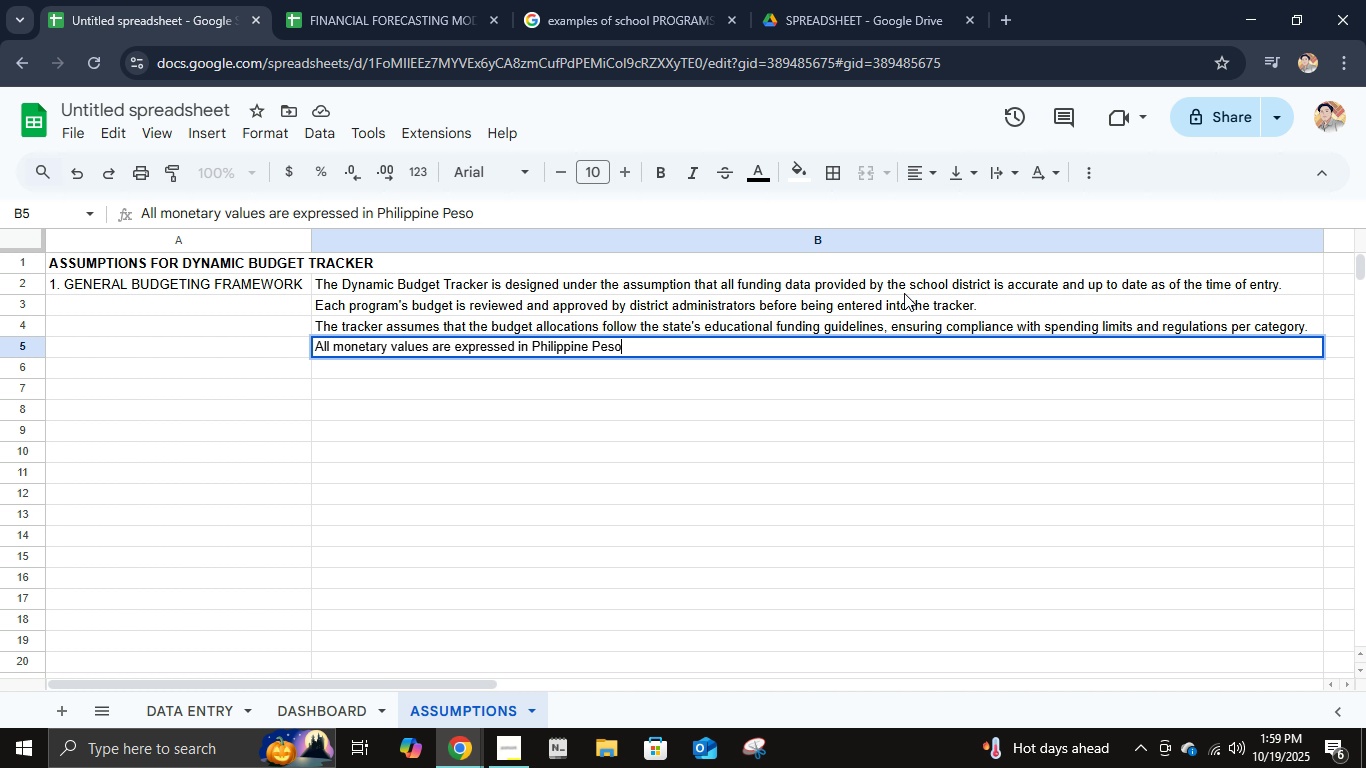 
left_click([346, 716])
 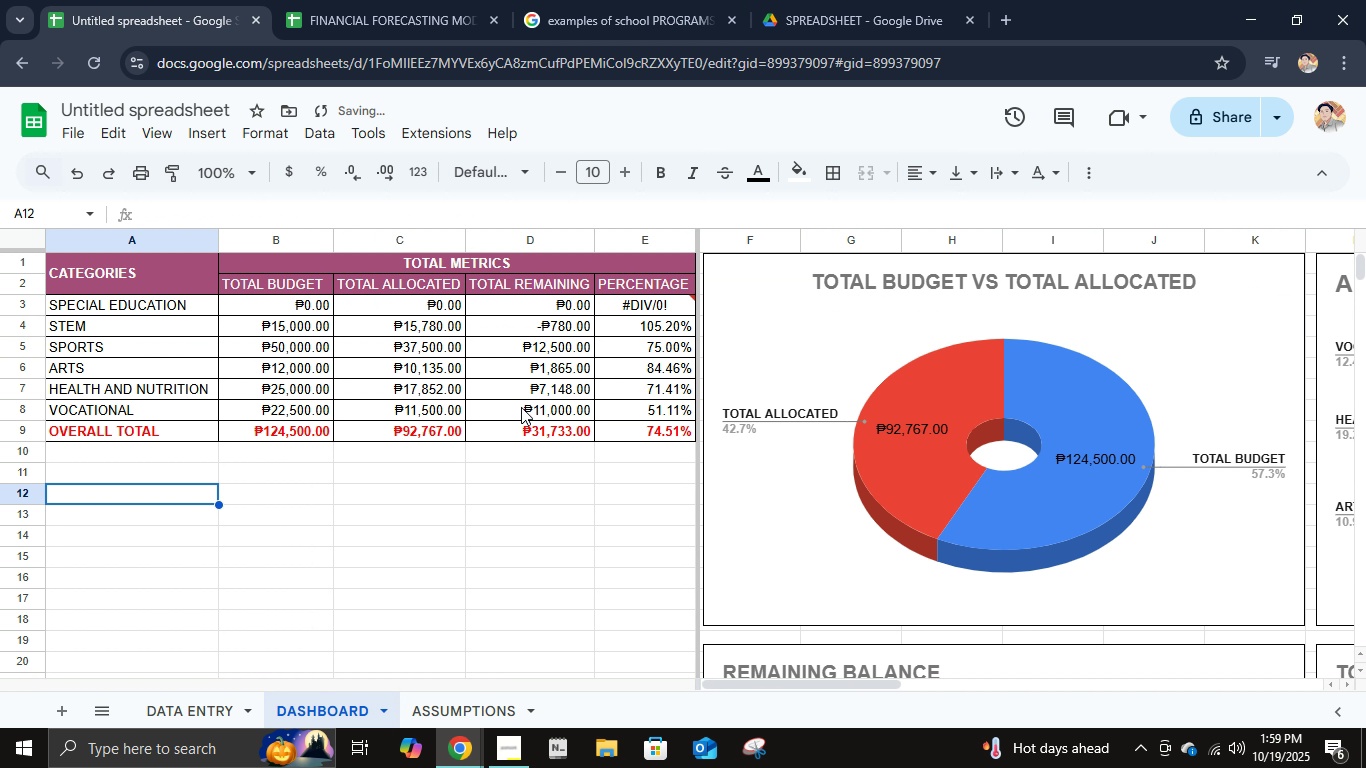 
double_click([521, 407])
 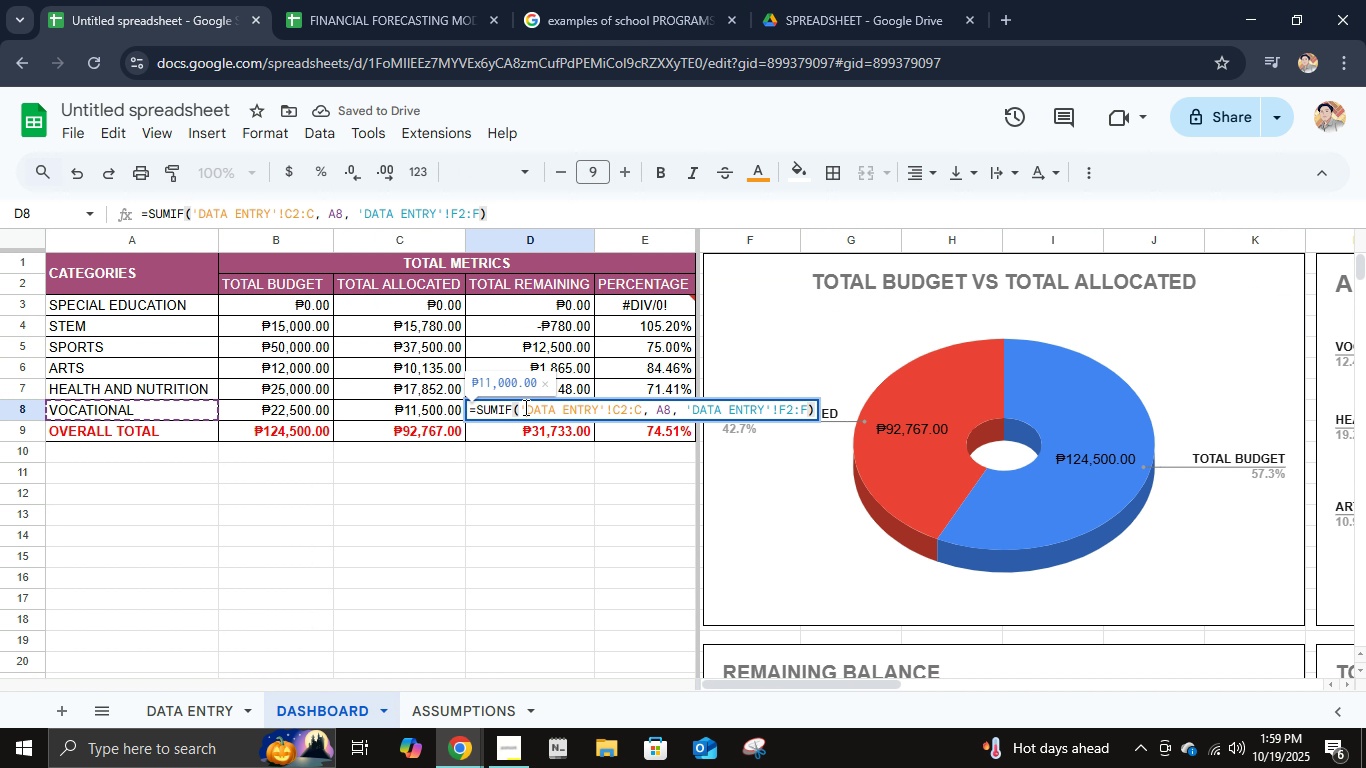 
left_click([524, 407])
 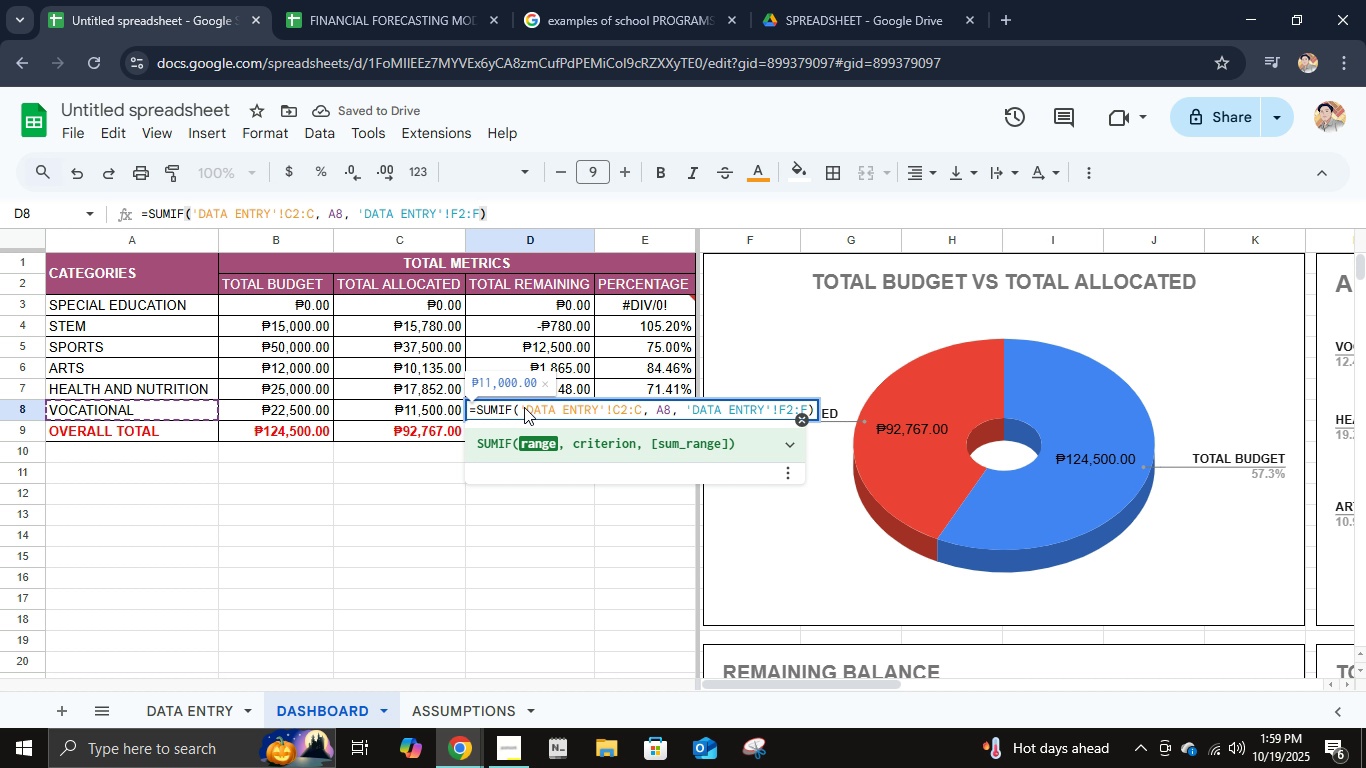 
key(Enter)
 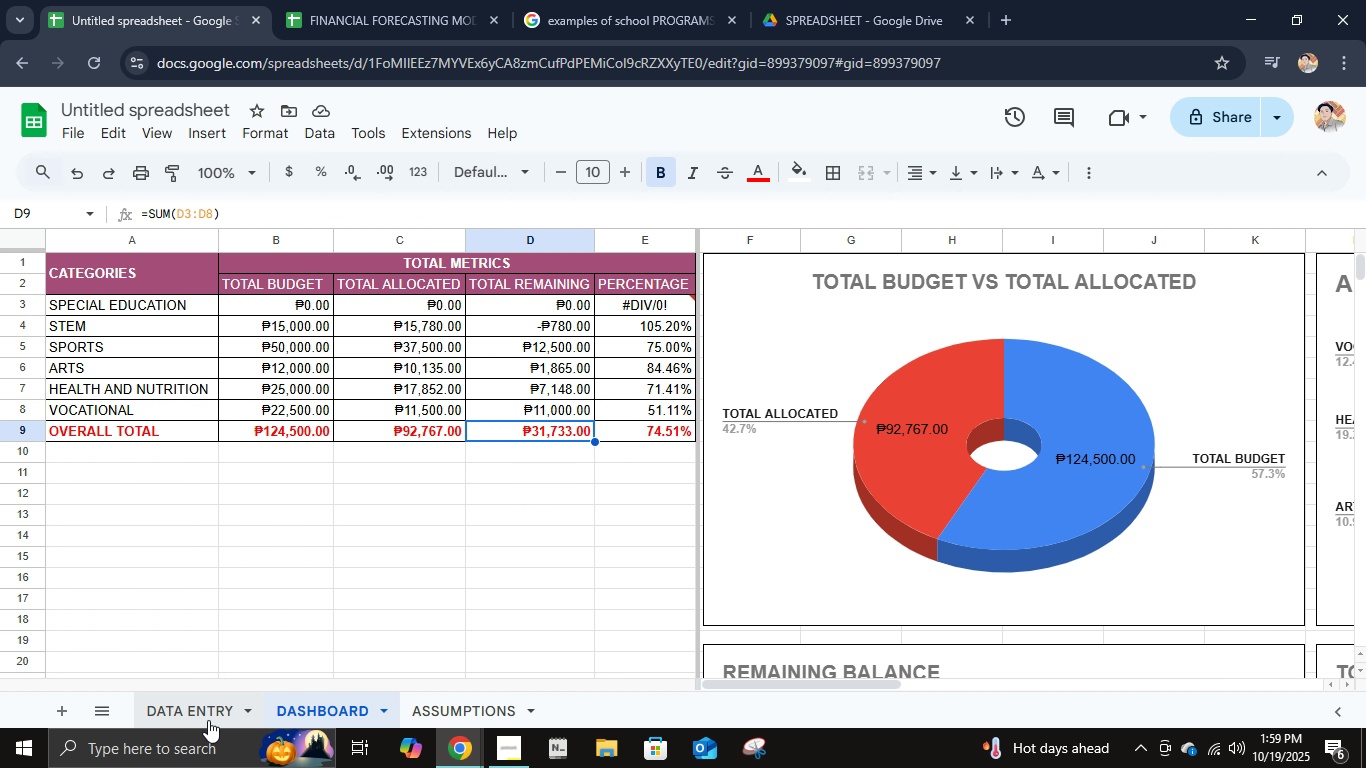 
left_click([208, 719])
 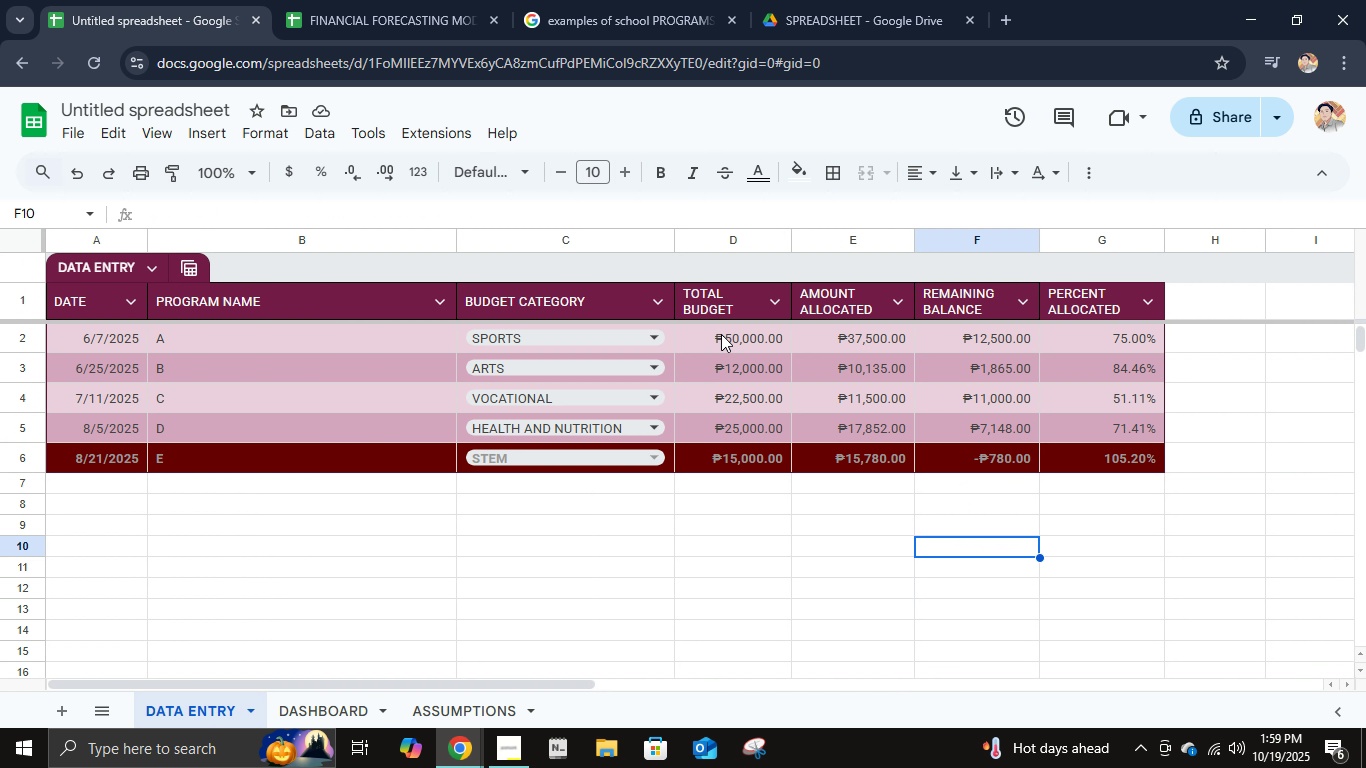 
left_click([721, 334])
 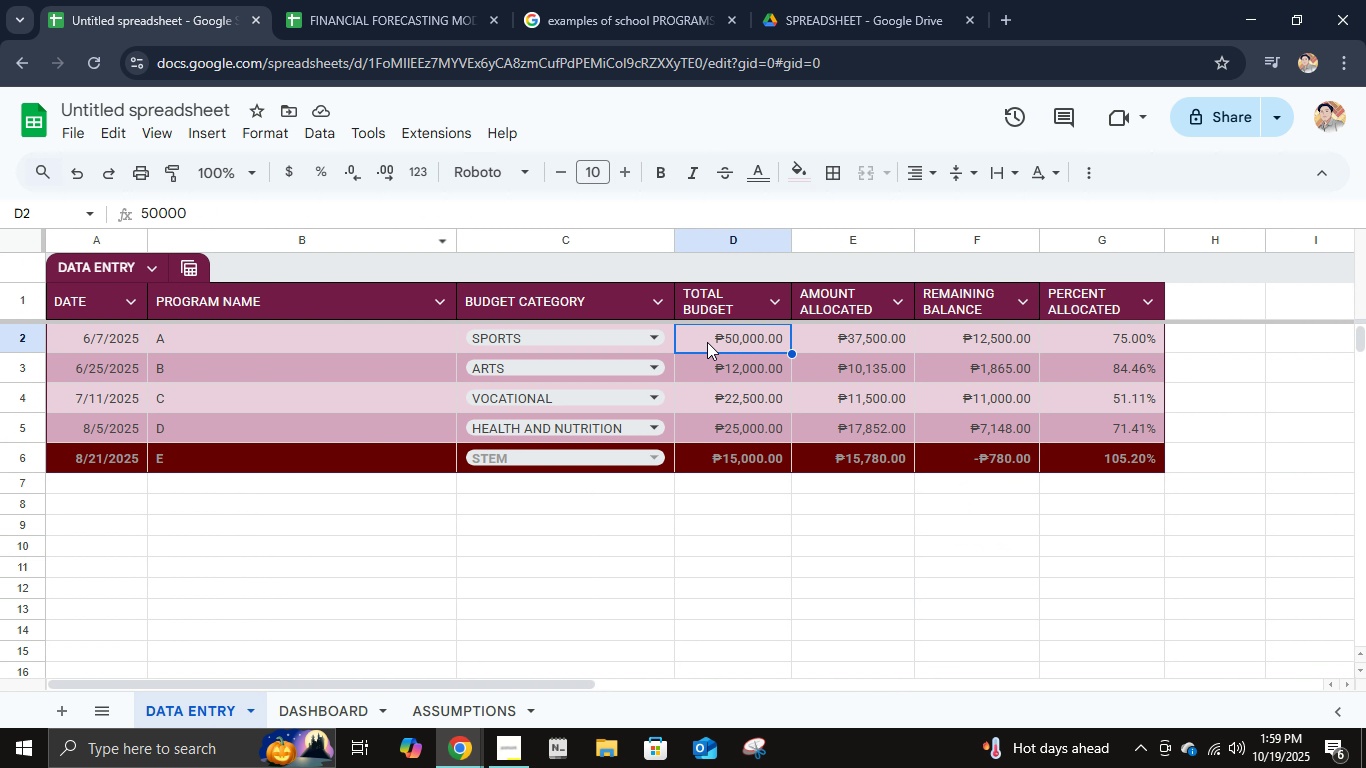 
double_click([708, 340])
 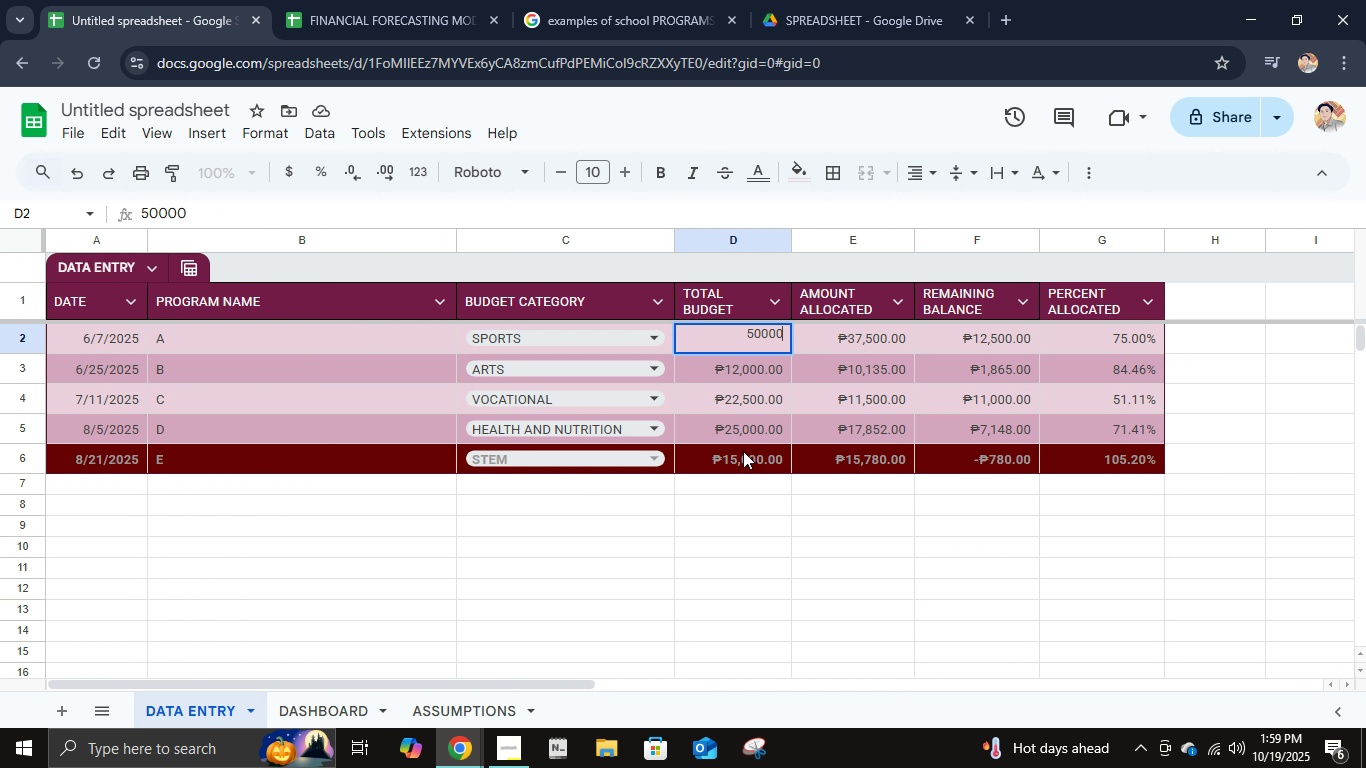 
left_click([433, 718])
 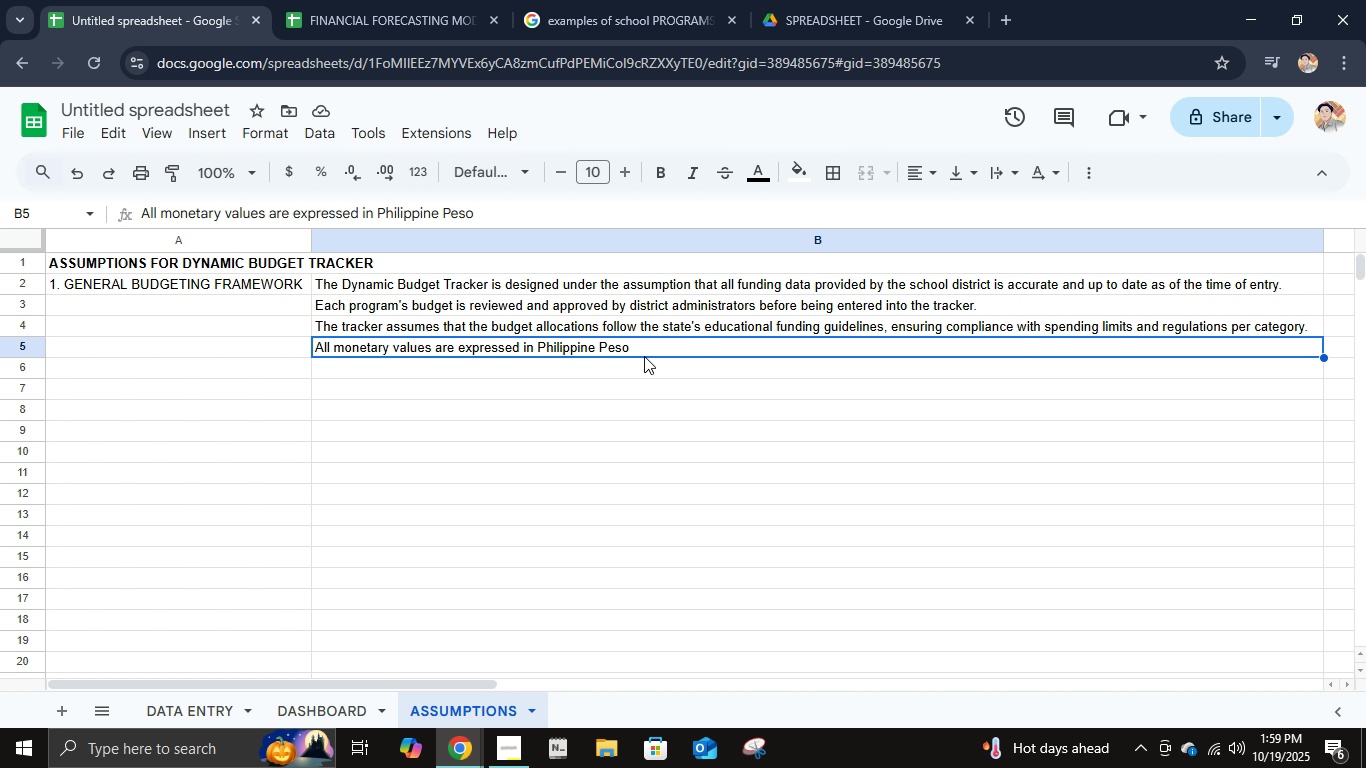 
double_click([641, 350])
 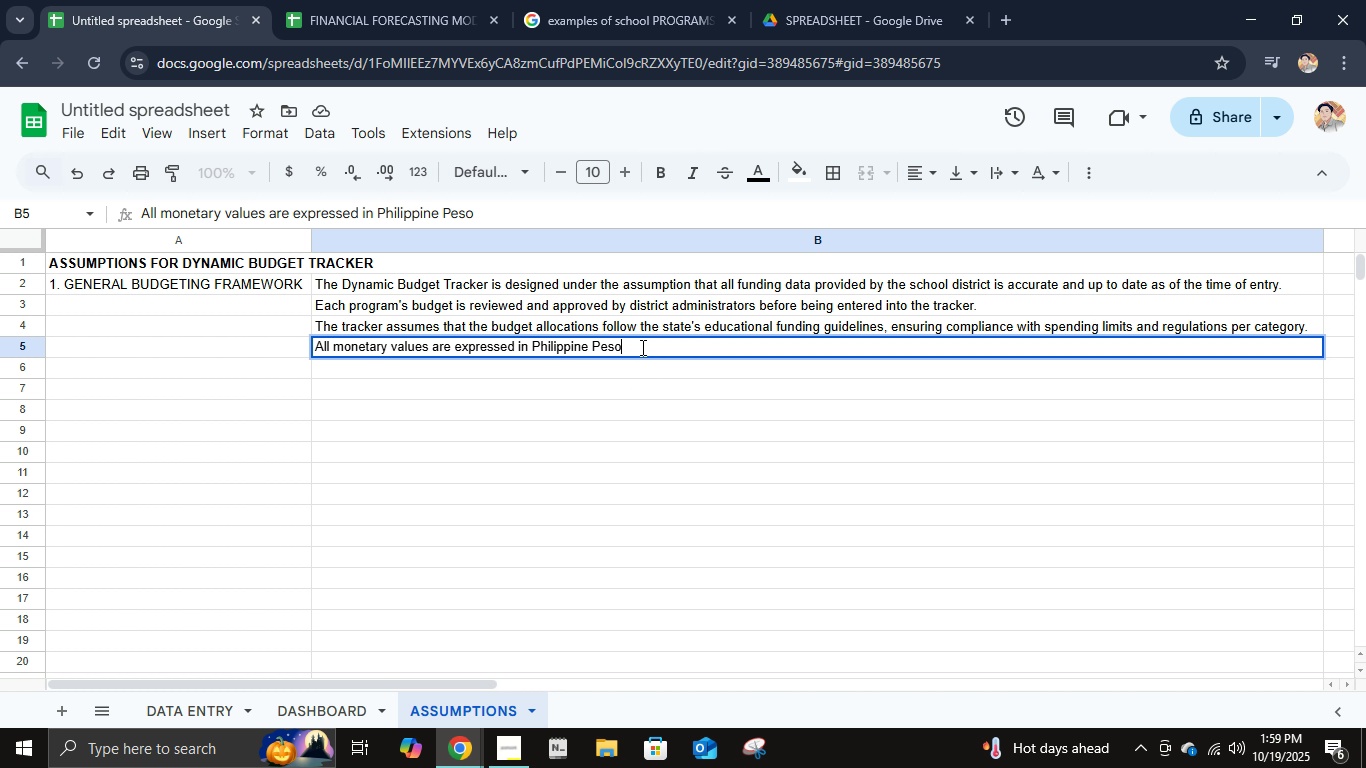 
key(Space)
 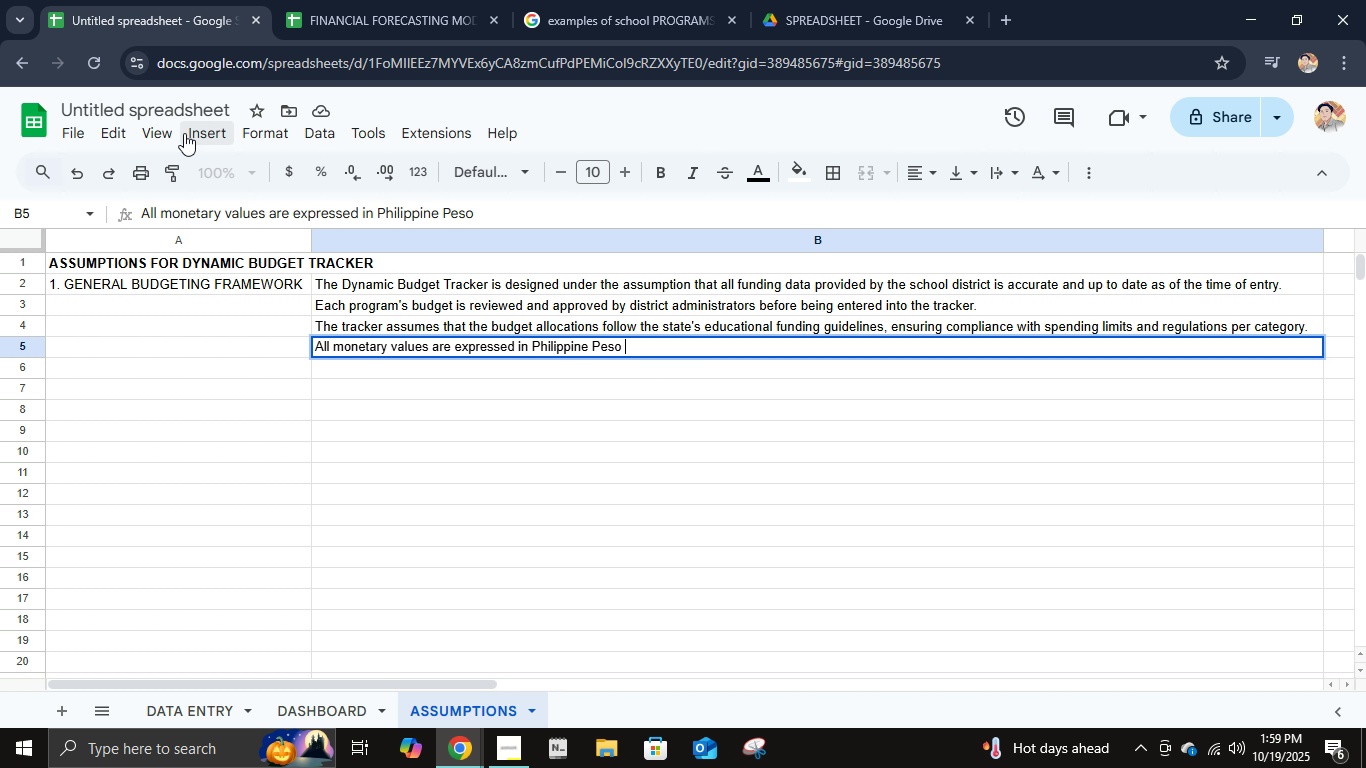 
left_click([184, 133])
 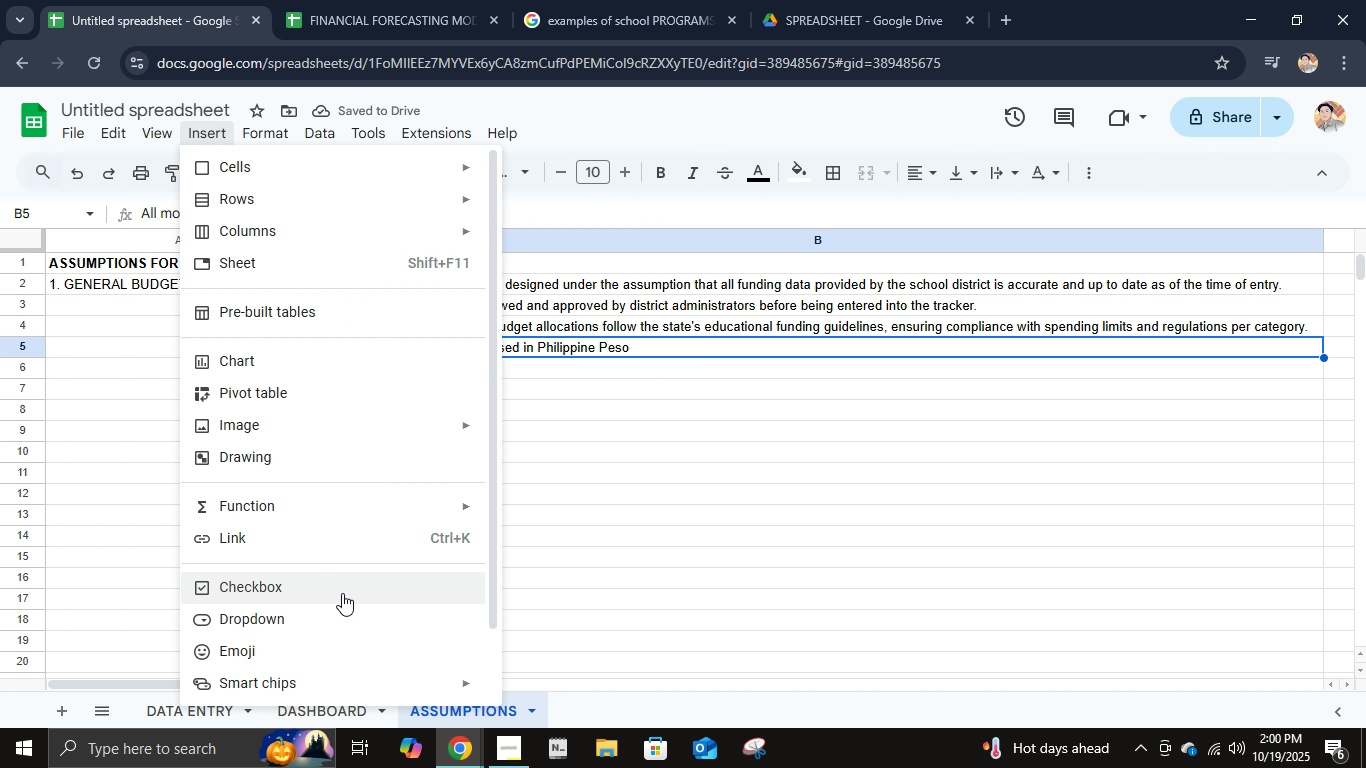 
scroll: coordinate [313, 662], scroll_direction: down, amount: 2.0
 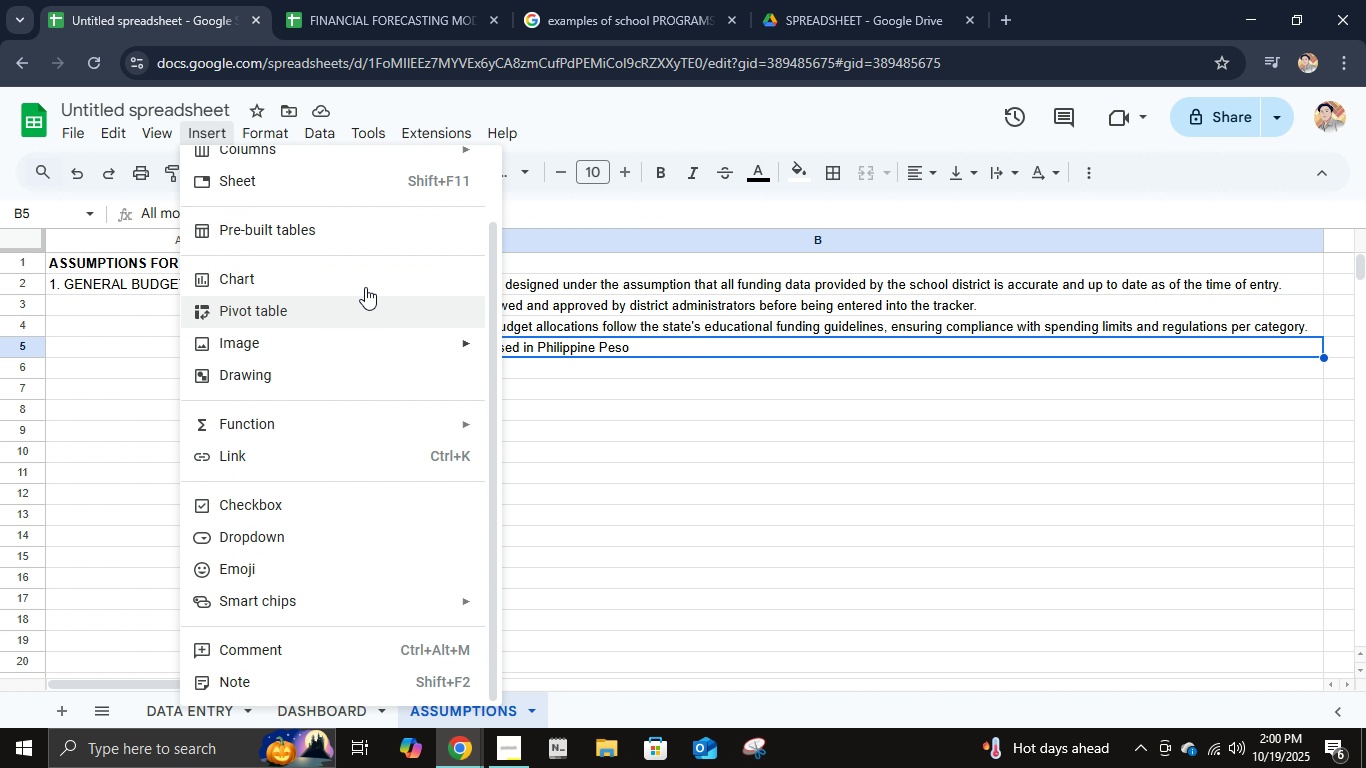 
scroll: coordinate [363, 282], scroll_direction: up, amount: 3.0
 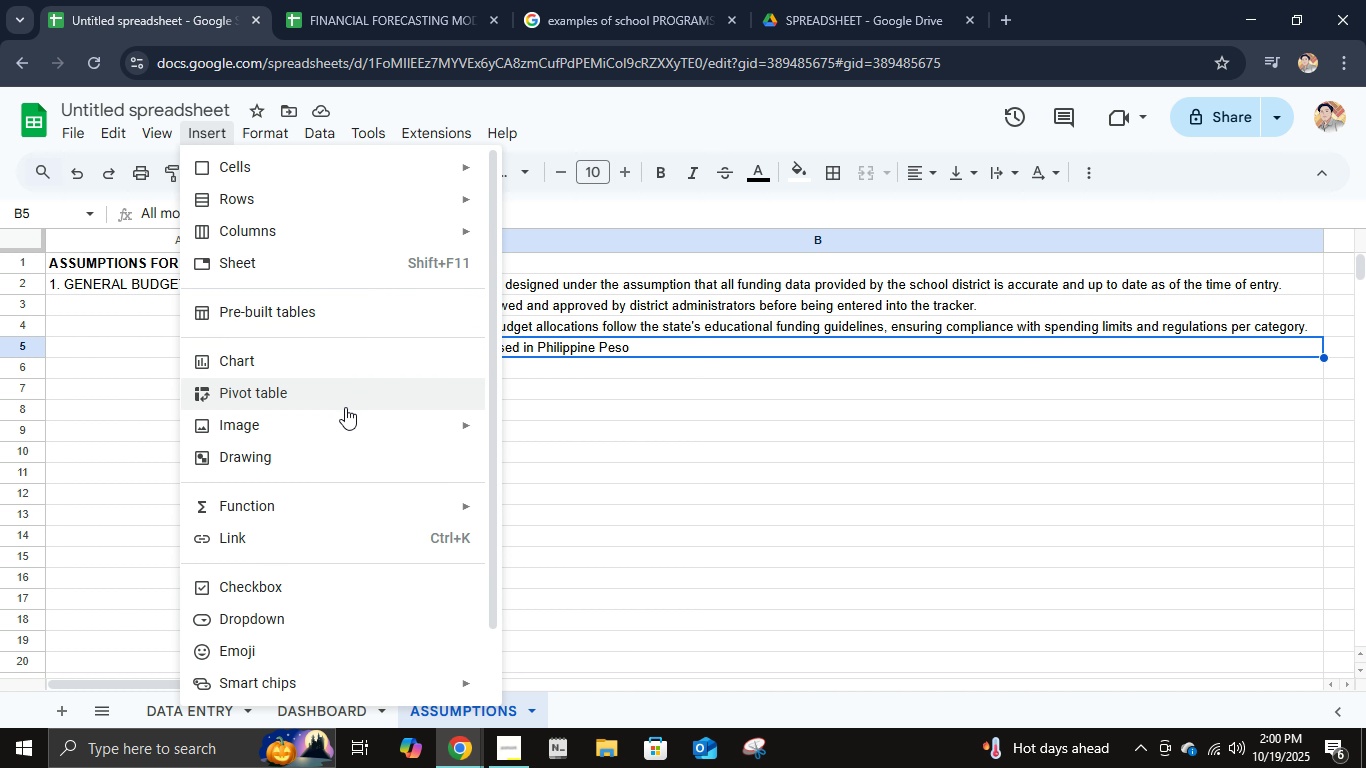 
left_click([340, 457])
 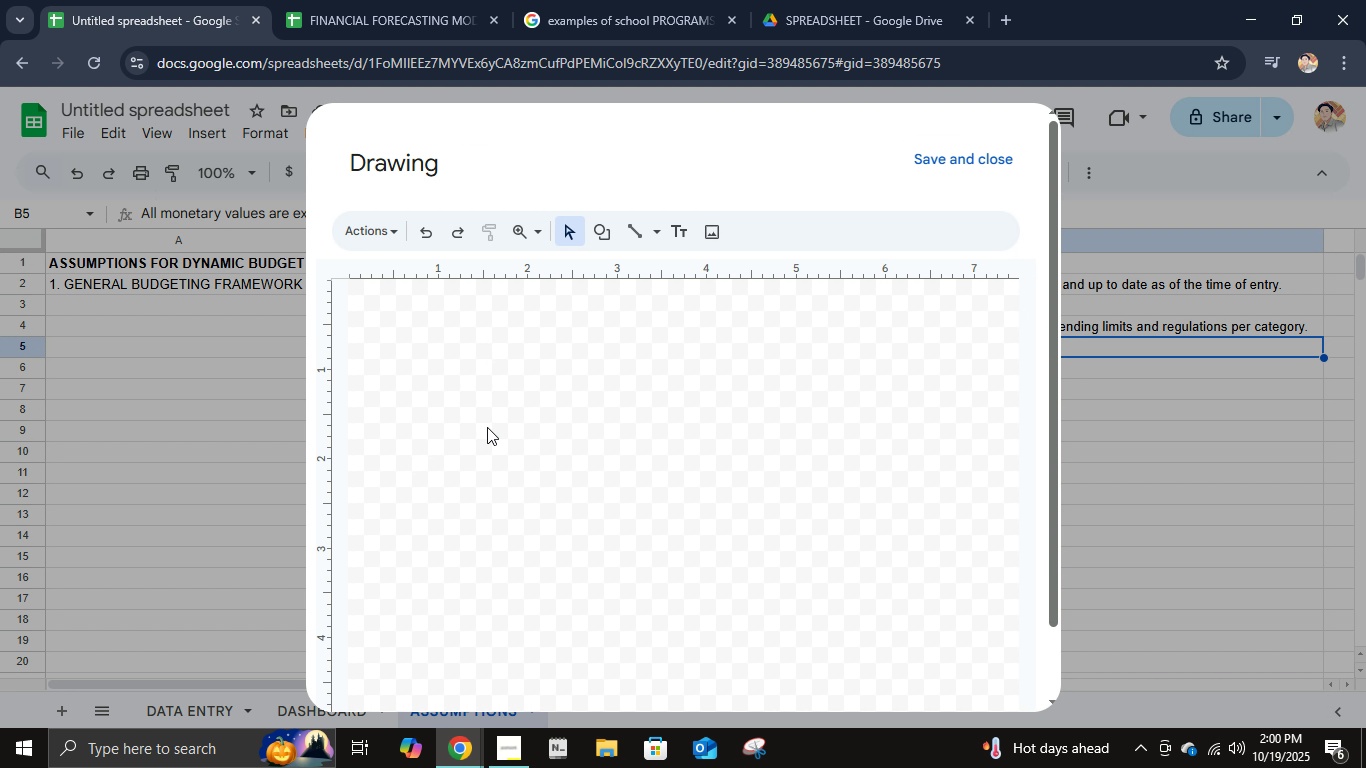 
wait(5.8)
 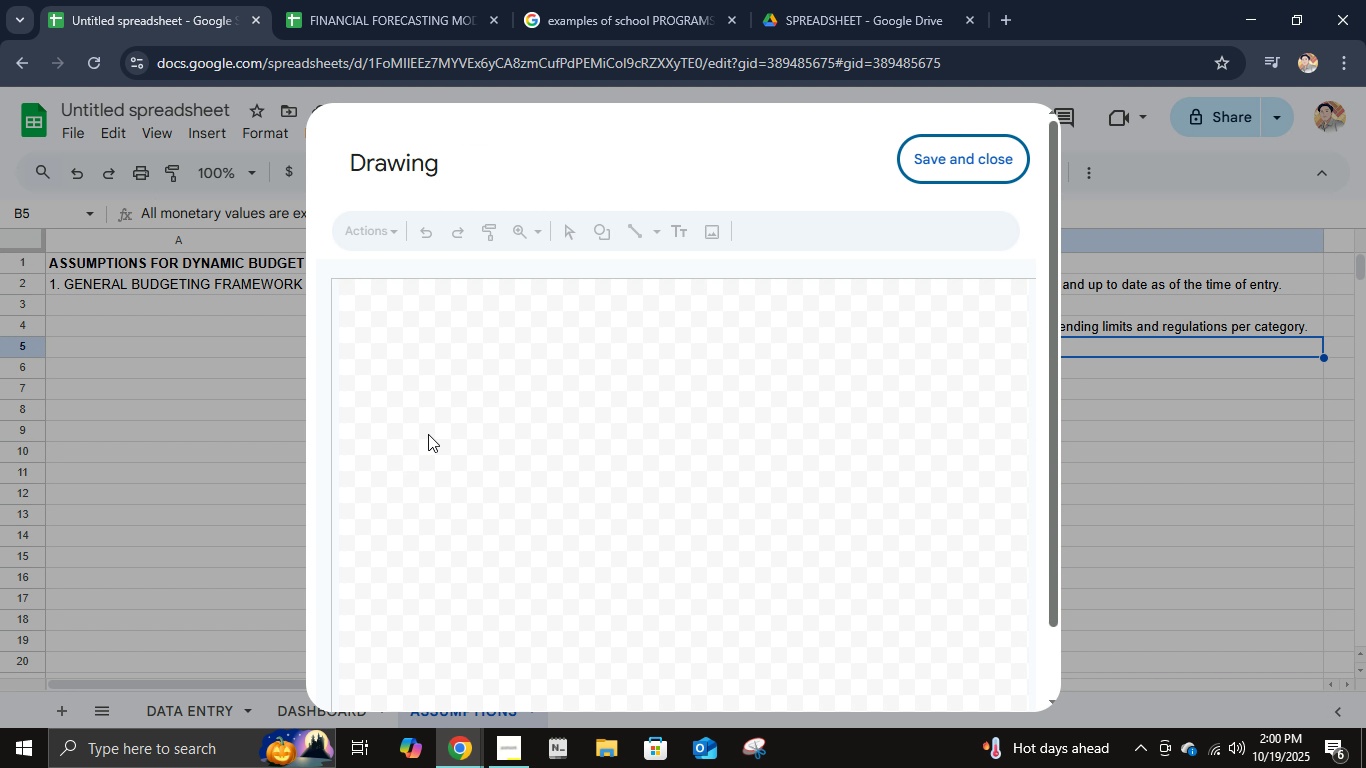 
left_click([605, 224])
 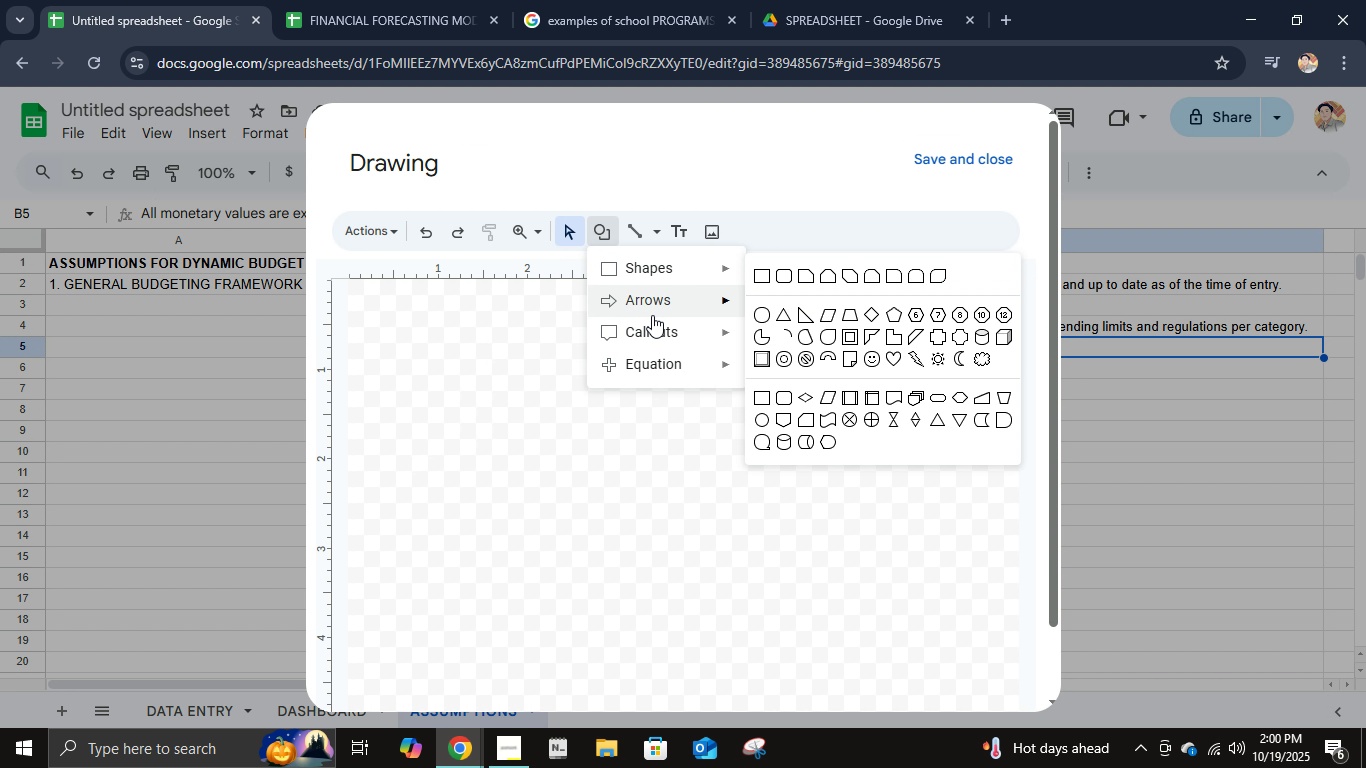 
mouse_move([643, 317])
 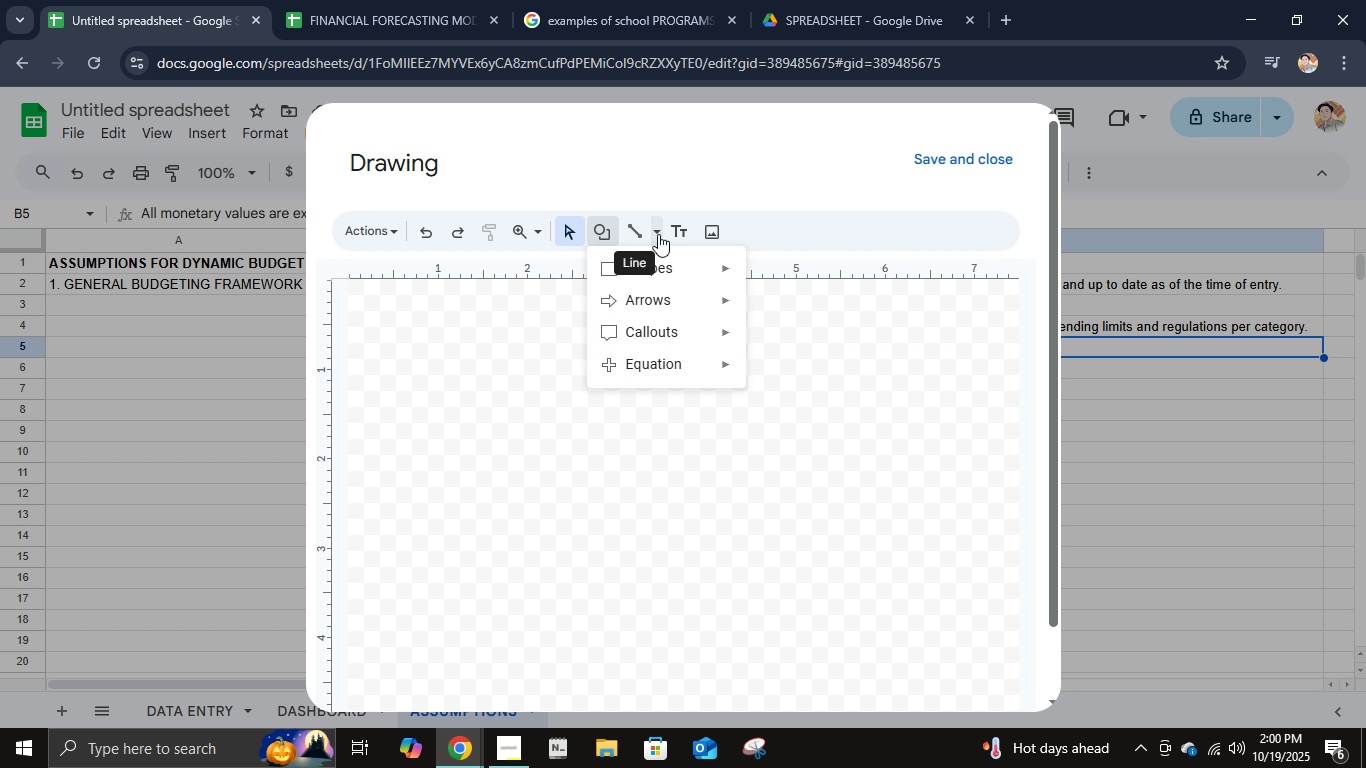 
mouse_move([685, 236])
 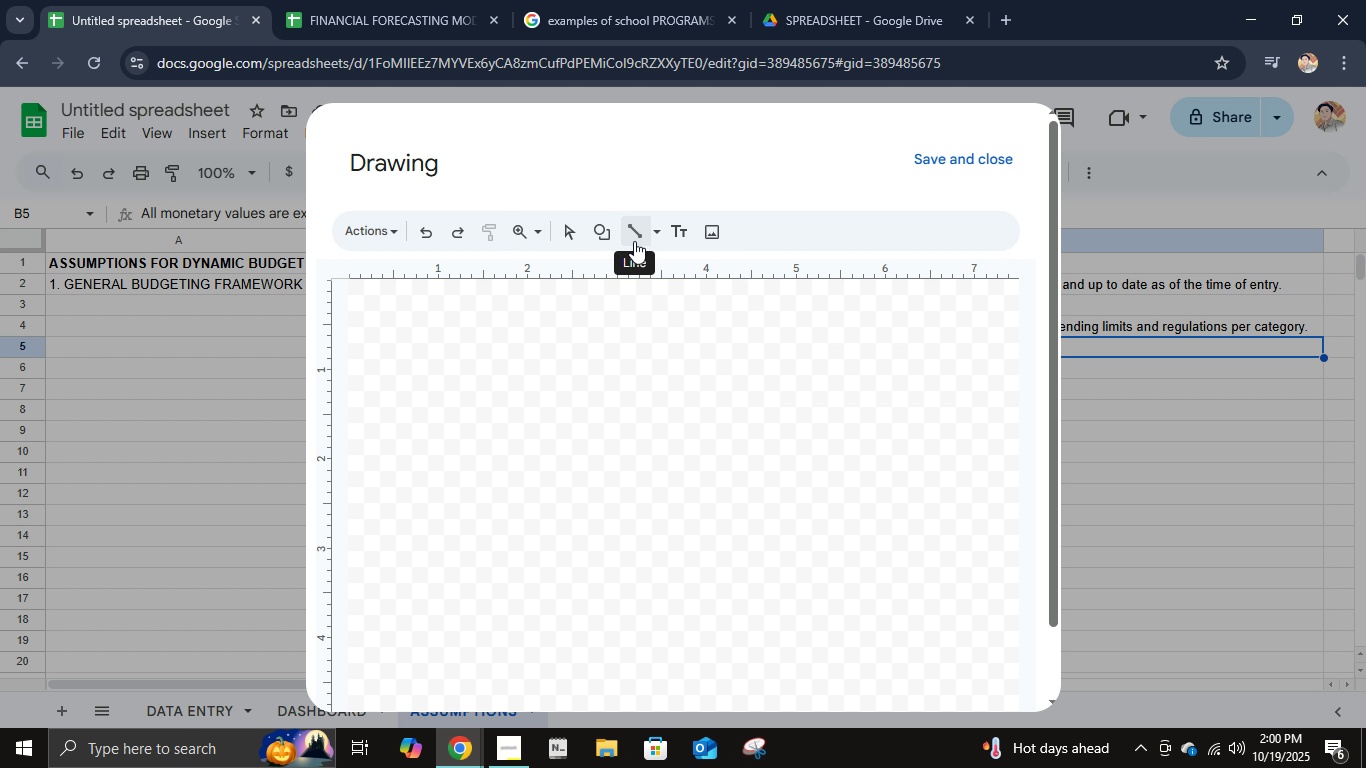 
left_click([634, 241])
 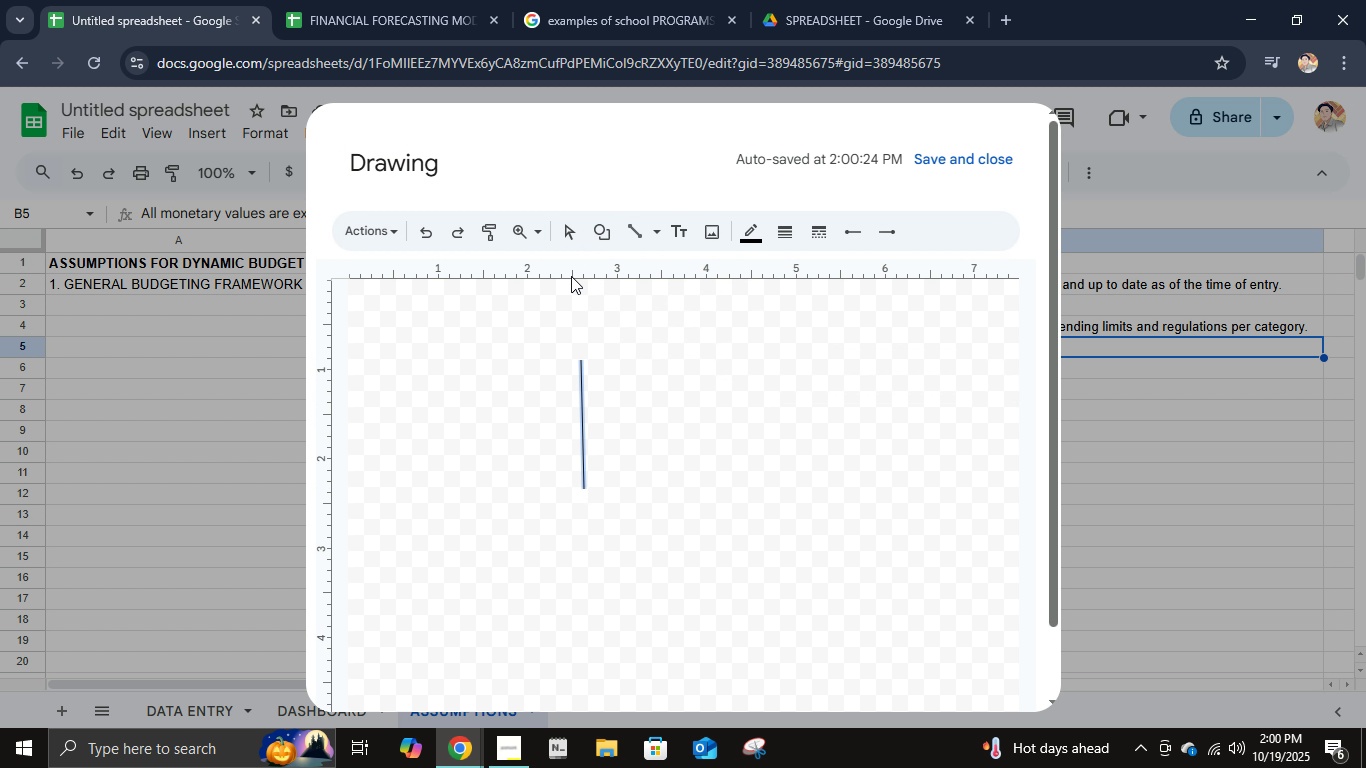 
left_click([628, 227])
 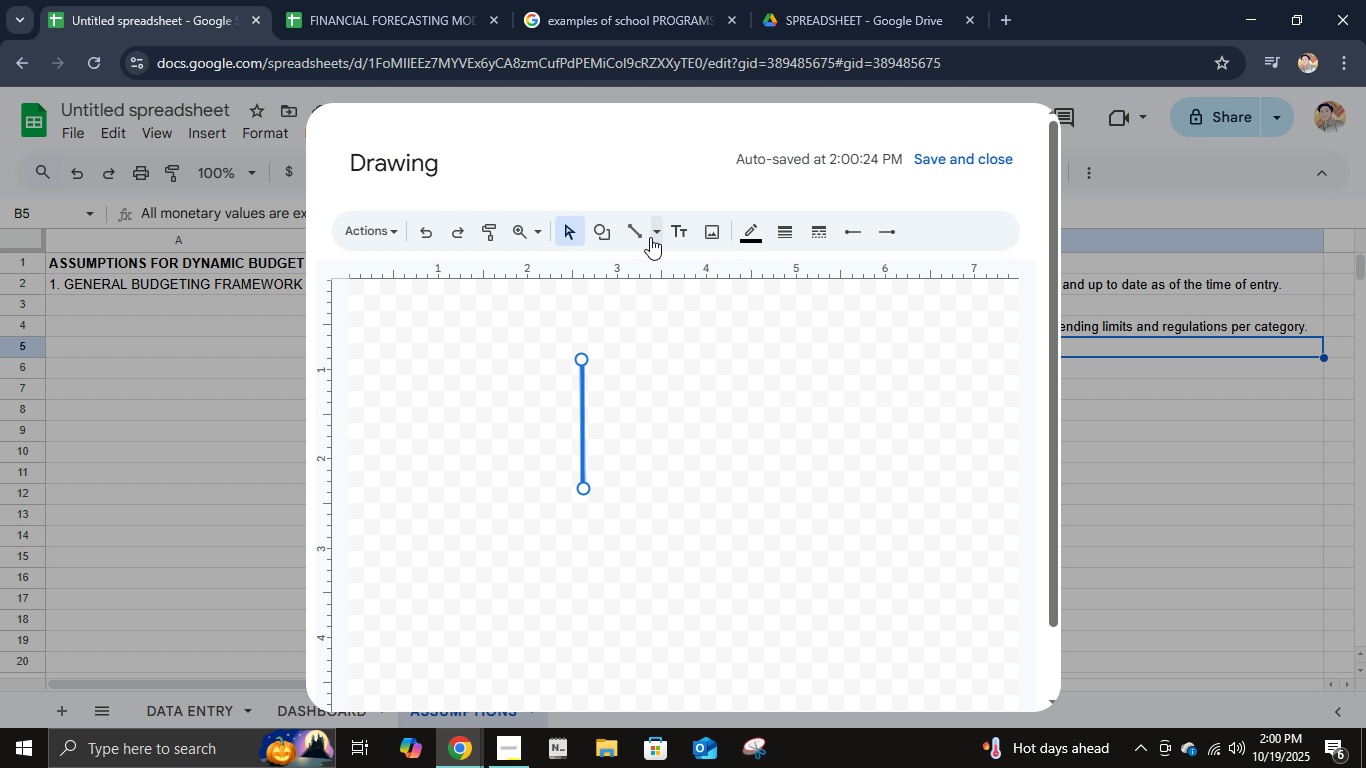 
left_click([650, 237])
 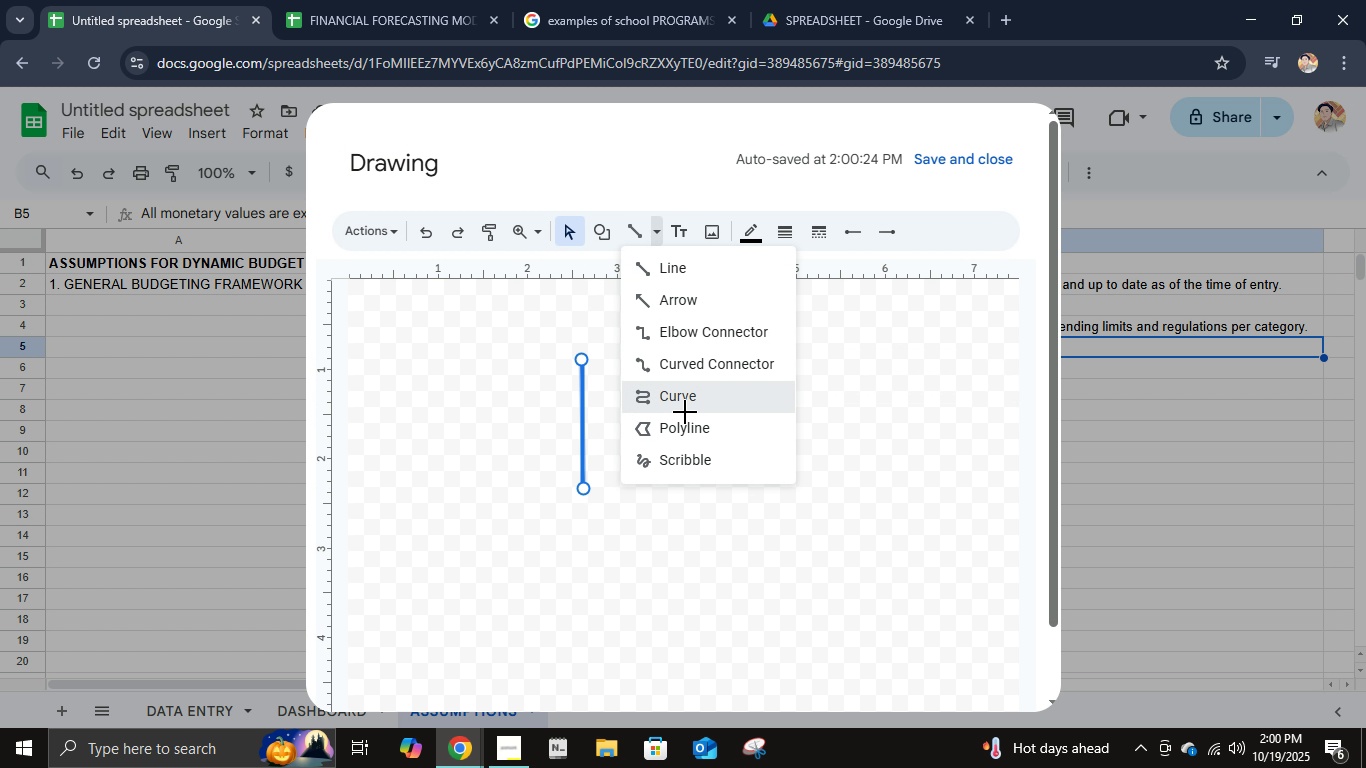 
left_click([685, 412])
 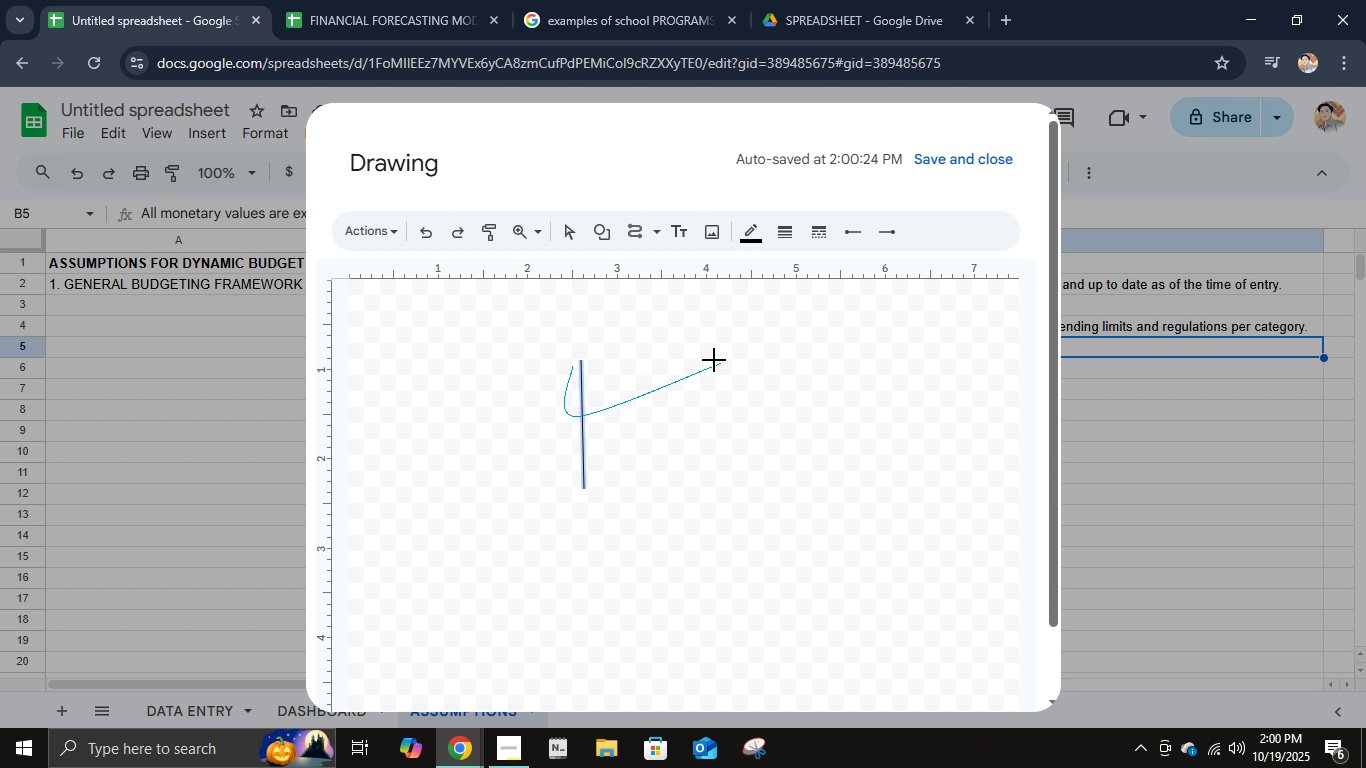 
wait(5.32)
 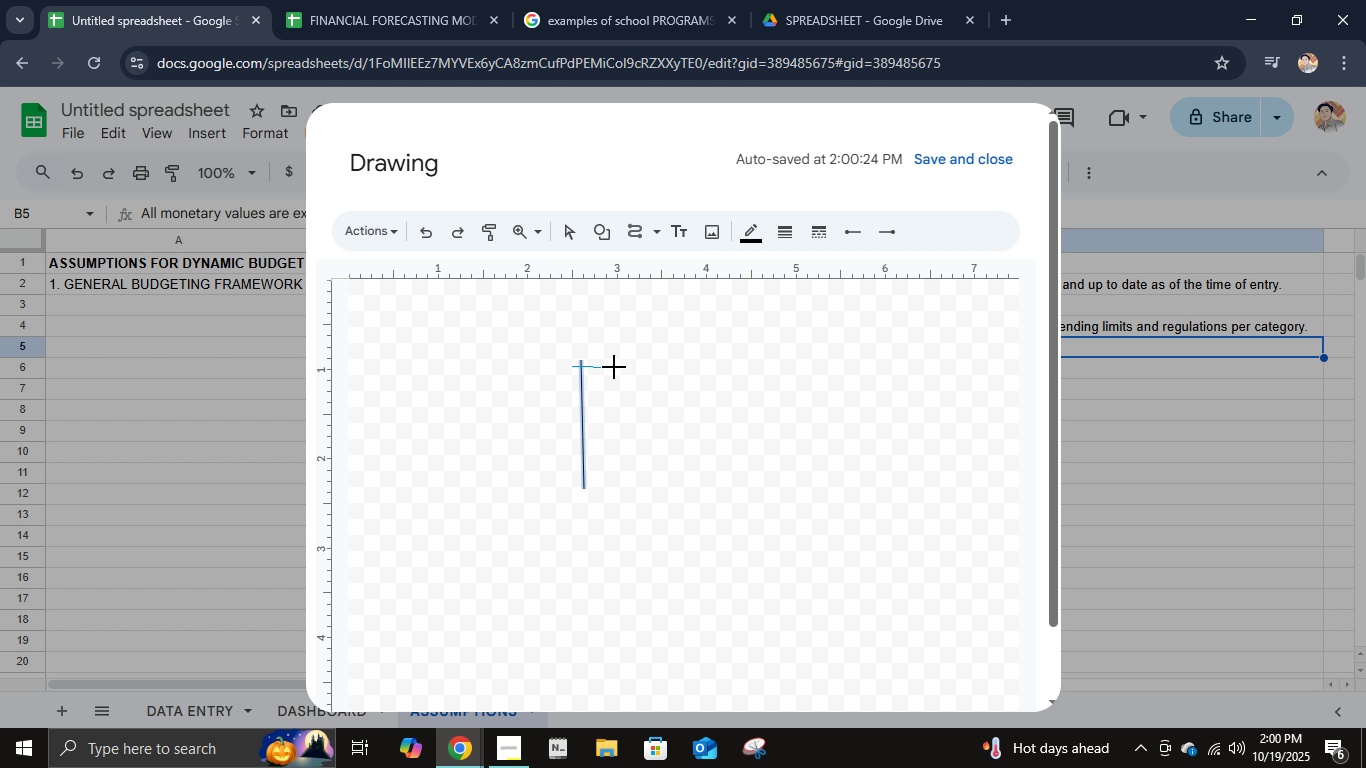 
key(Control+ControlLeft)
 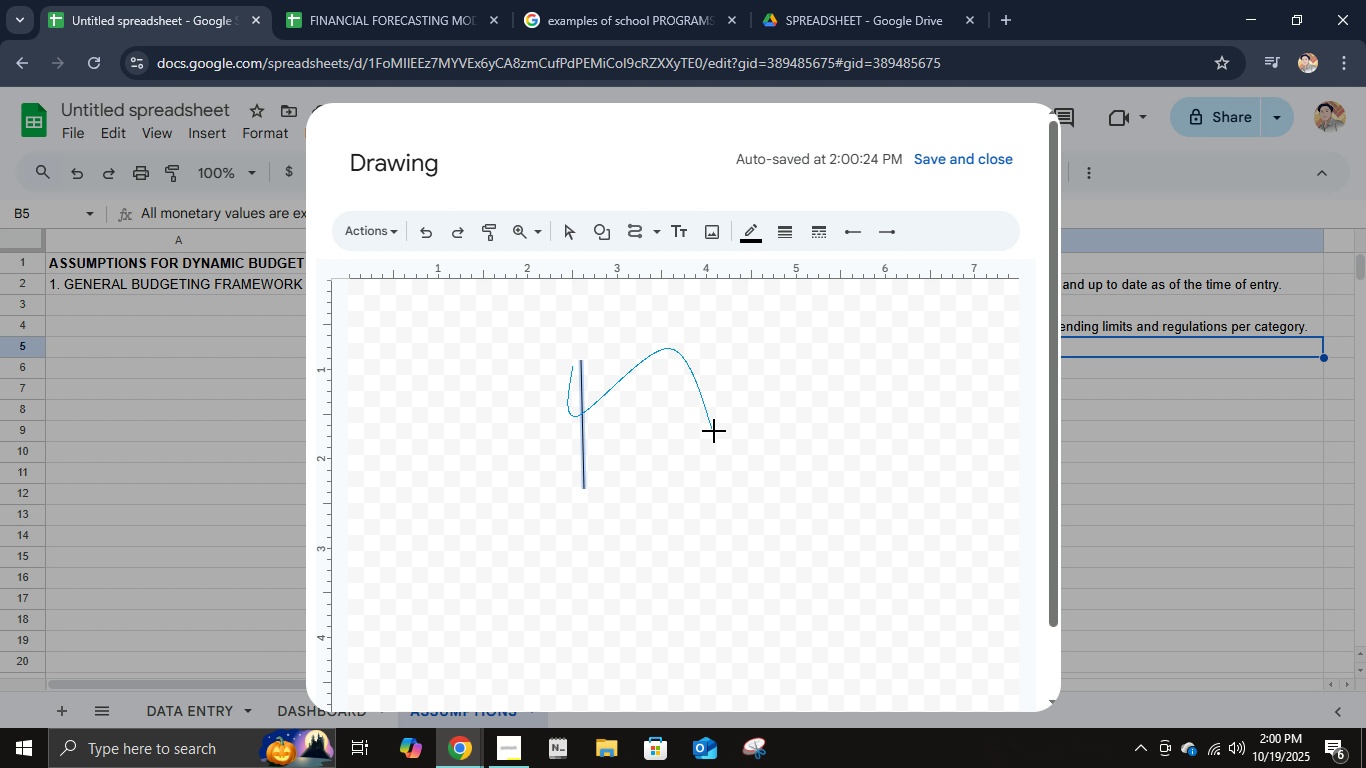 
left_click([713, 431])
 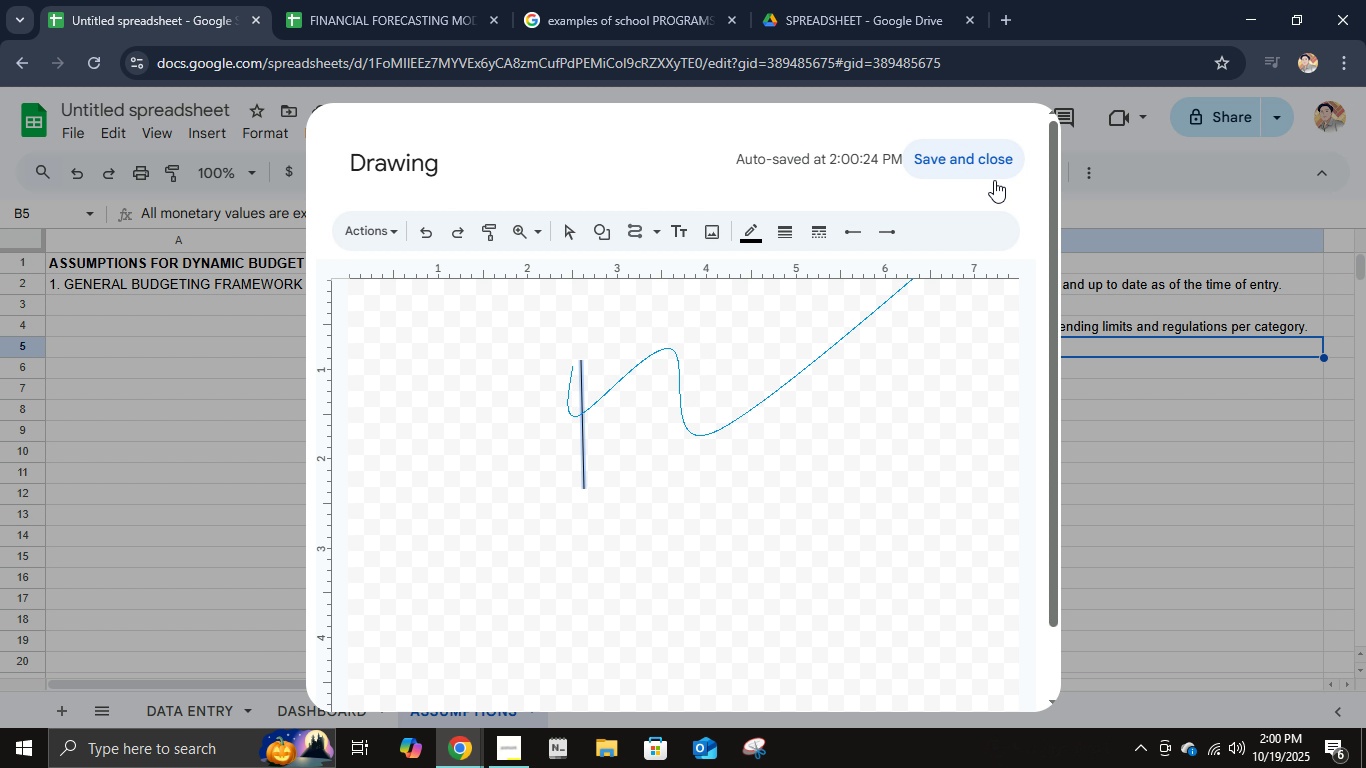 
key(Escape)
 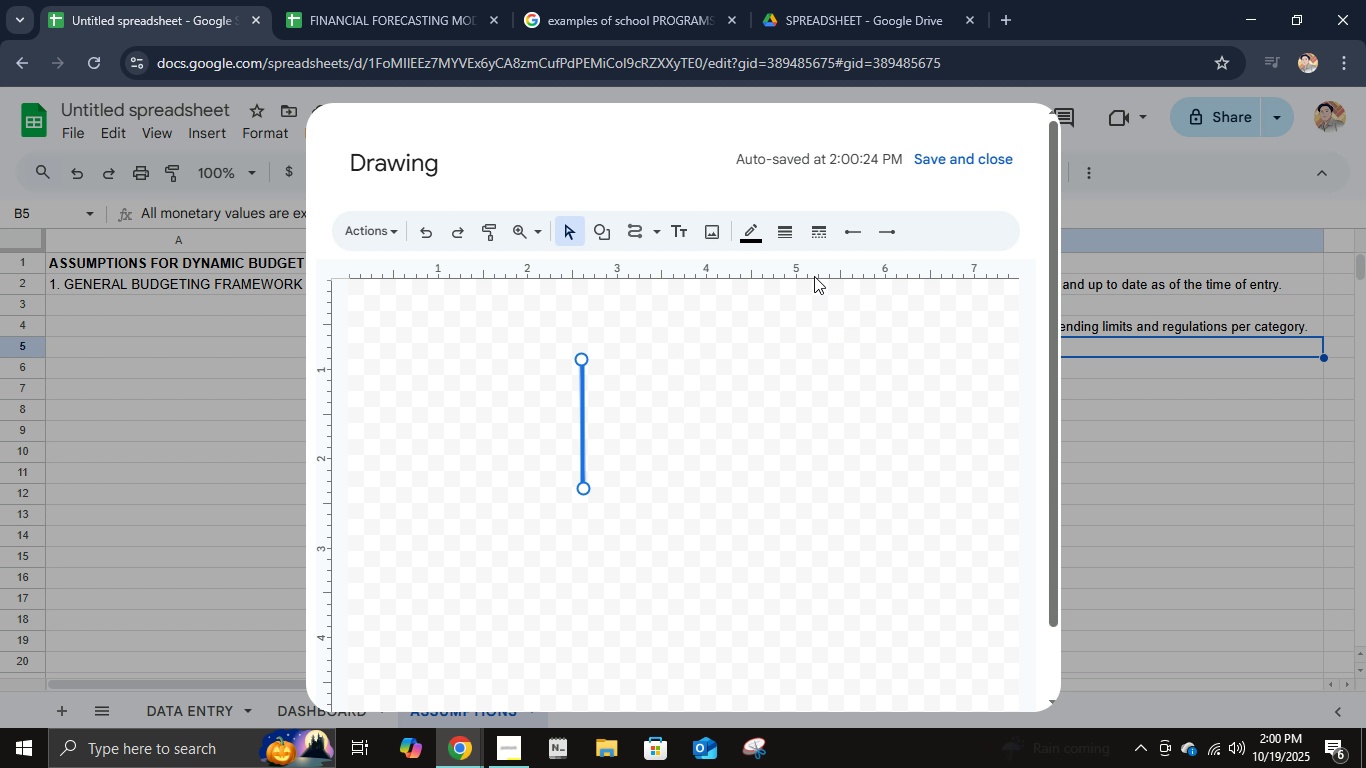 
key(Escape)
 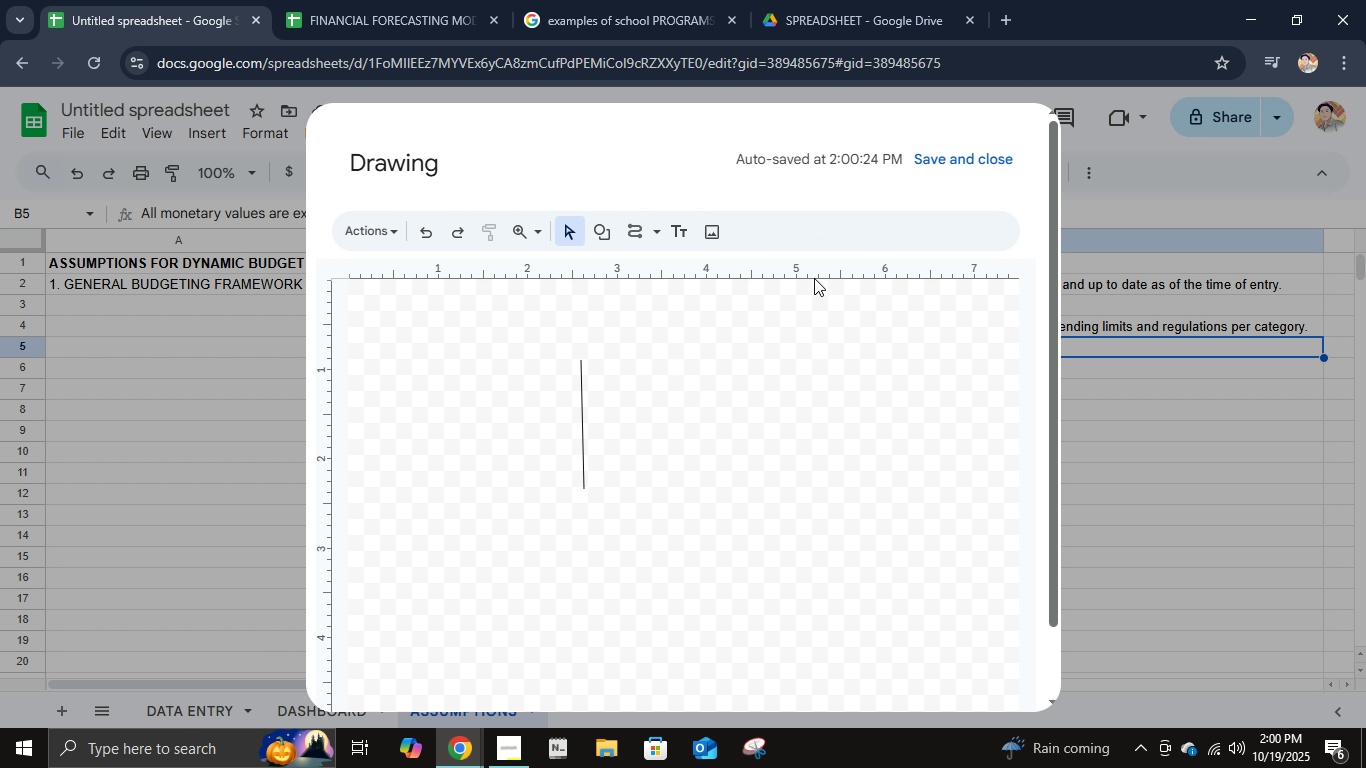 
key(Escape)
 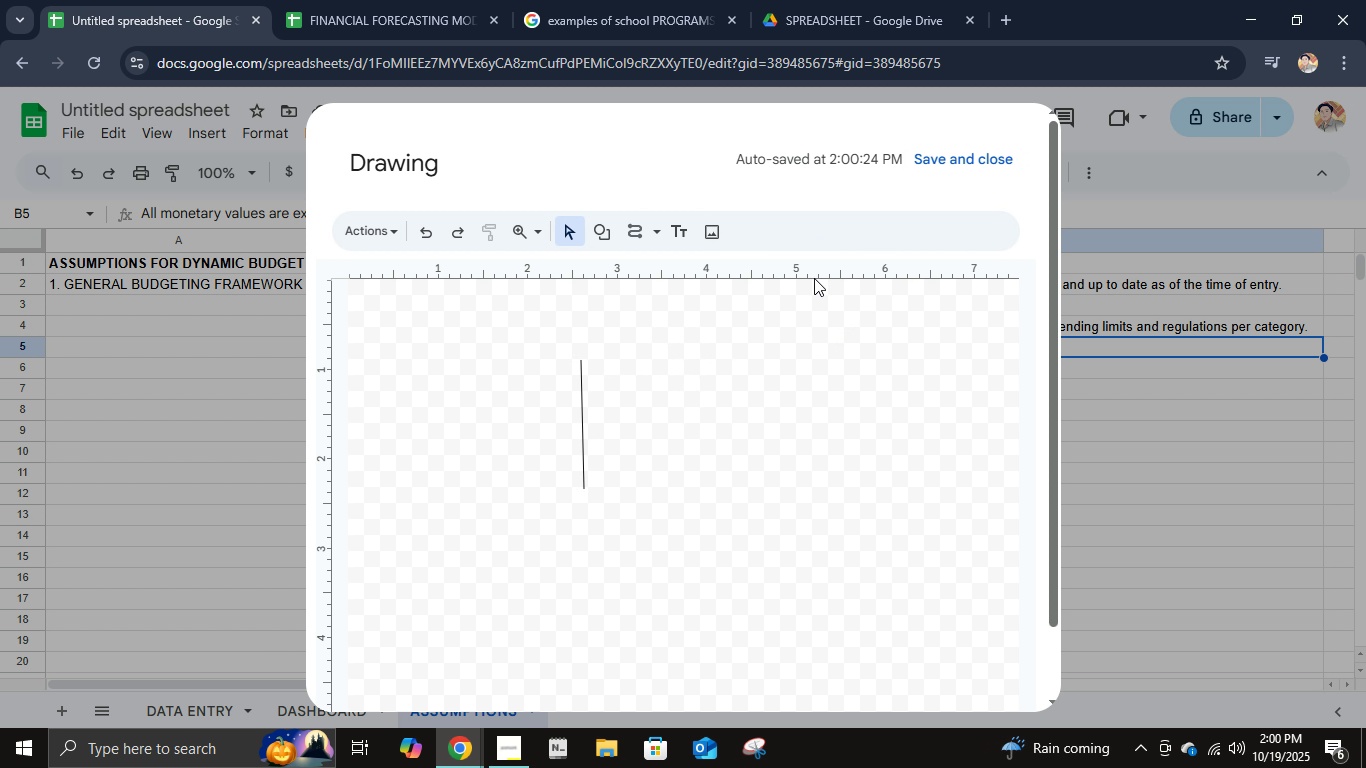 
key(Escape)
 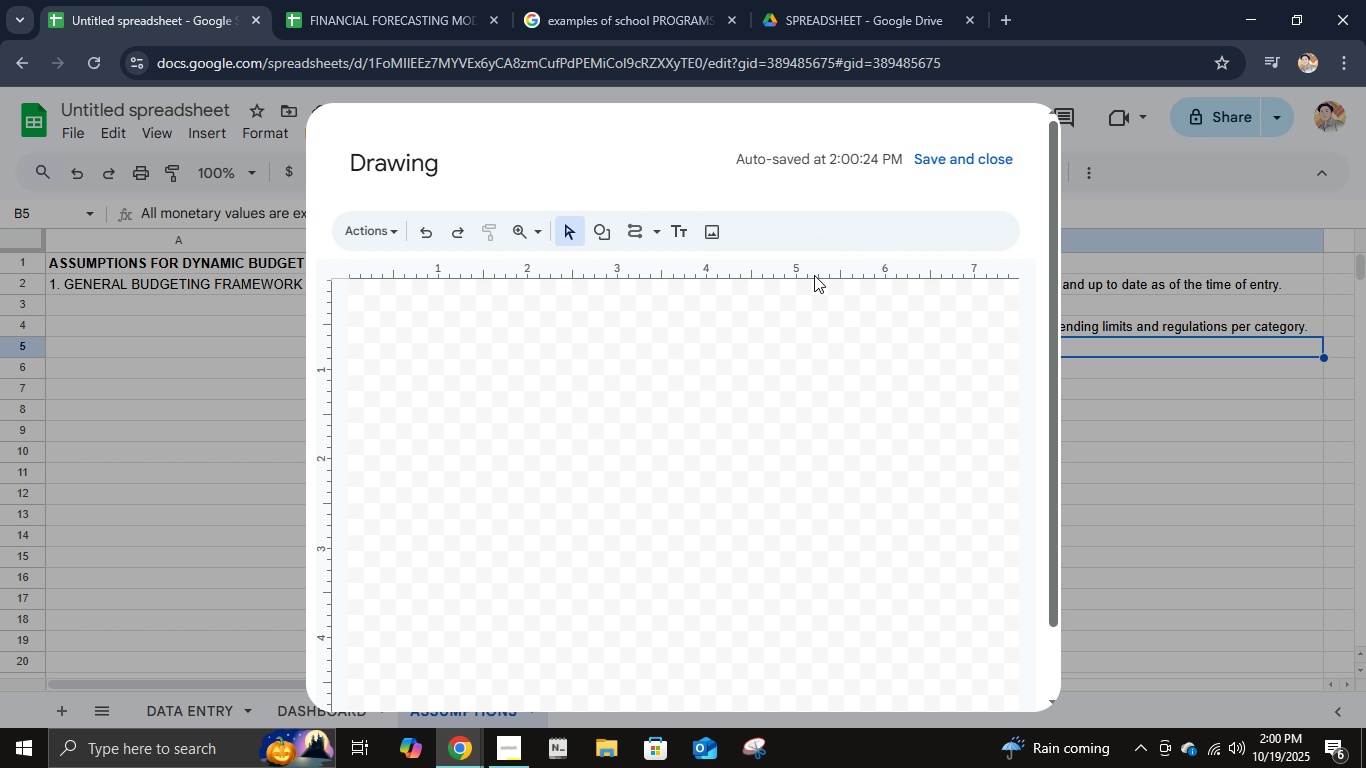 
key(Control+Z)
 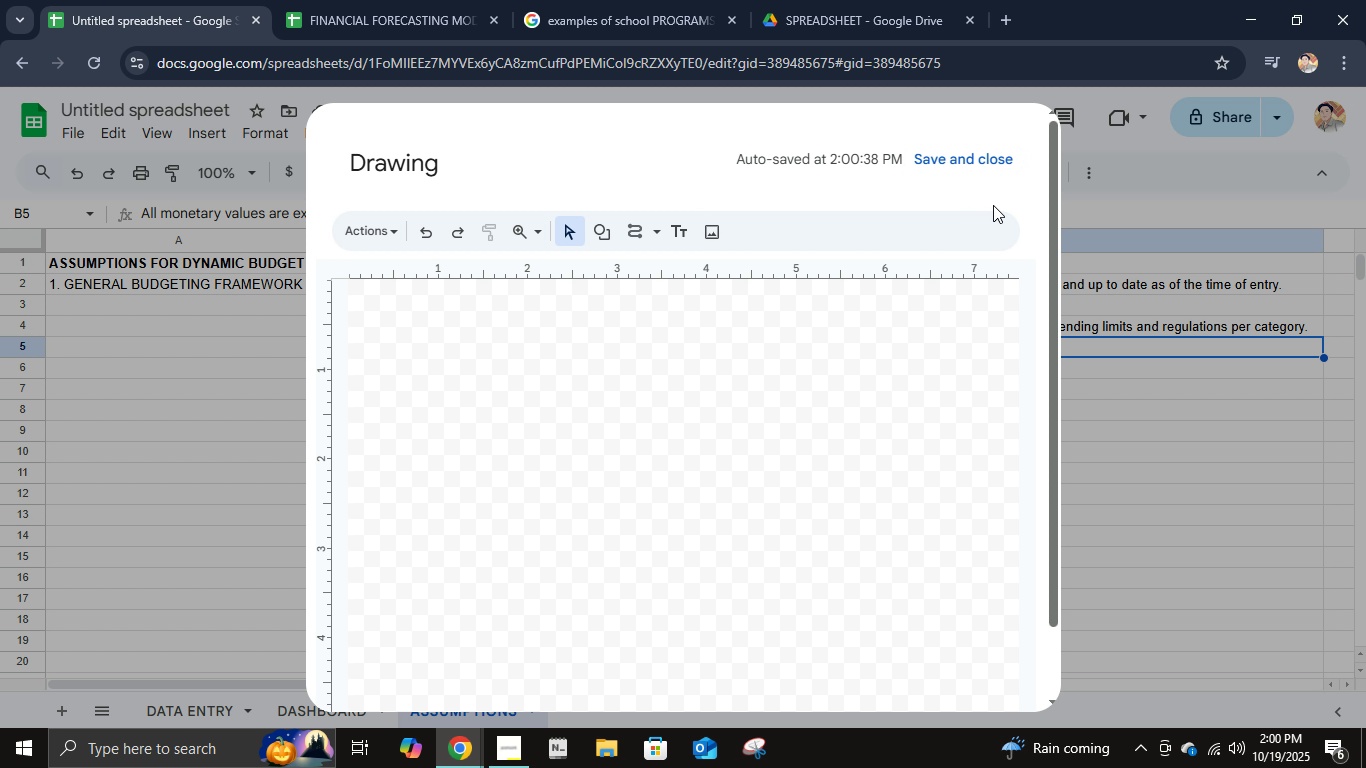 
key(Control+ControlLeft)
 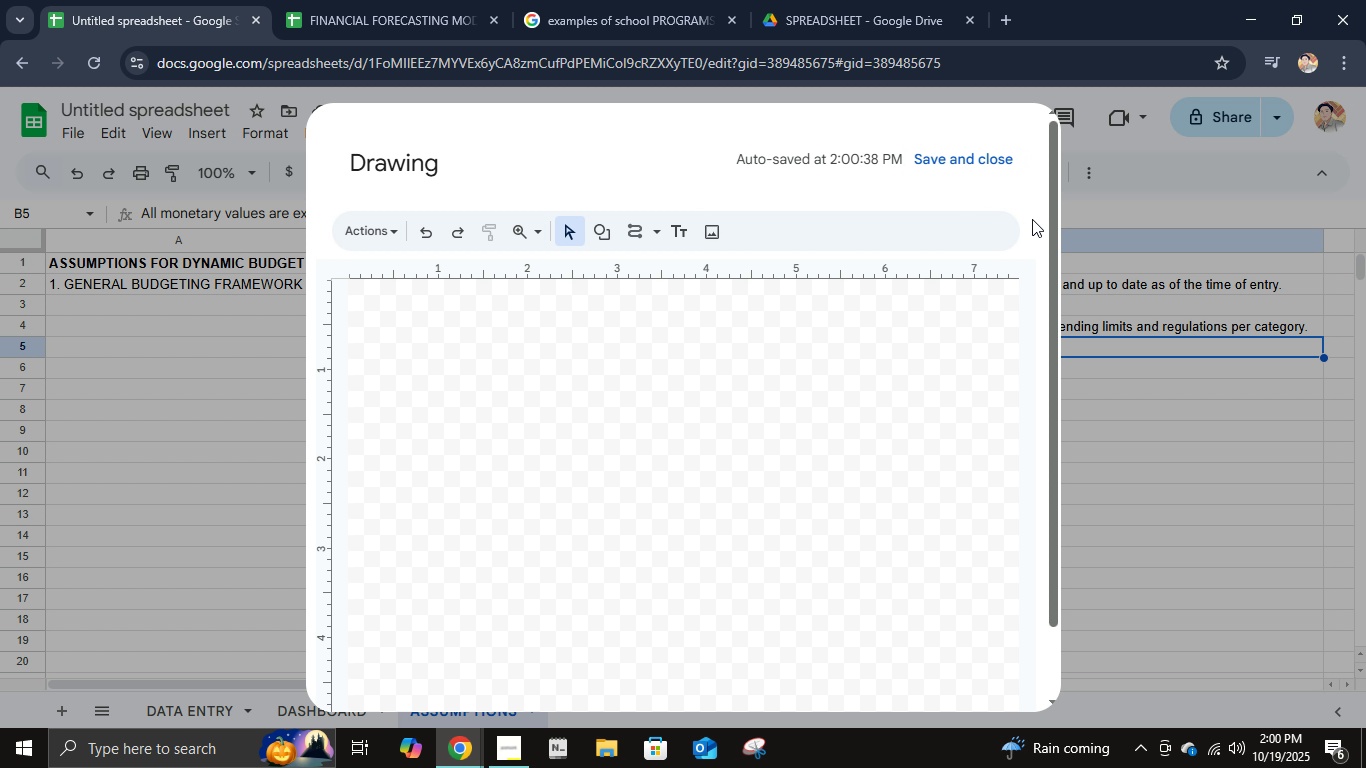 
key(Control+Z)
 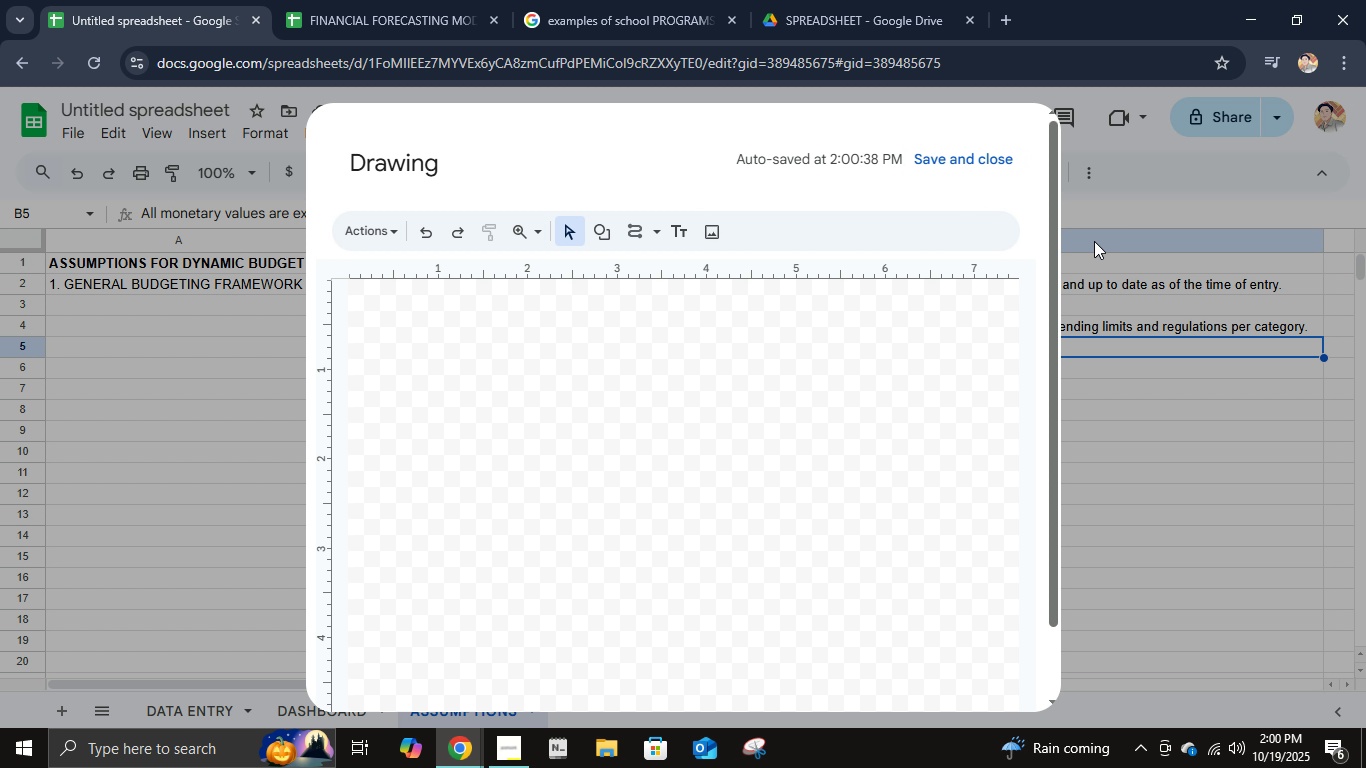 
left_click([1101, 243])
 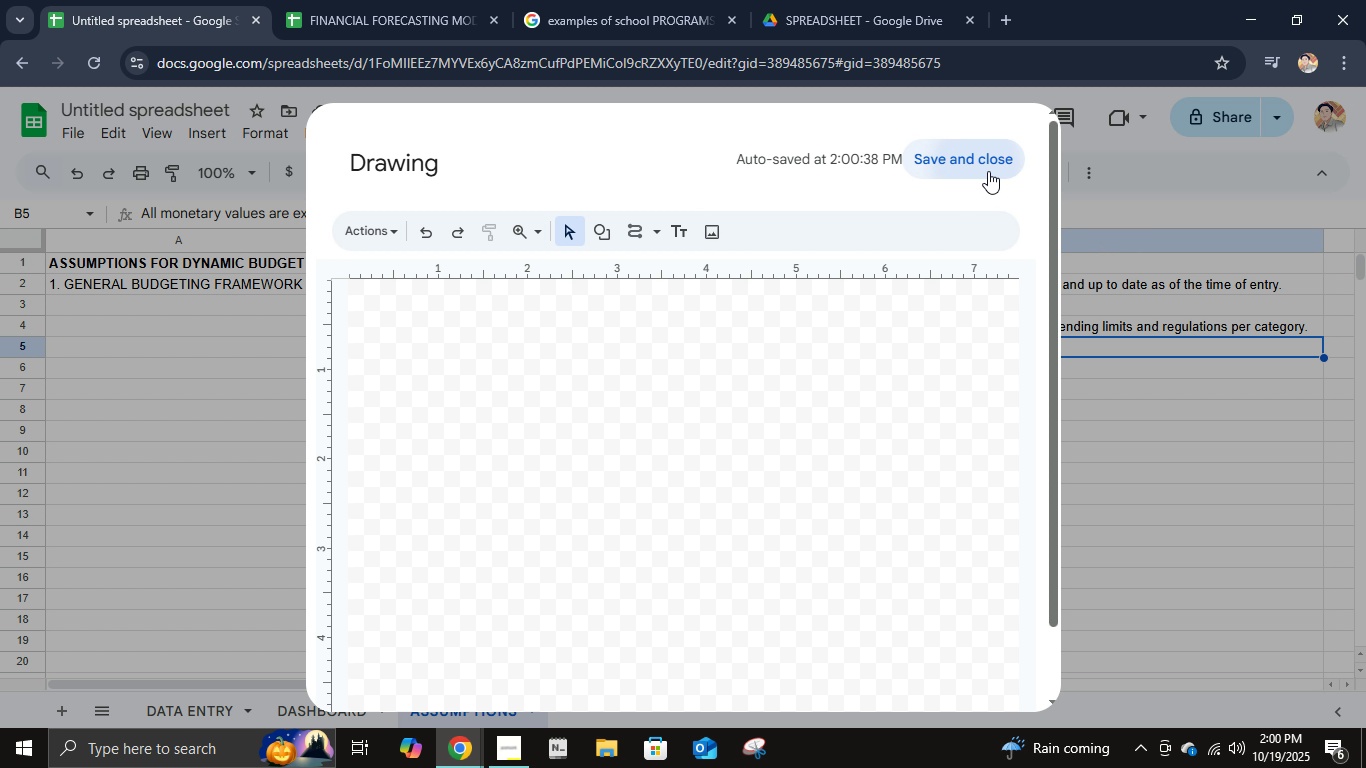 
left_click([989, 169])
 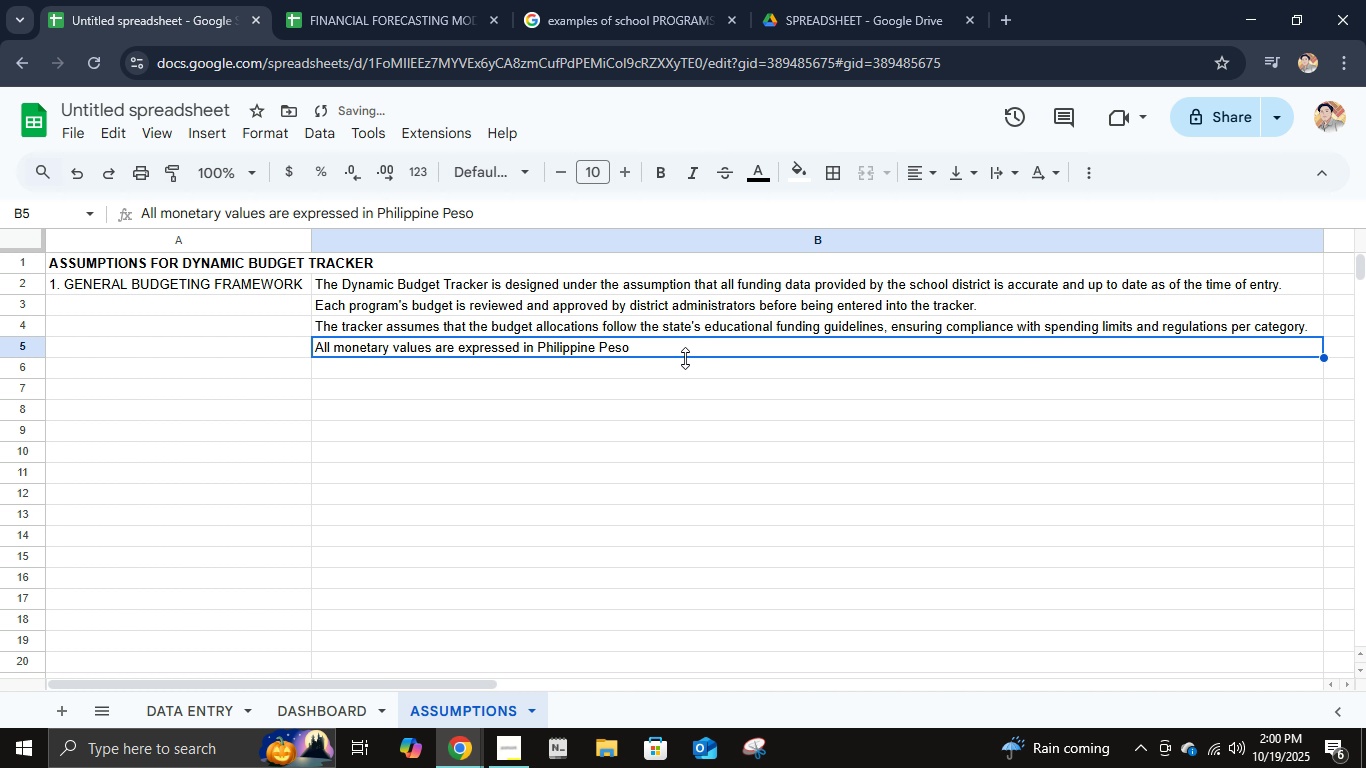 
left_click([685, 358])
 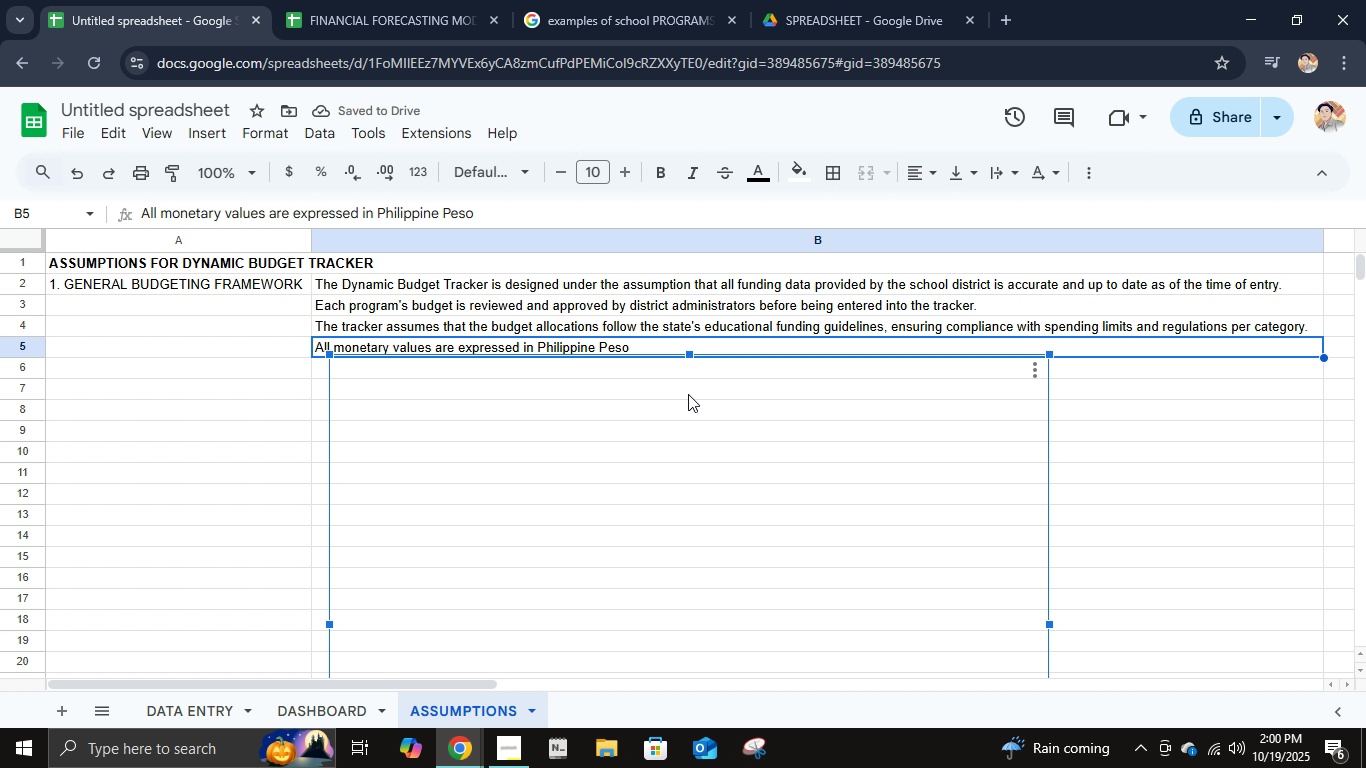 
key(Delete)
 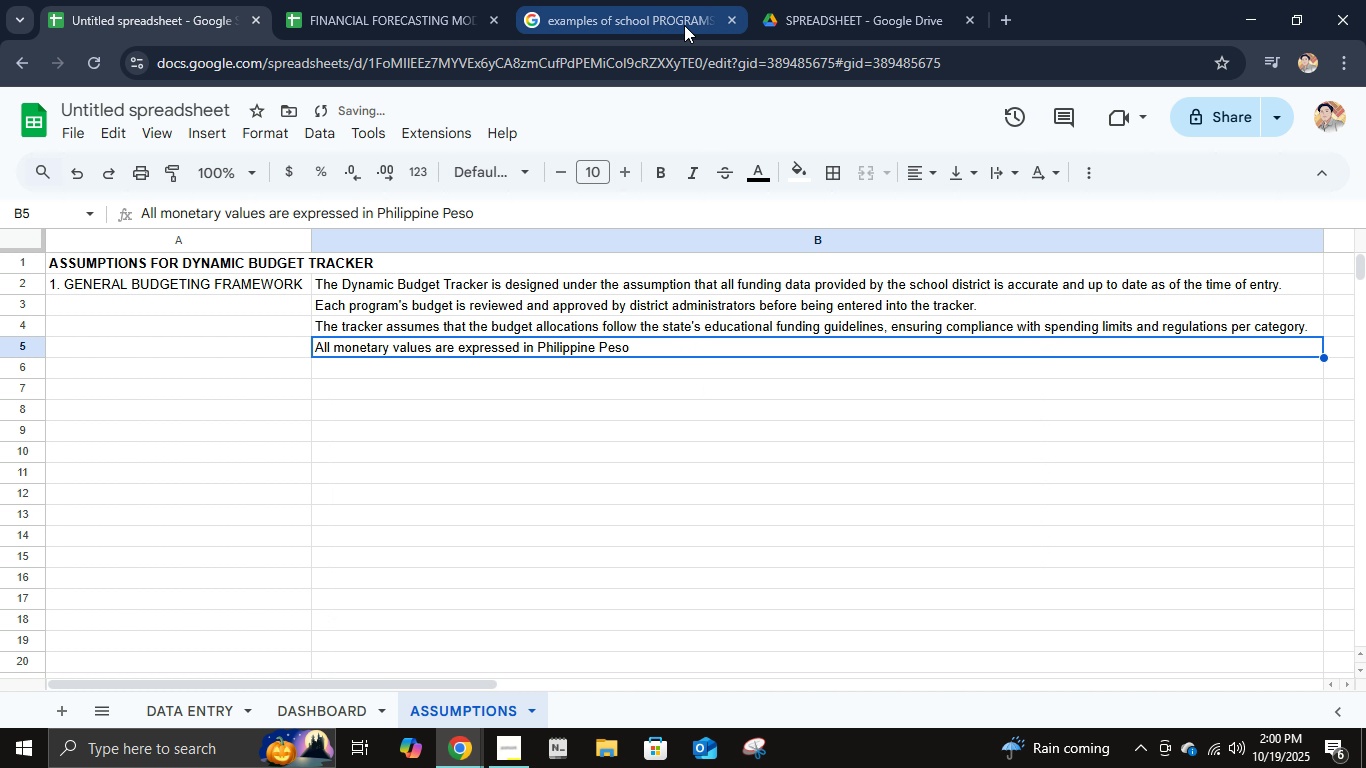 
left_click([671, 27])
 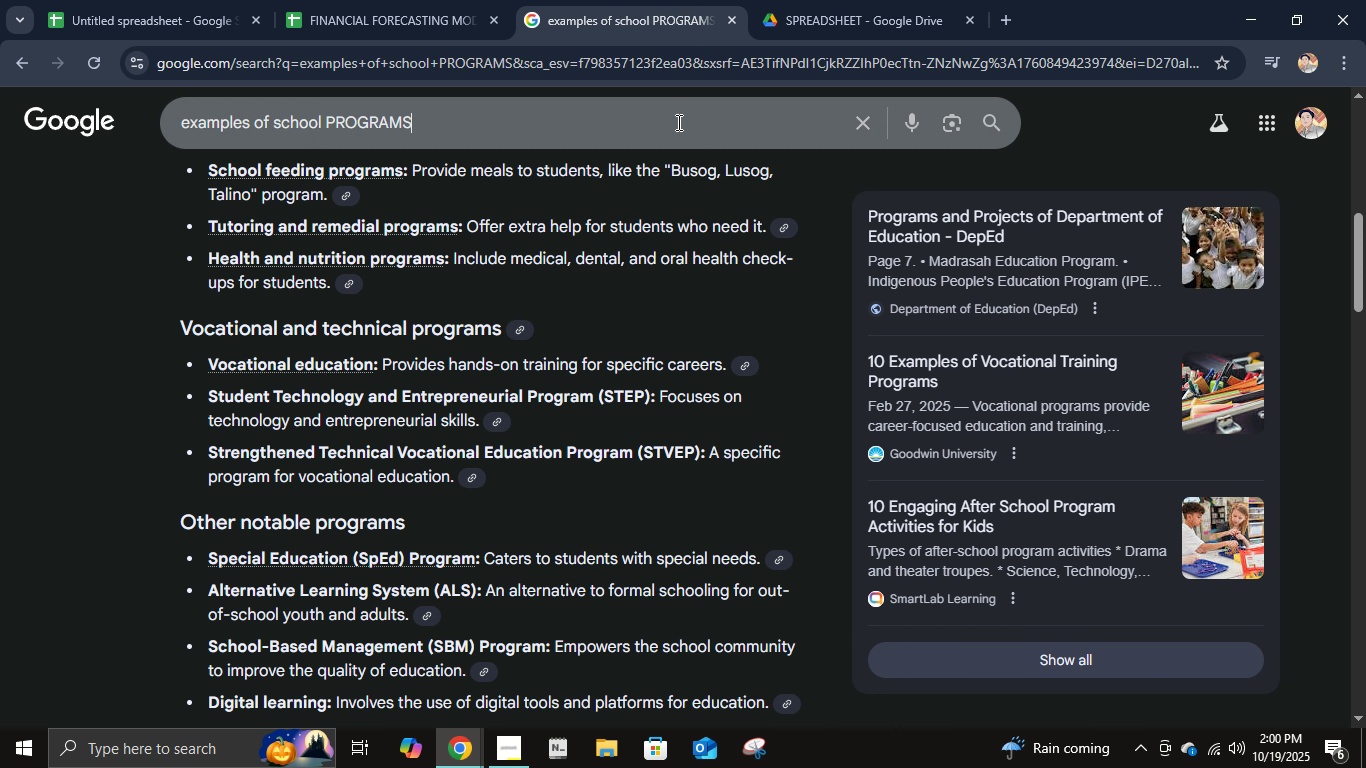 
left_click([677, 122])
 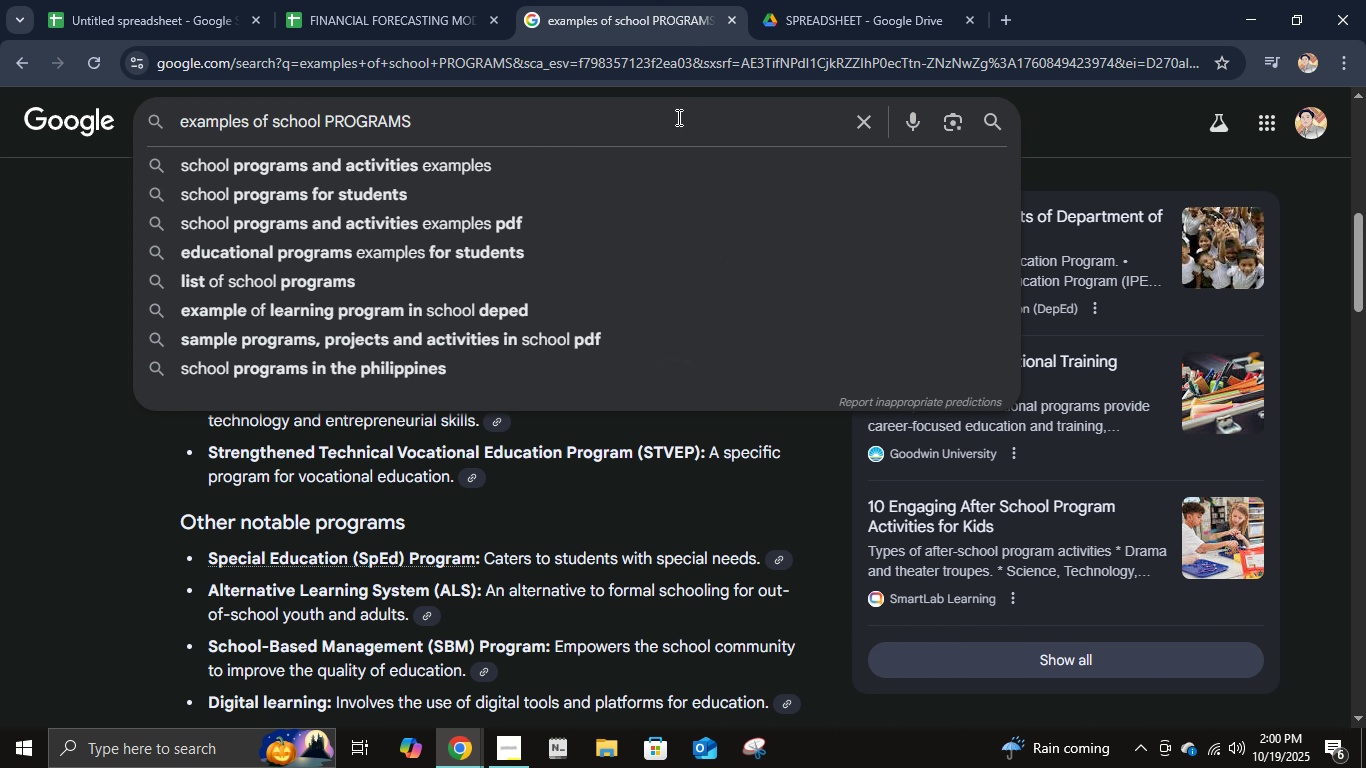 
key(Control+A)
 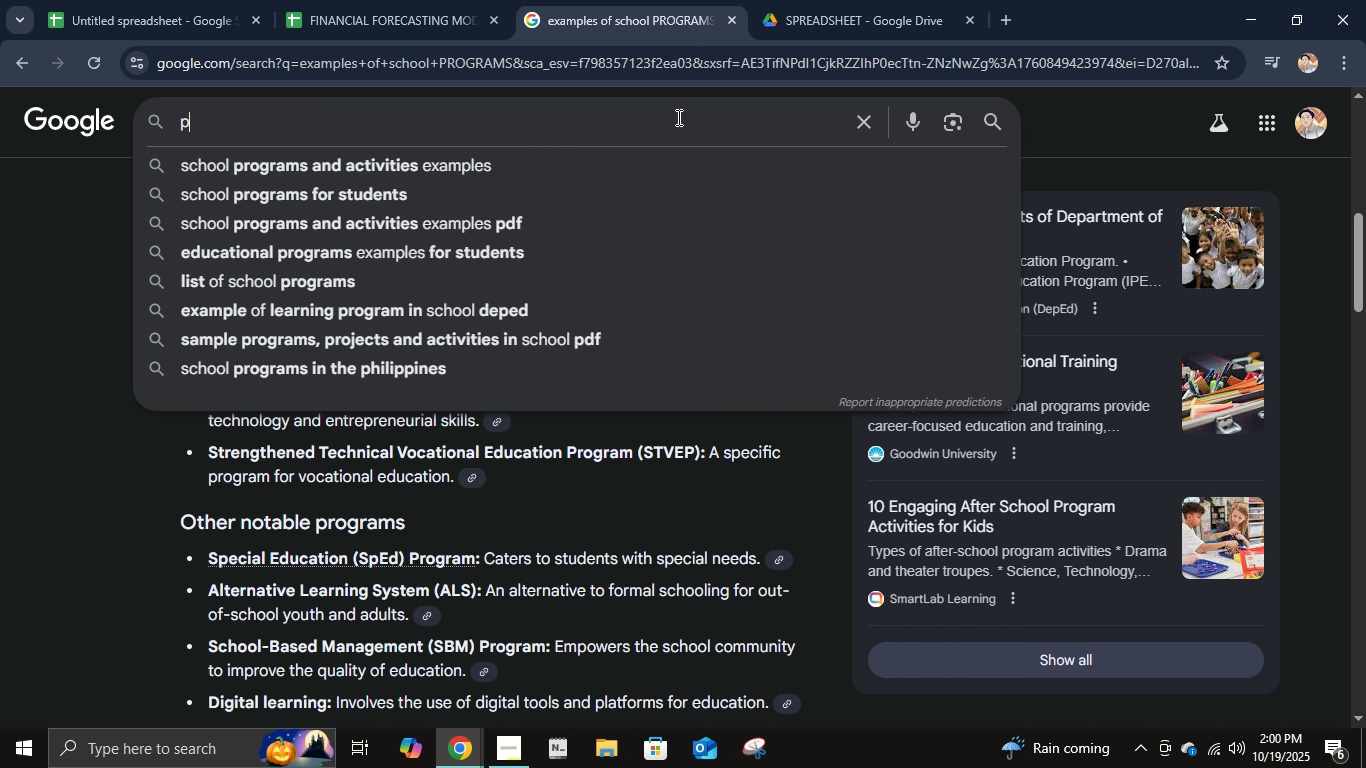 
key(Control+P)
 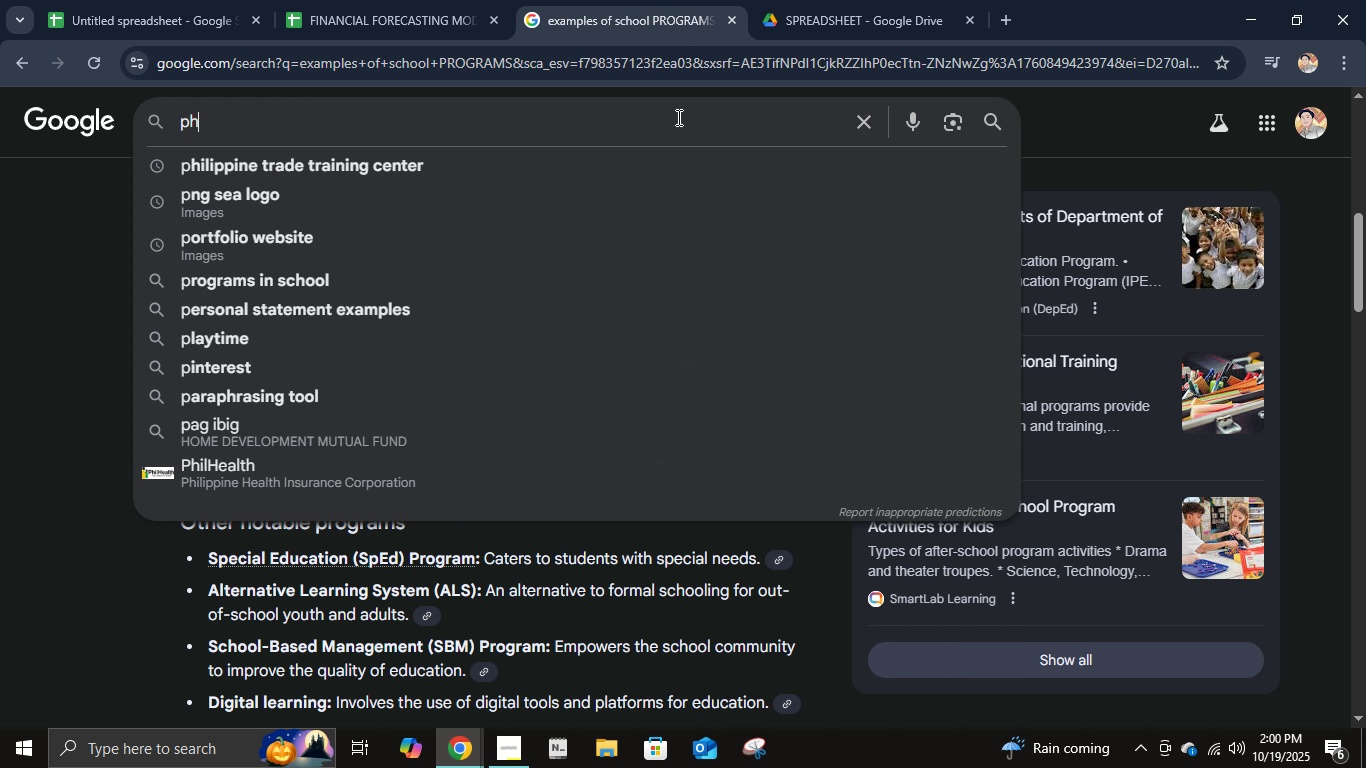 
type(hilppine es)
key(Backspace)
key(Backspace)
key(Backspace)
key(Backspace)
key(Backspace)
key(Backspace)
key(Backspace)
key(Backspace)
type(ippine pers)
key(Backspace)
key(Backspace)
type(so sign)
 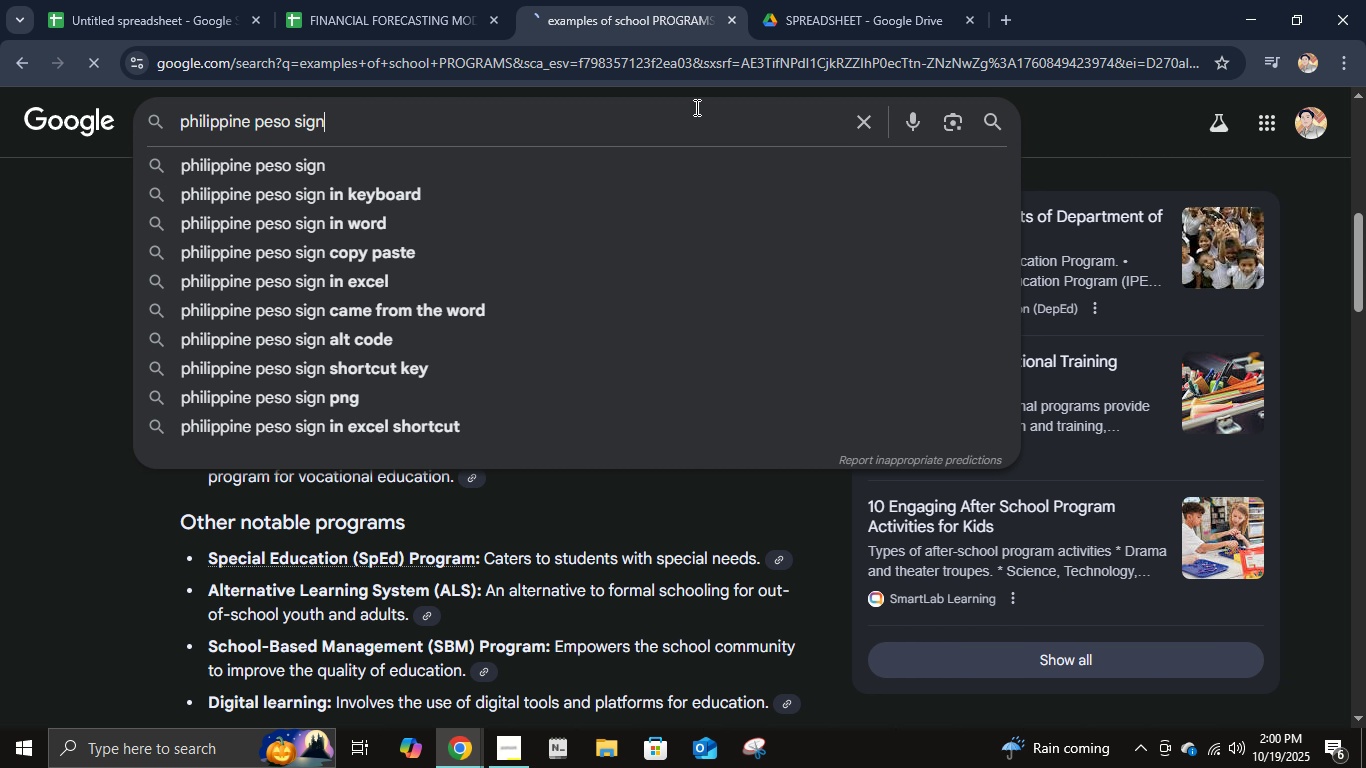 
key(Enter)
 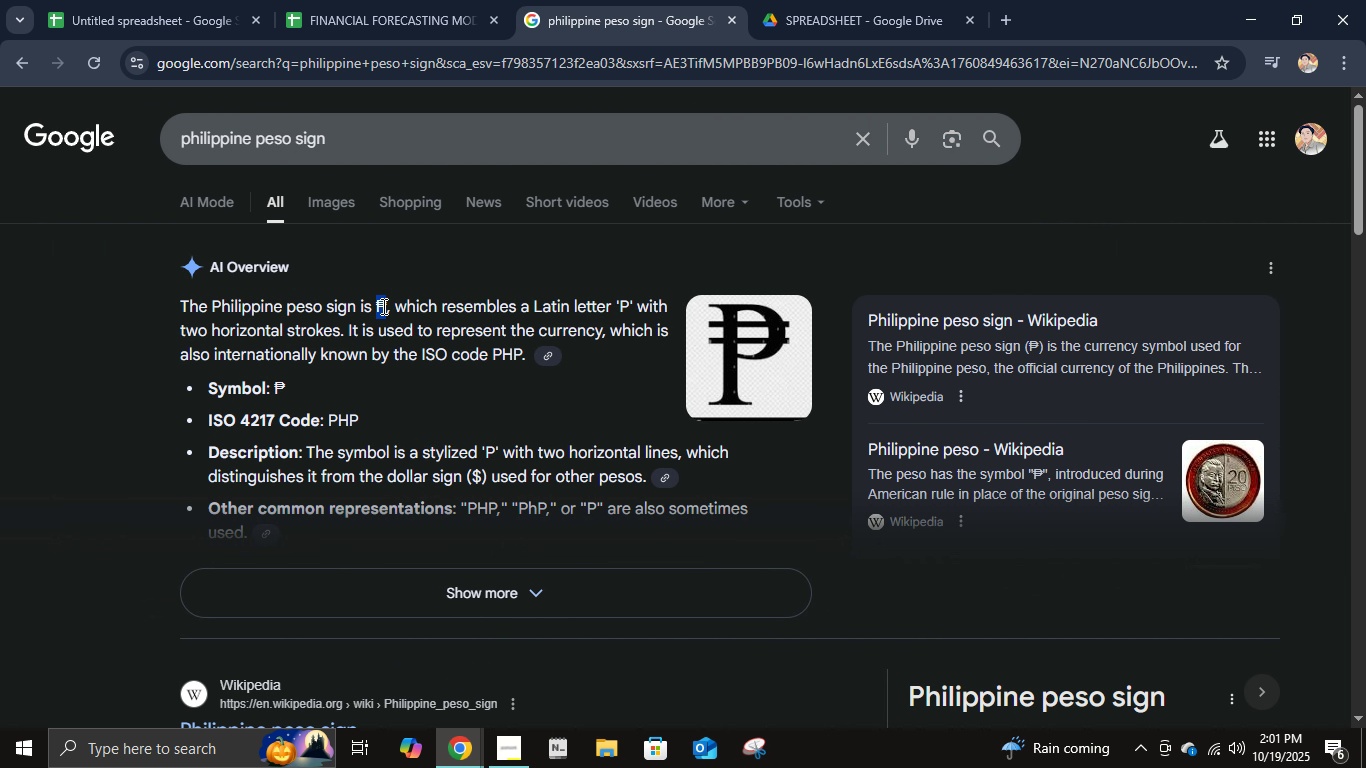 
wait(5.2)
 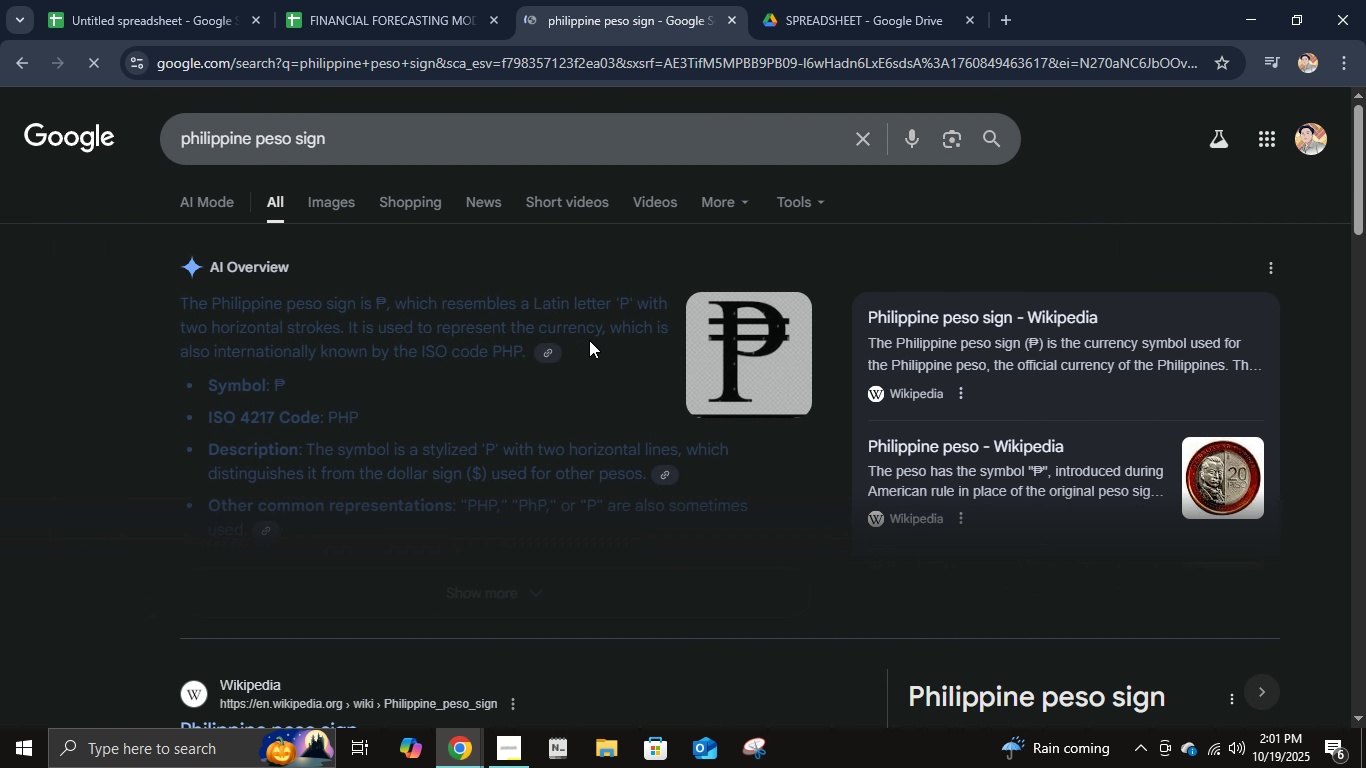 
key(Control+C)
 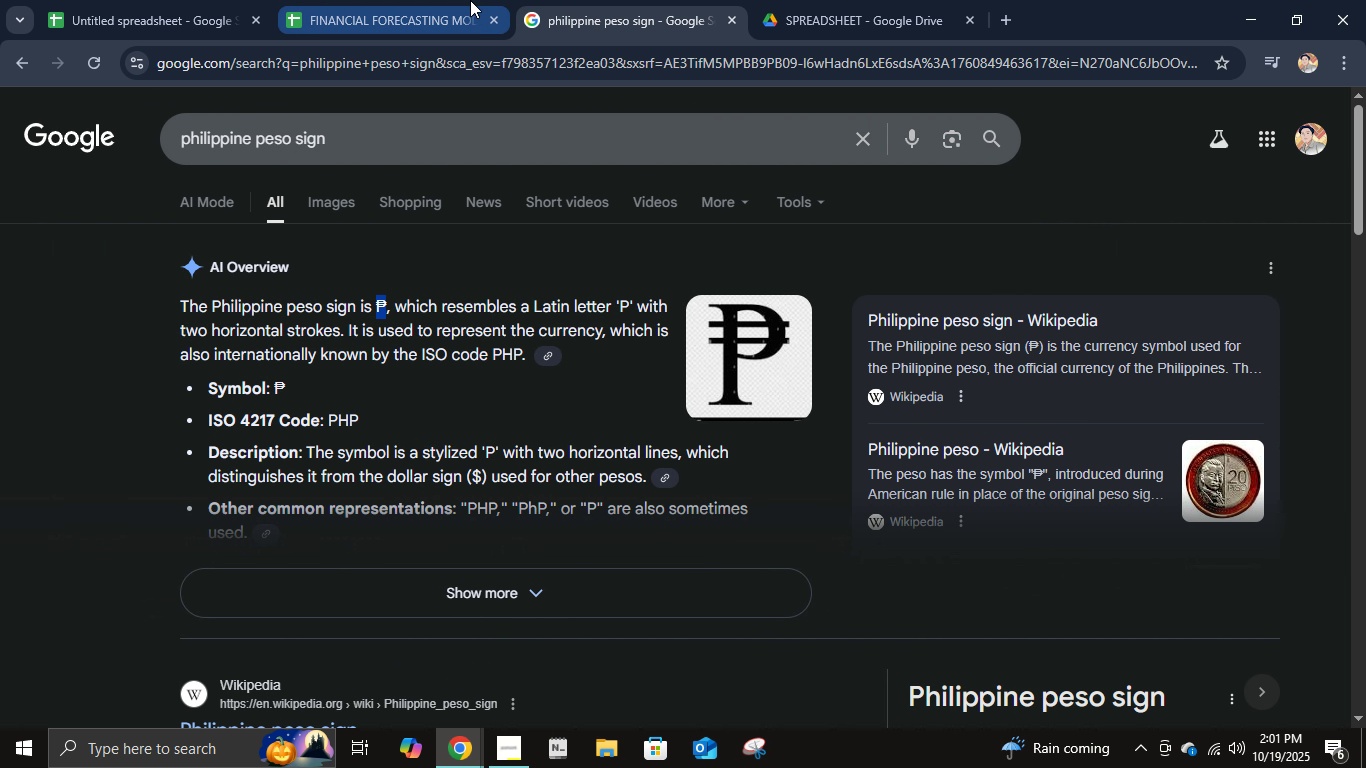 
left_click([470, 0])
 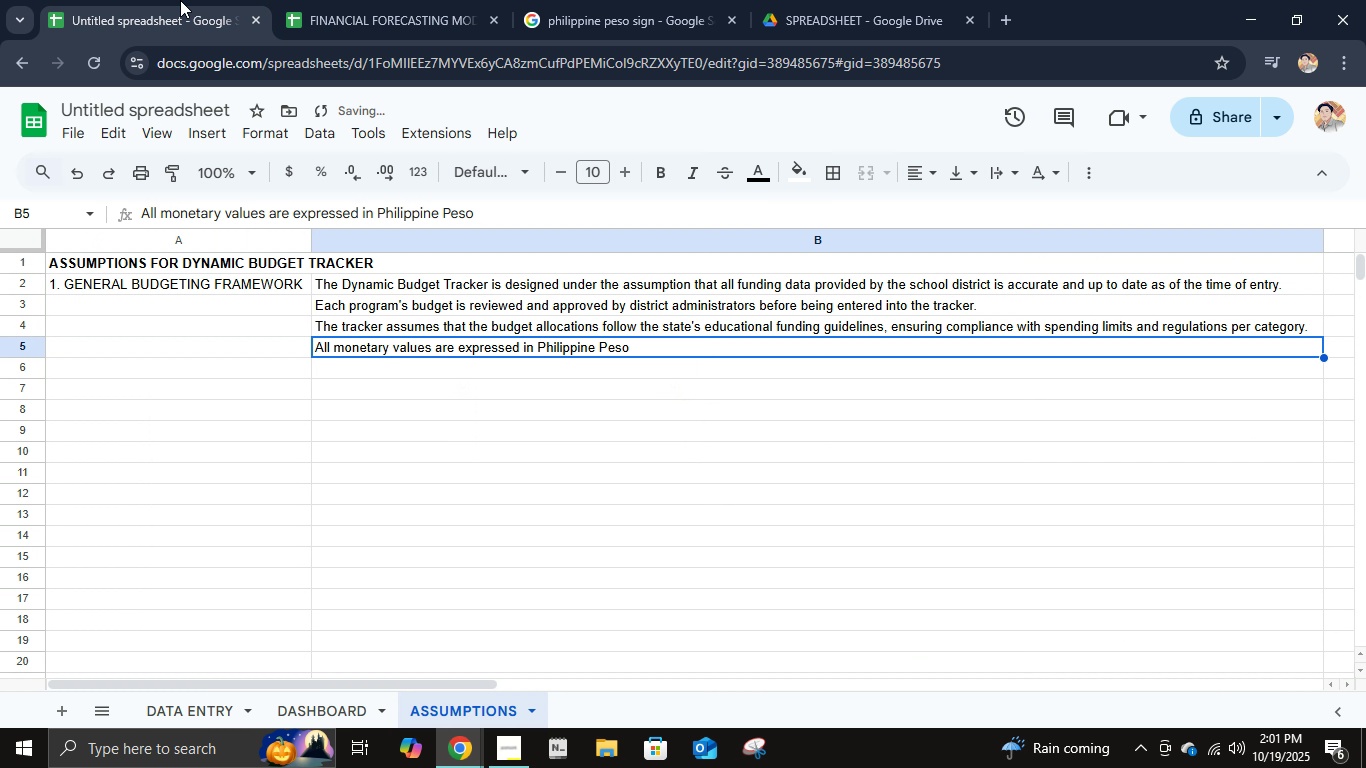 
left_click([180, 0])
 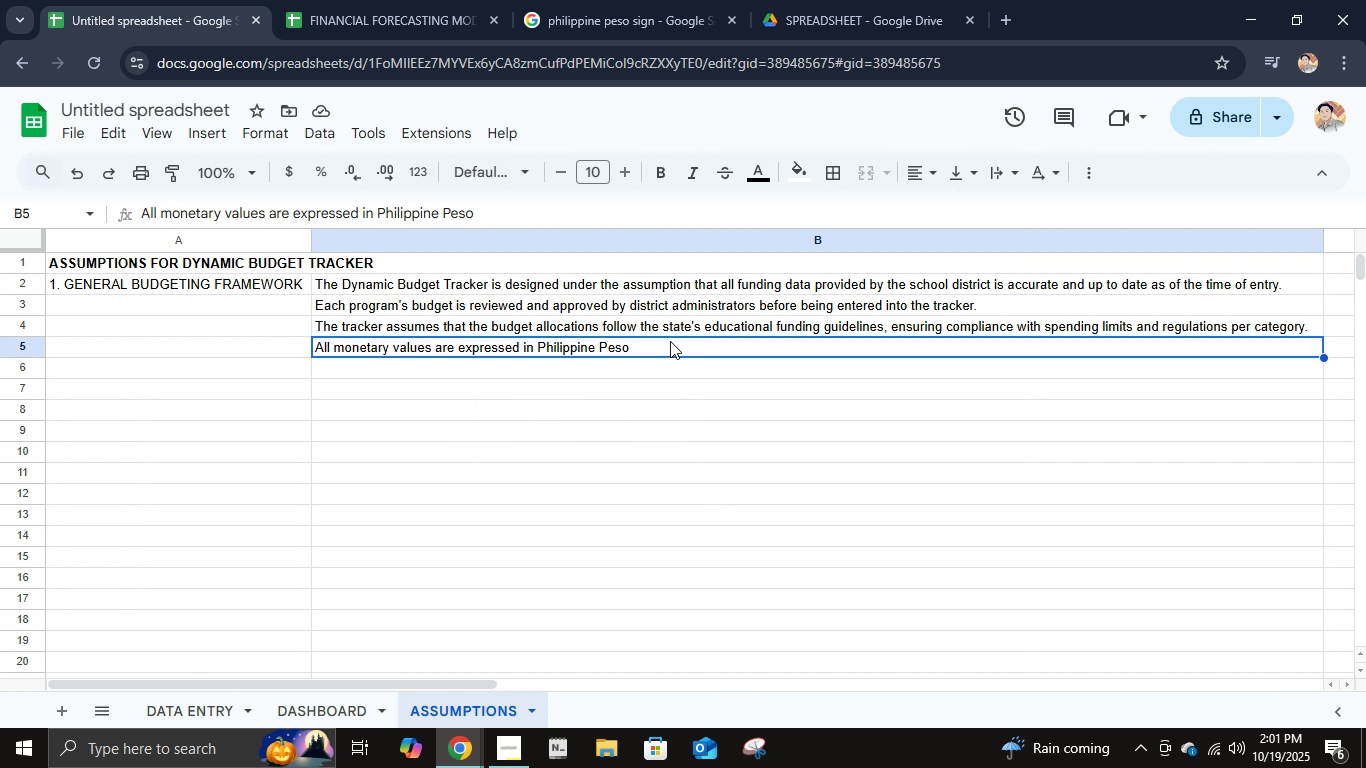 
double_click([670, 341])
 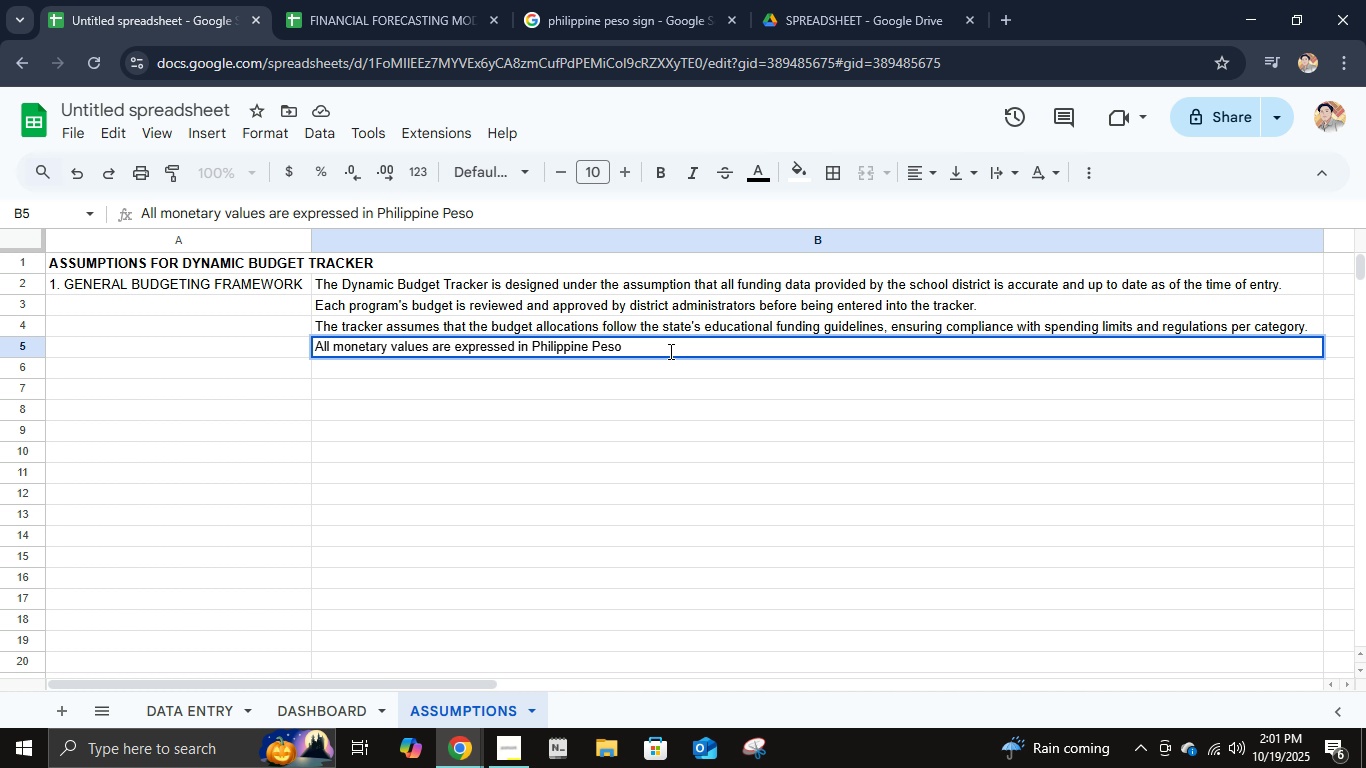 
key(Control+V)
 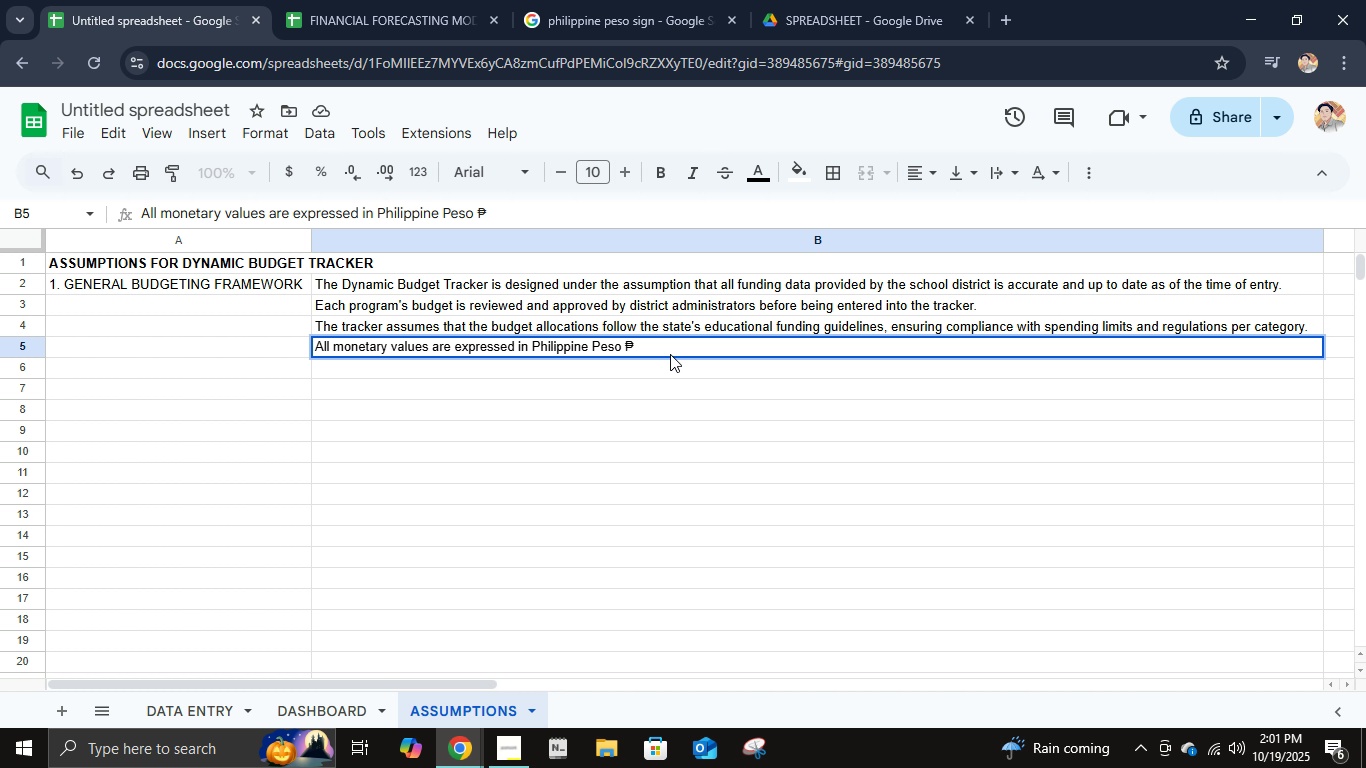 
key(ArrowLeft)
 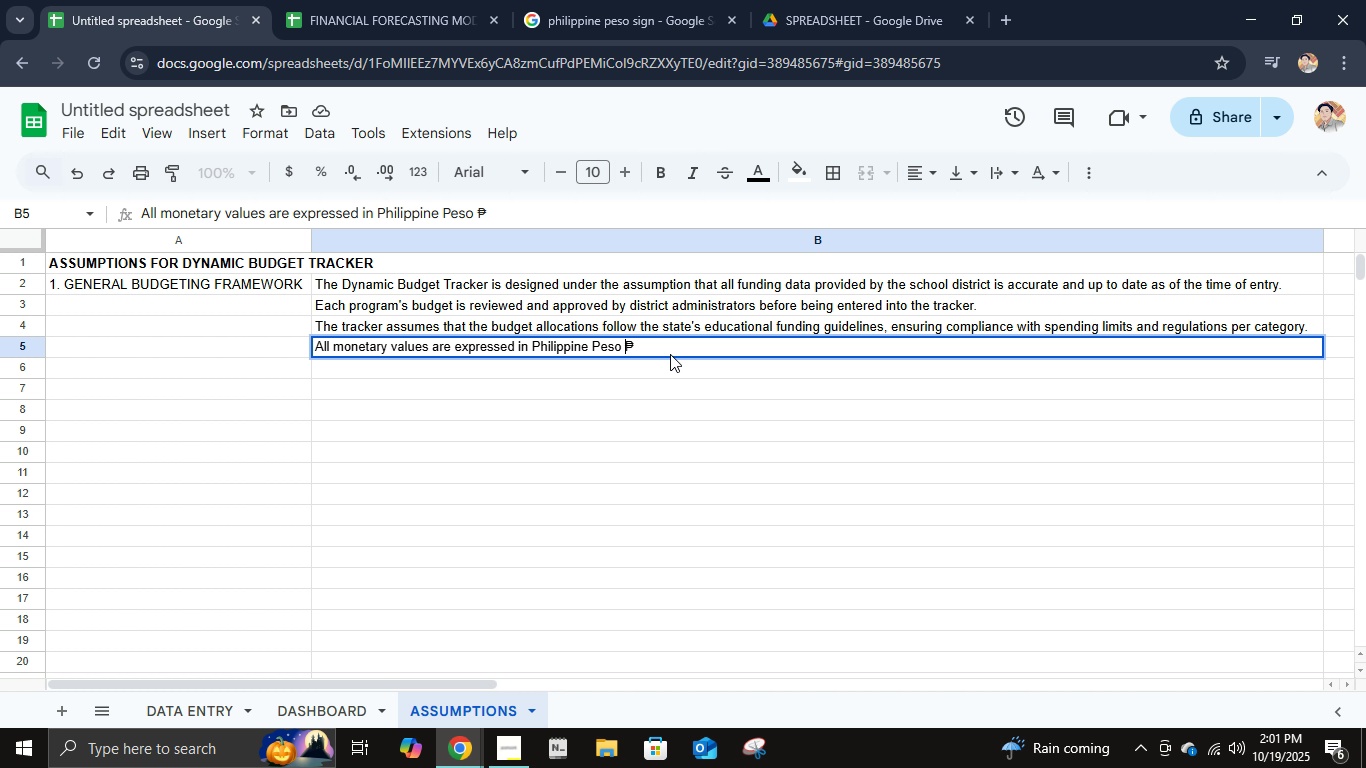 
hold_key(key=ShiftLeft, duration=0.6)
 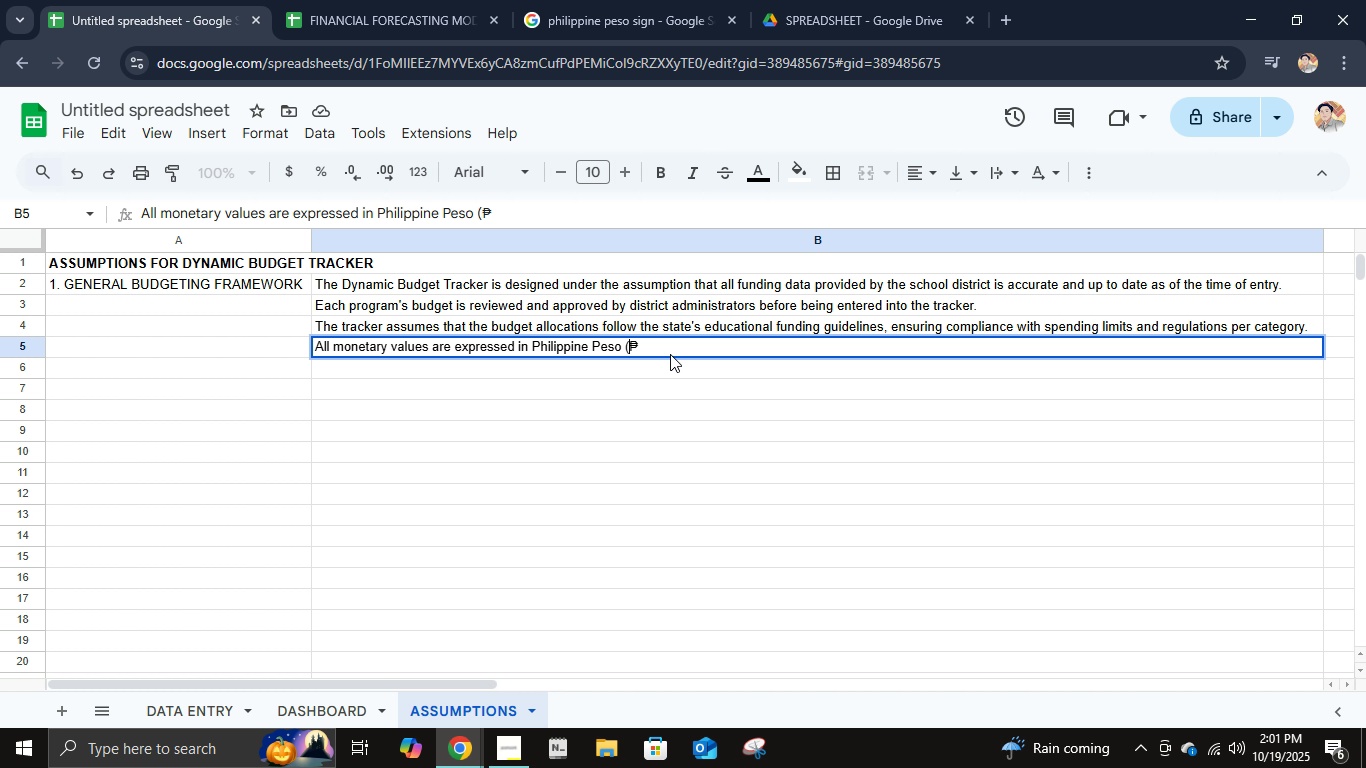 
key(9)
 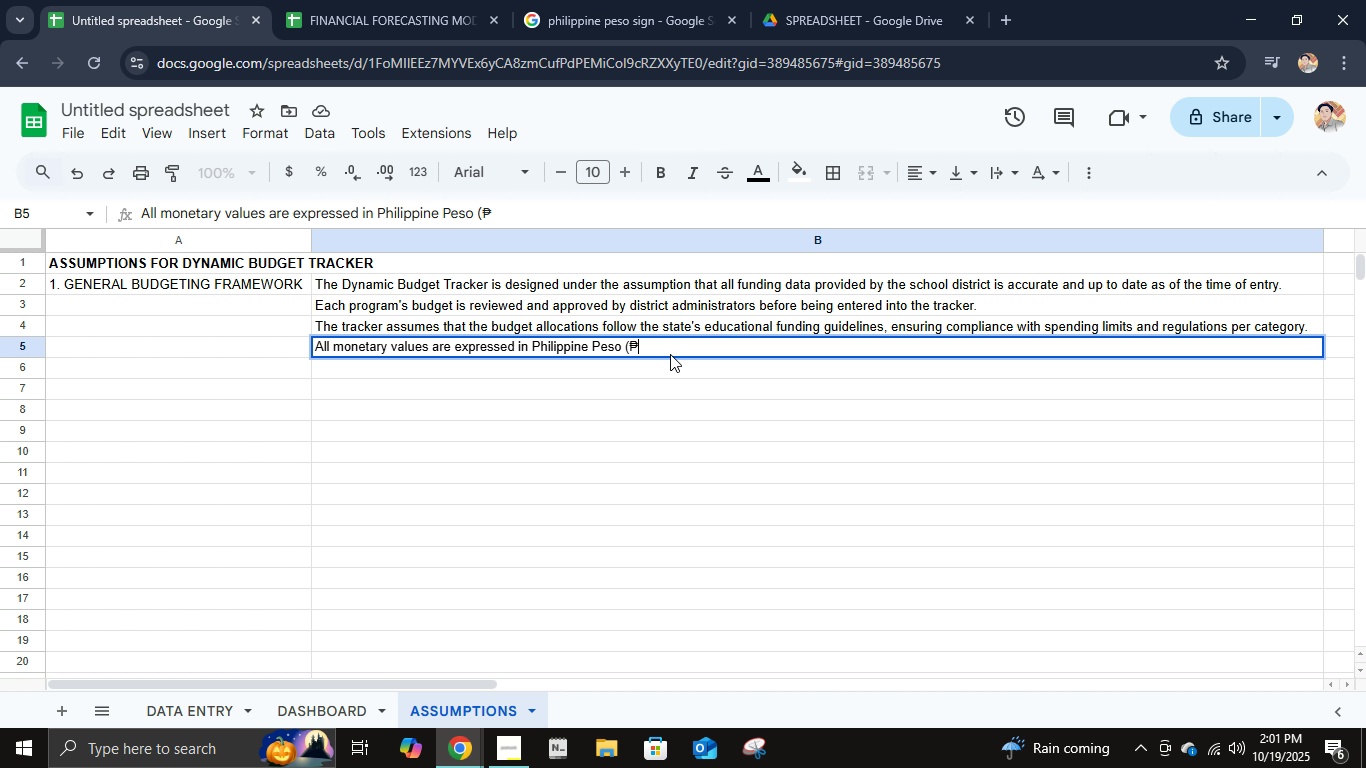 
key(ArrowRight)
 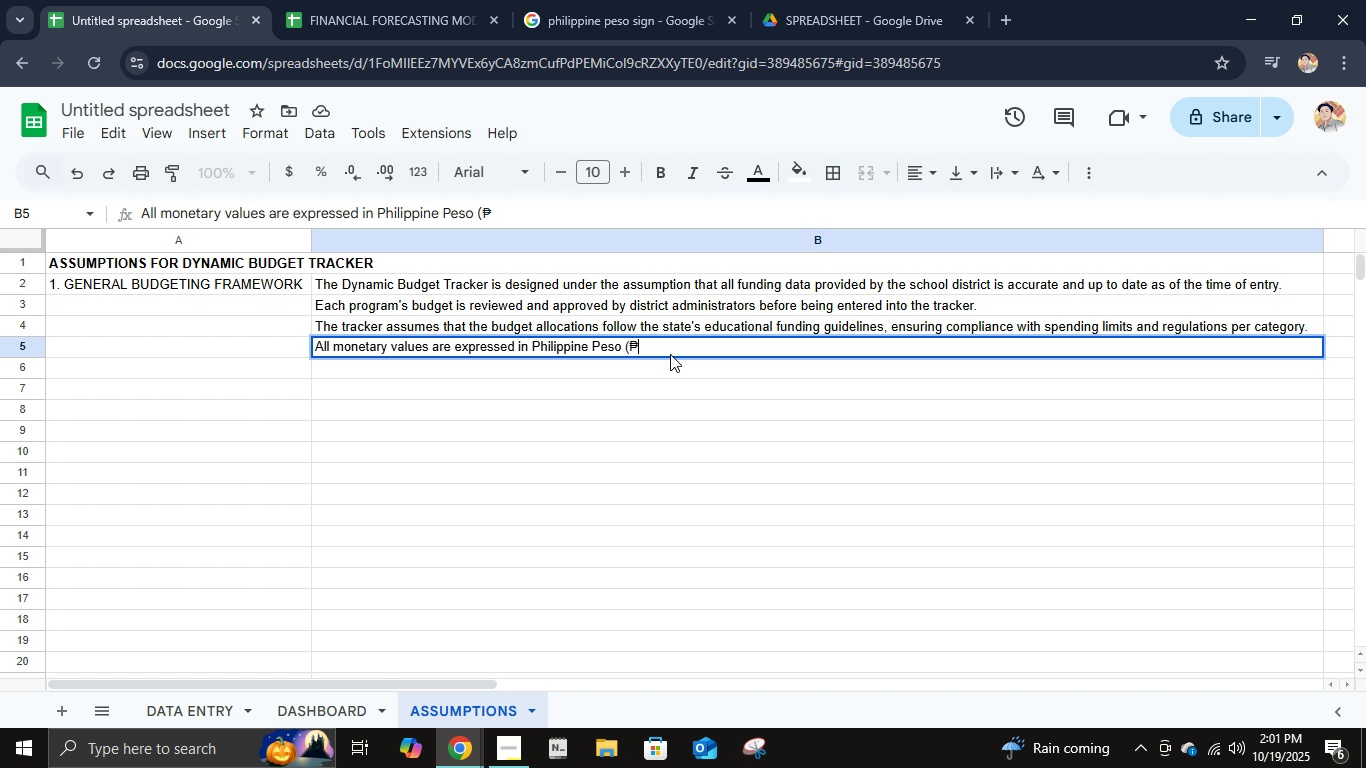 
type() (or the chosen local currency) for consistensy )
key(Backspace)
key(Backspace)
key(Backspace)
type(cy and ease of reporting.)
 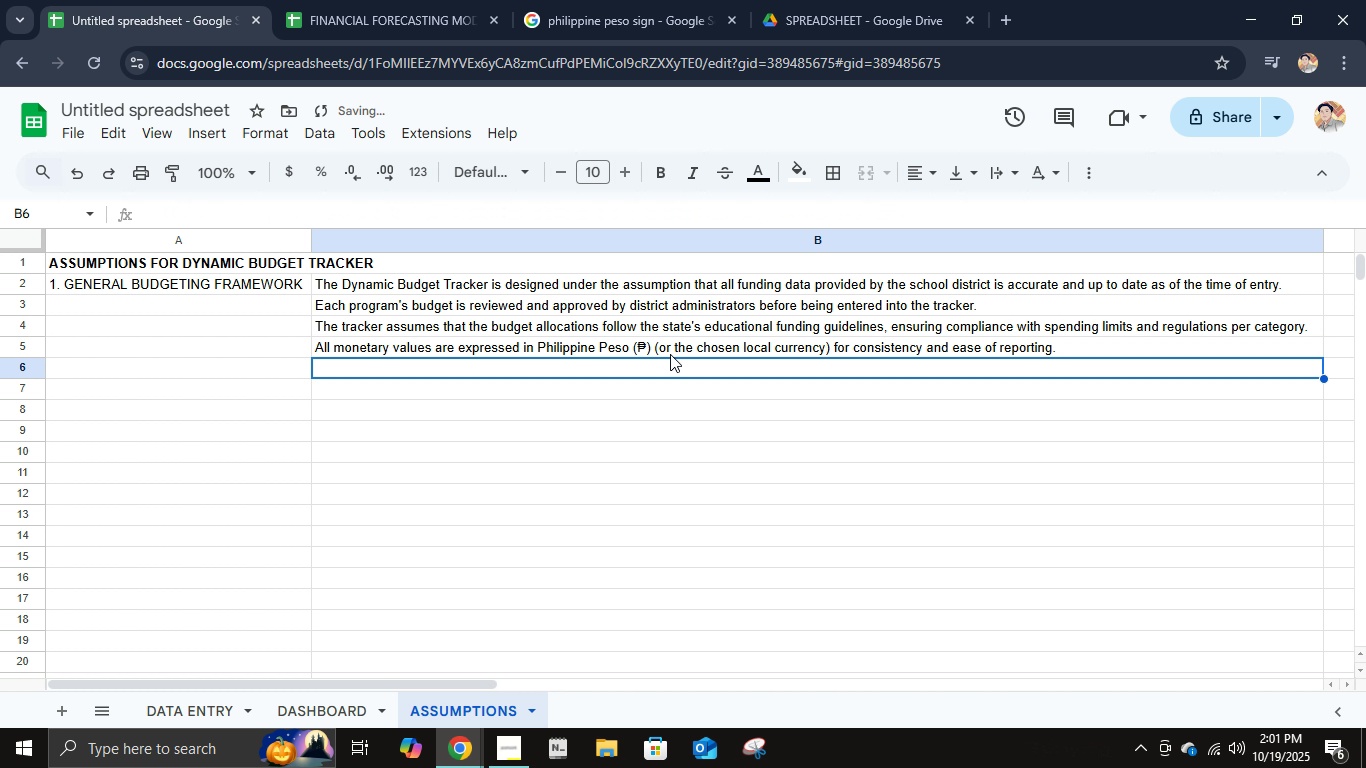 
 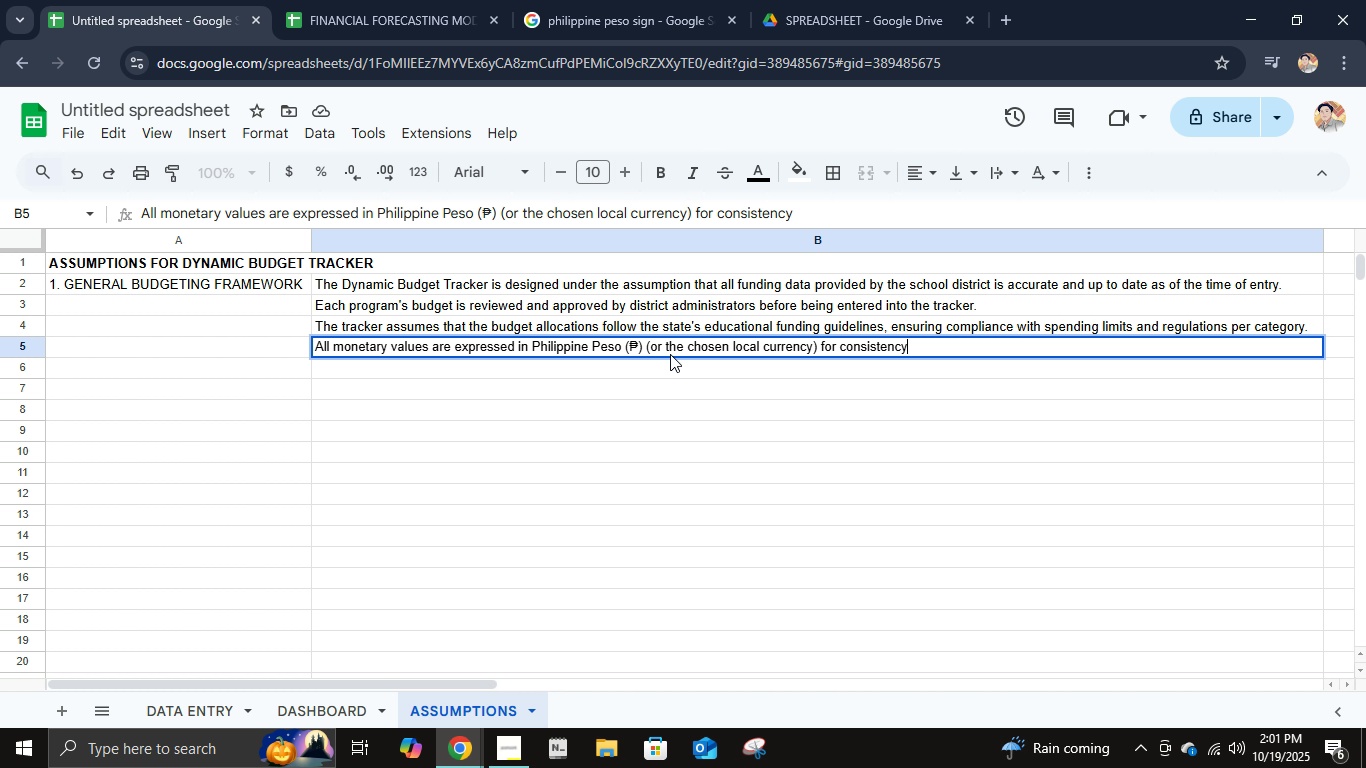 
key(Enter)
 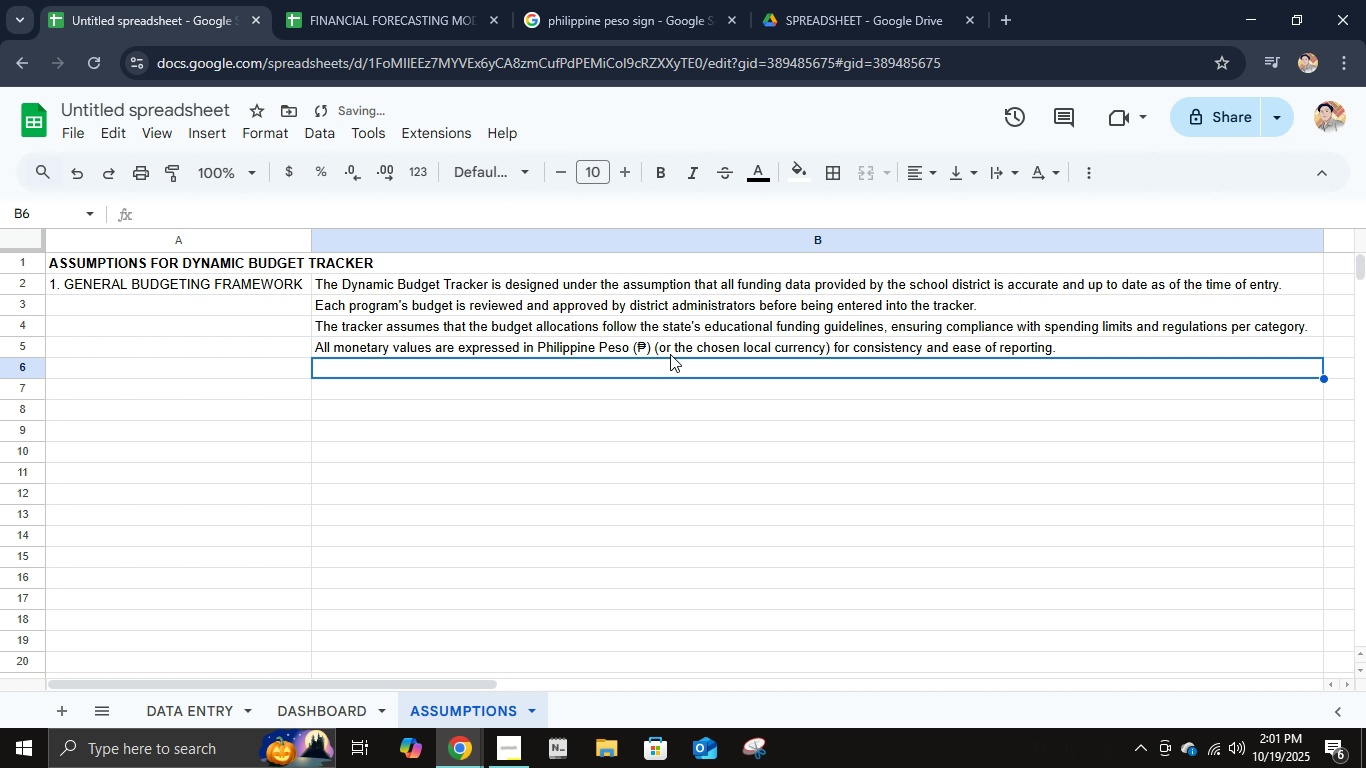 
type(The tracker is assumed to be a)
key(Backspace)
type(updated on a monthly or quarterly basis, depending on the school district's financial cyl)
key(Backspace)
type(cle.)
 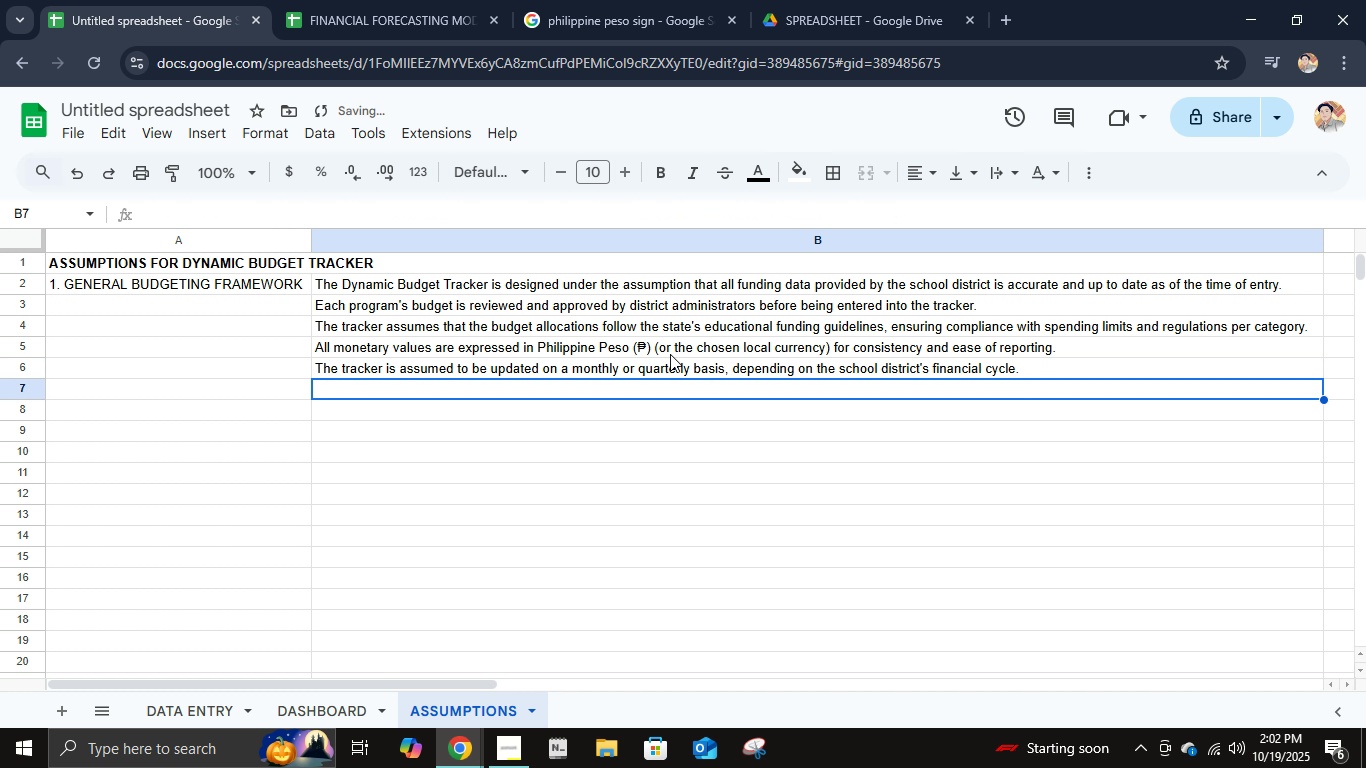 
key(Enter)
 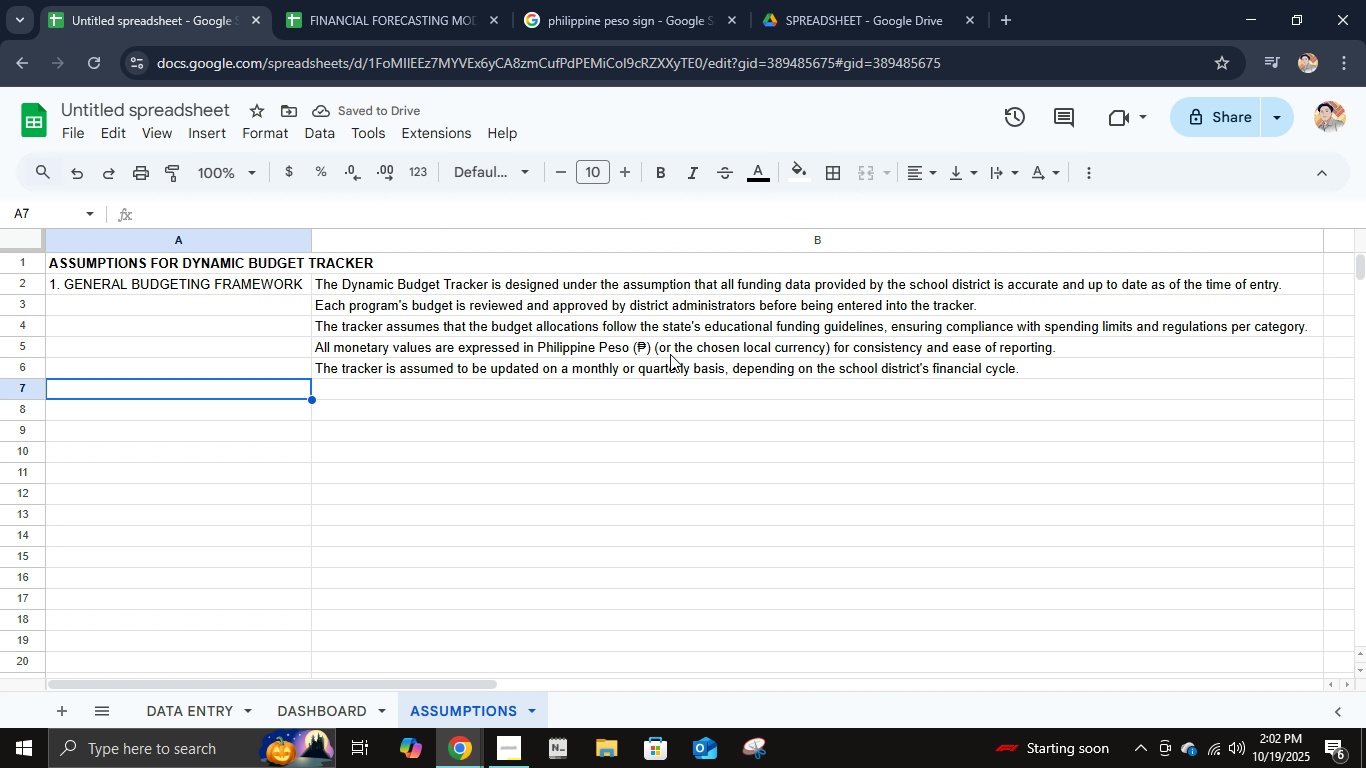 
key(ArrowLeft)
 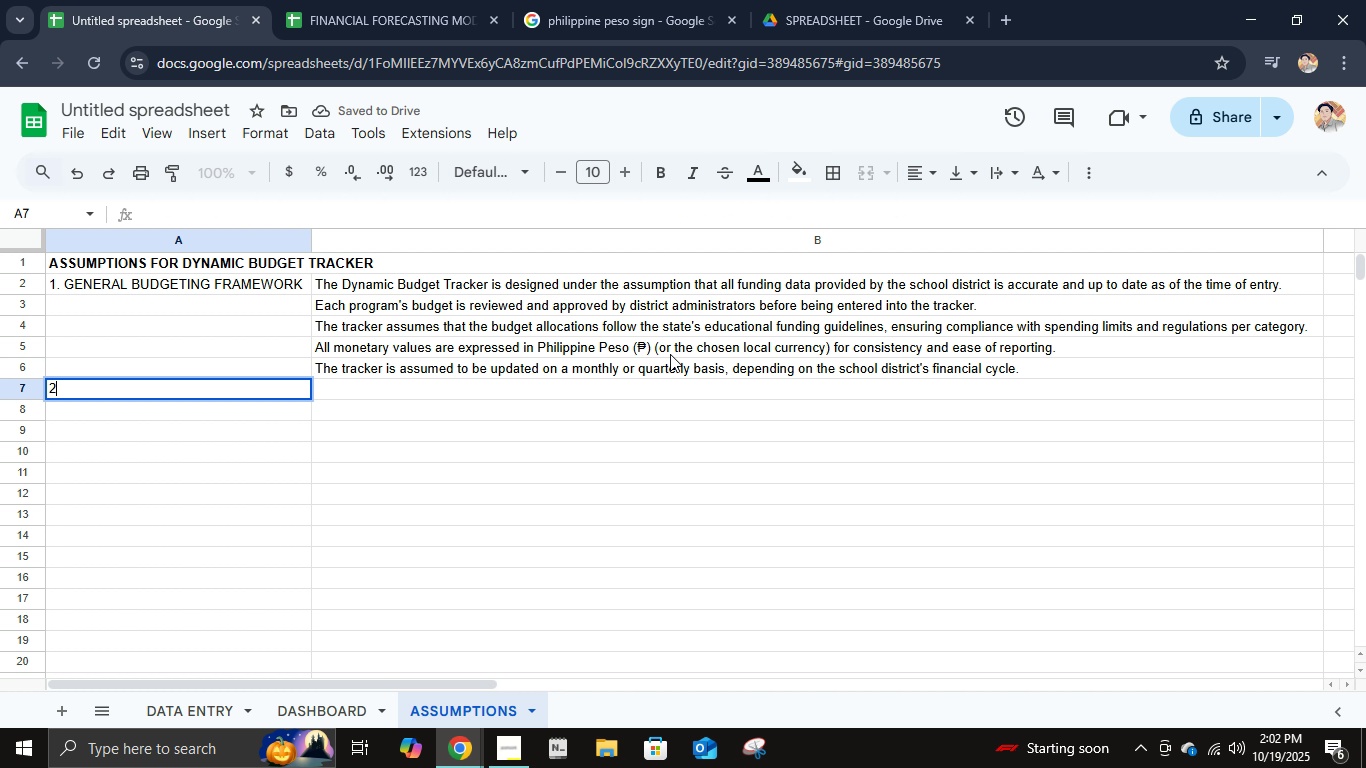 
type(2. DATA ENTY)
key(Backspace)
type(RY AND STRUCTURE)
key(Tab)
type(Users are expected to enter data in the "Data )
key(Backspace)
key(Backspace)
key(Backspace)
key(Backspace)
type(ATA ENTRY" S)
key(Backspace)
type(sheet, where fielde)
key(Backspace)
type(s such a )
key(Backspace)
type(s p)
key(Backspace)
type(Program Name, )
 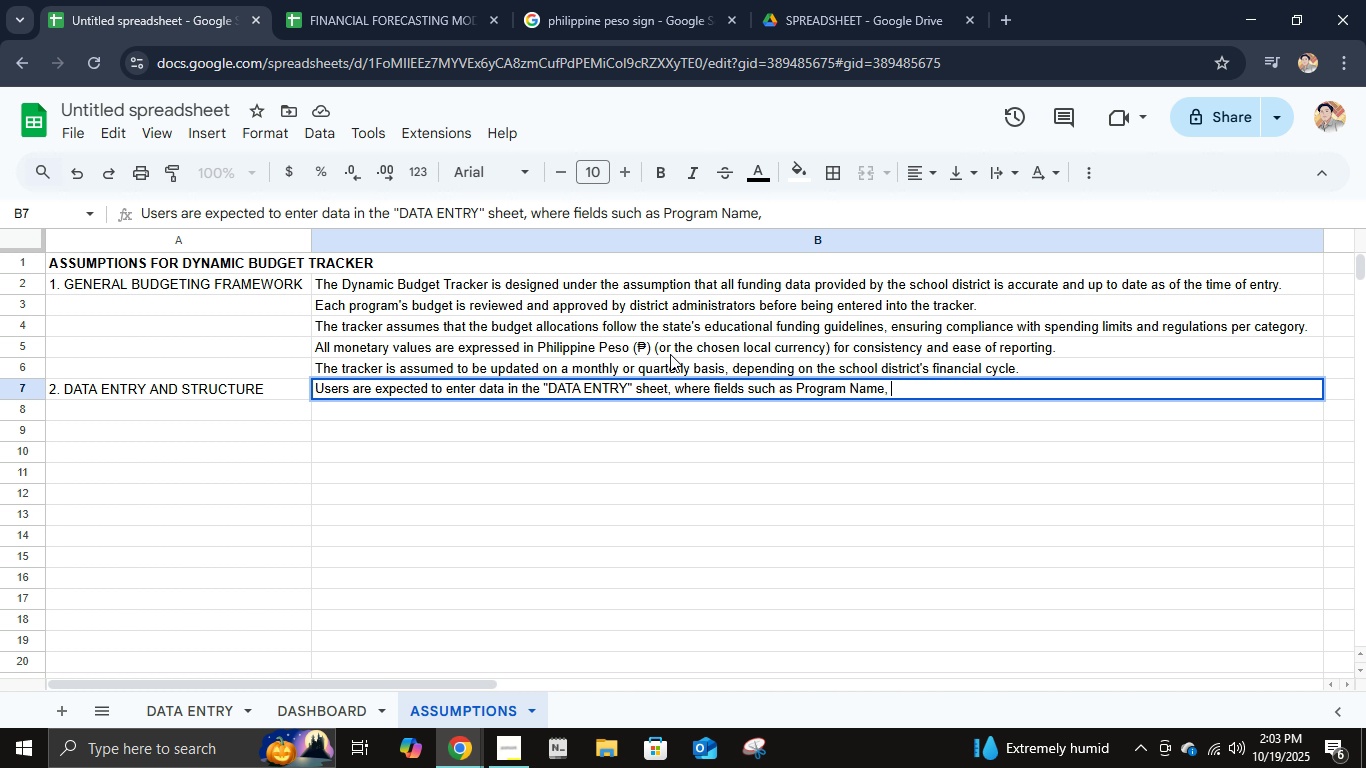 
hold_key(key=ArrowLeft, duration=0.7)
 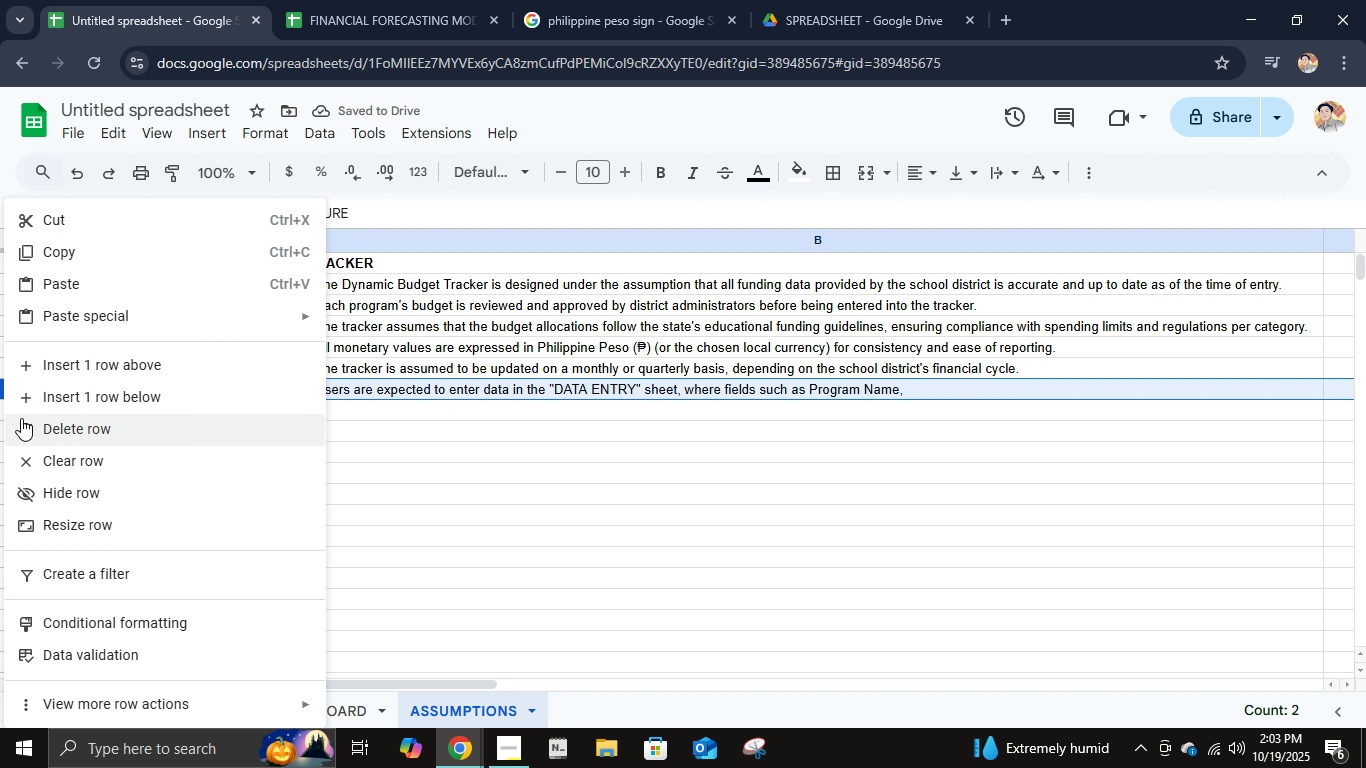 
left_click([31, 360])
 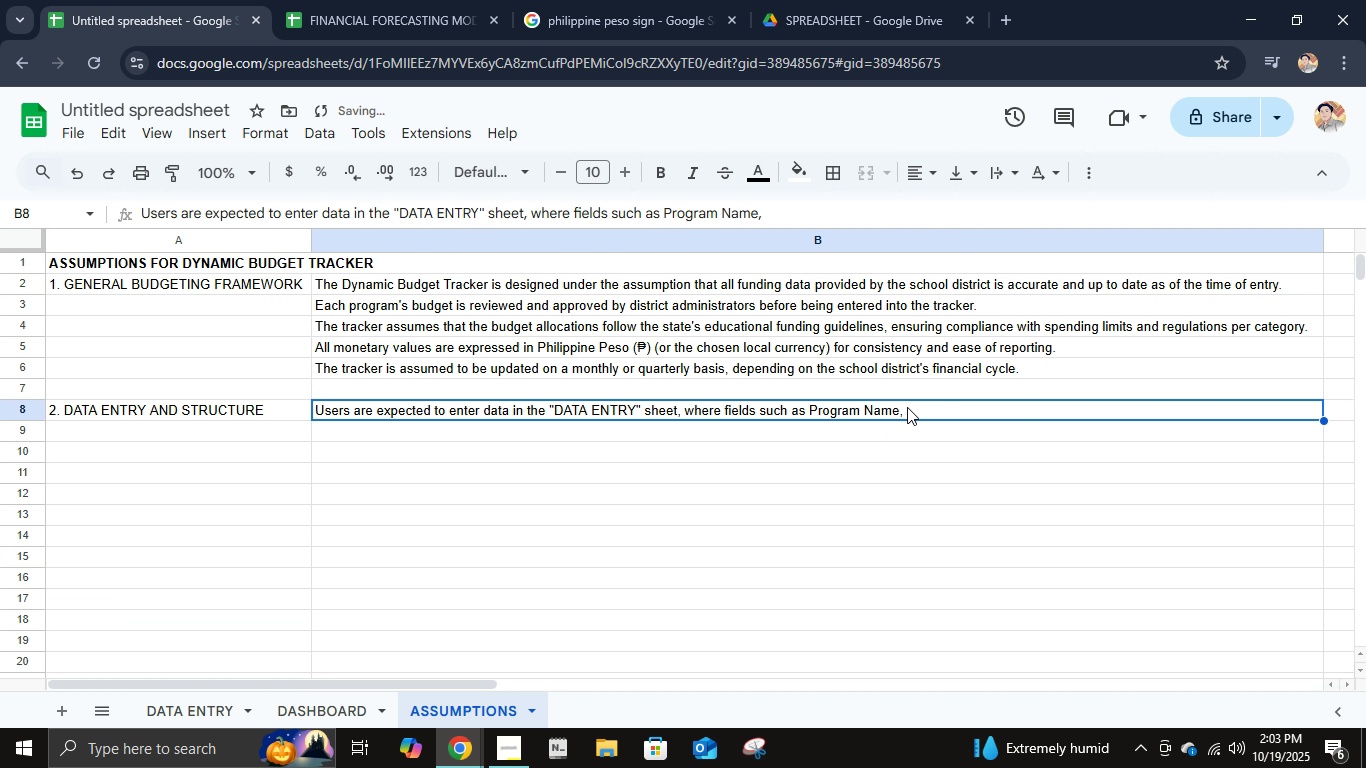 
left_click([907, 407])
 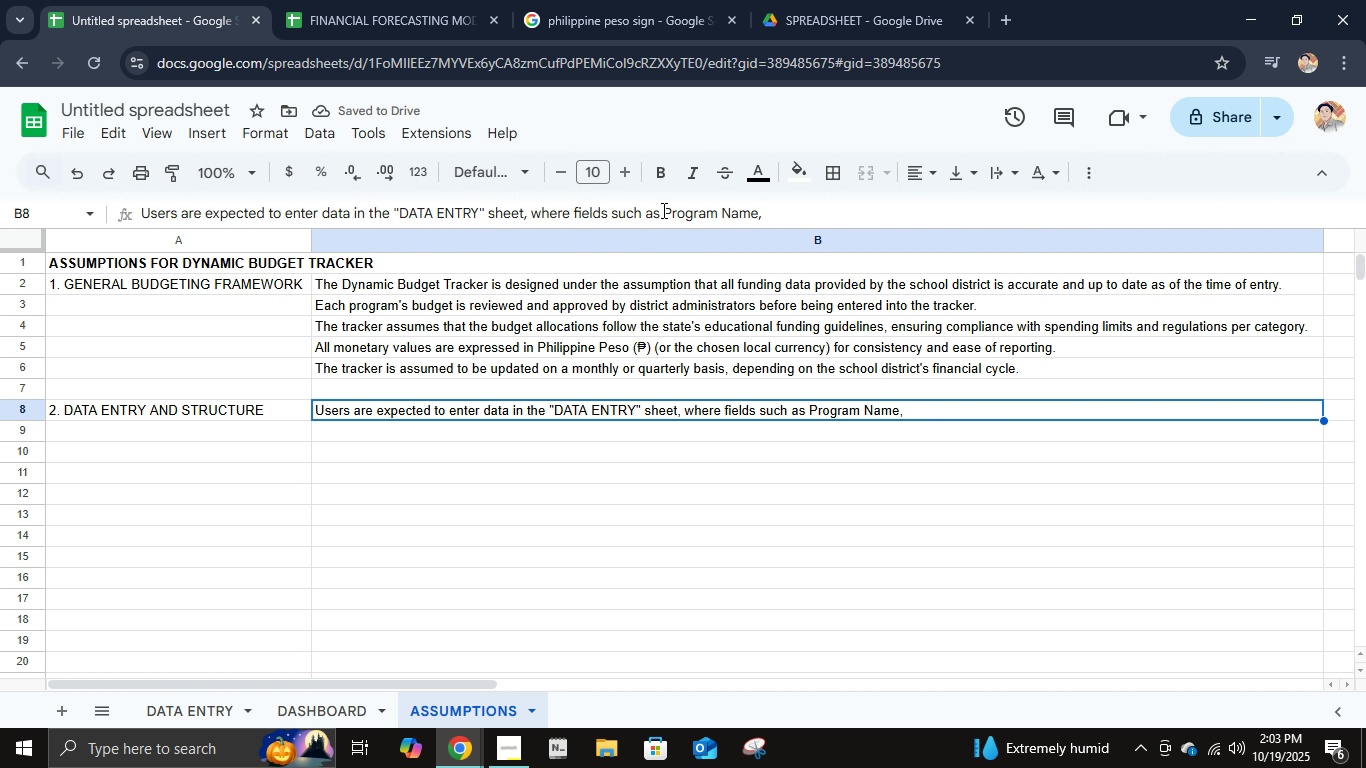 
left_click([660, 209])
 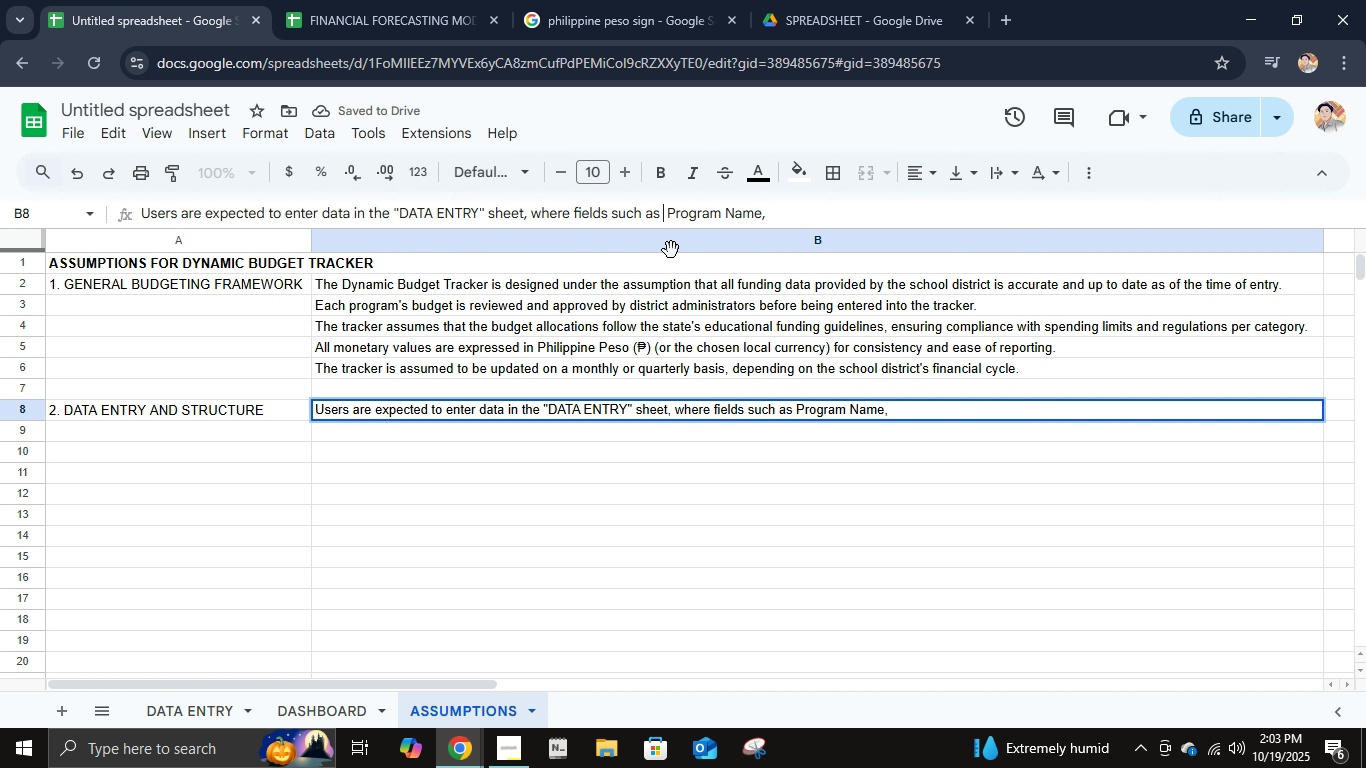 
type( Date,)
 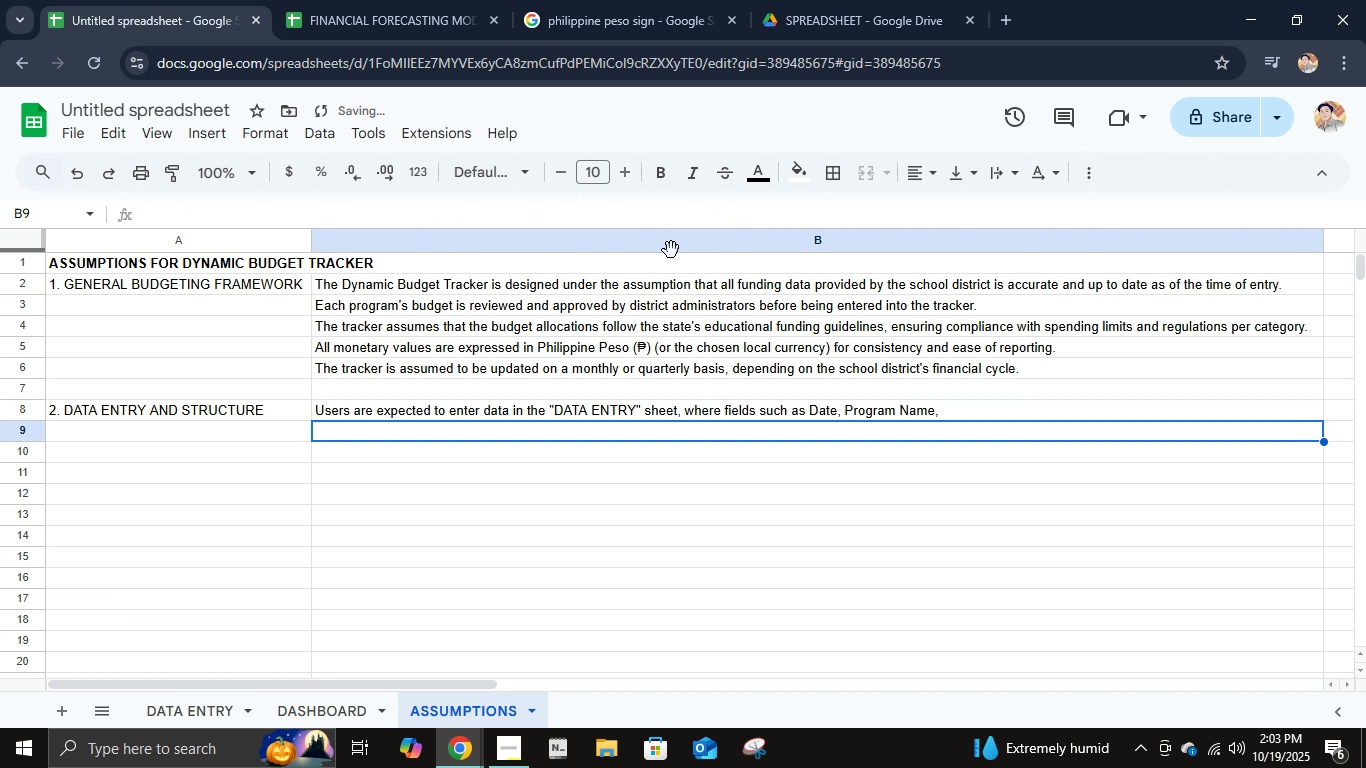 
key(Enter)
 